 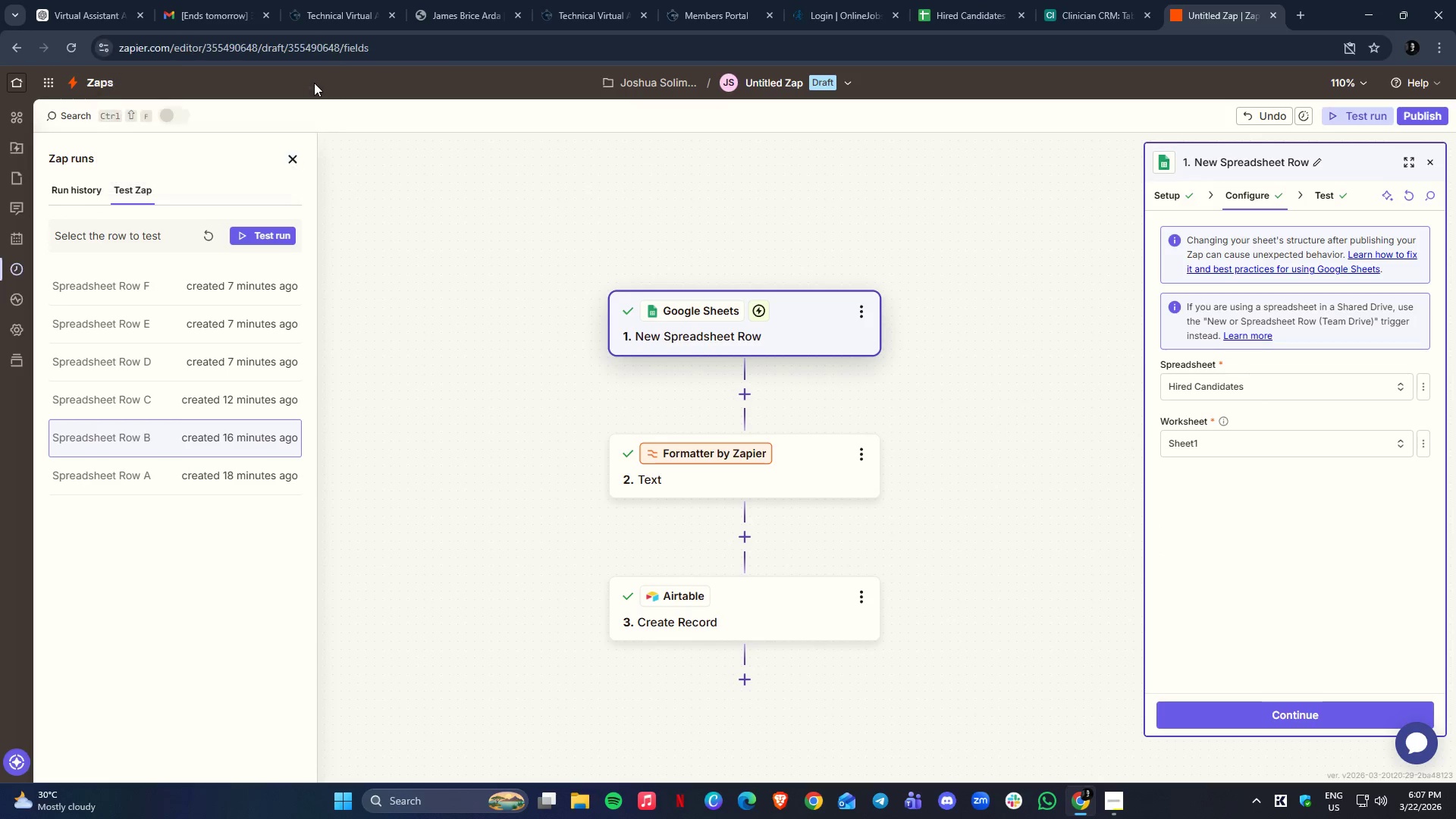 
left_click([209, 237])
 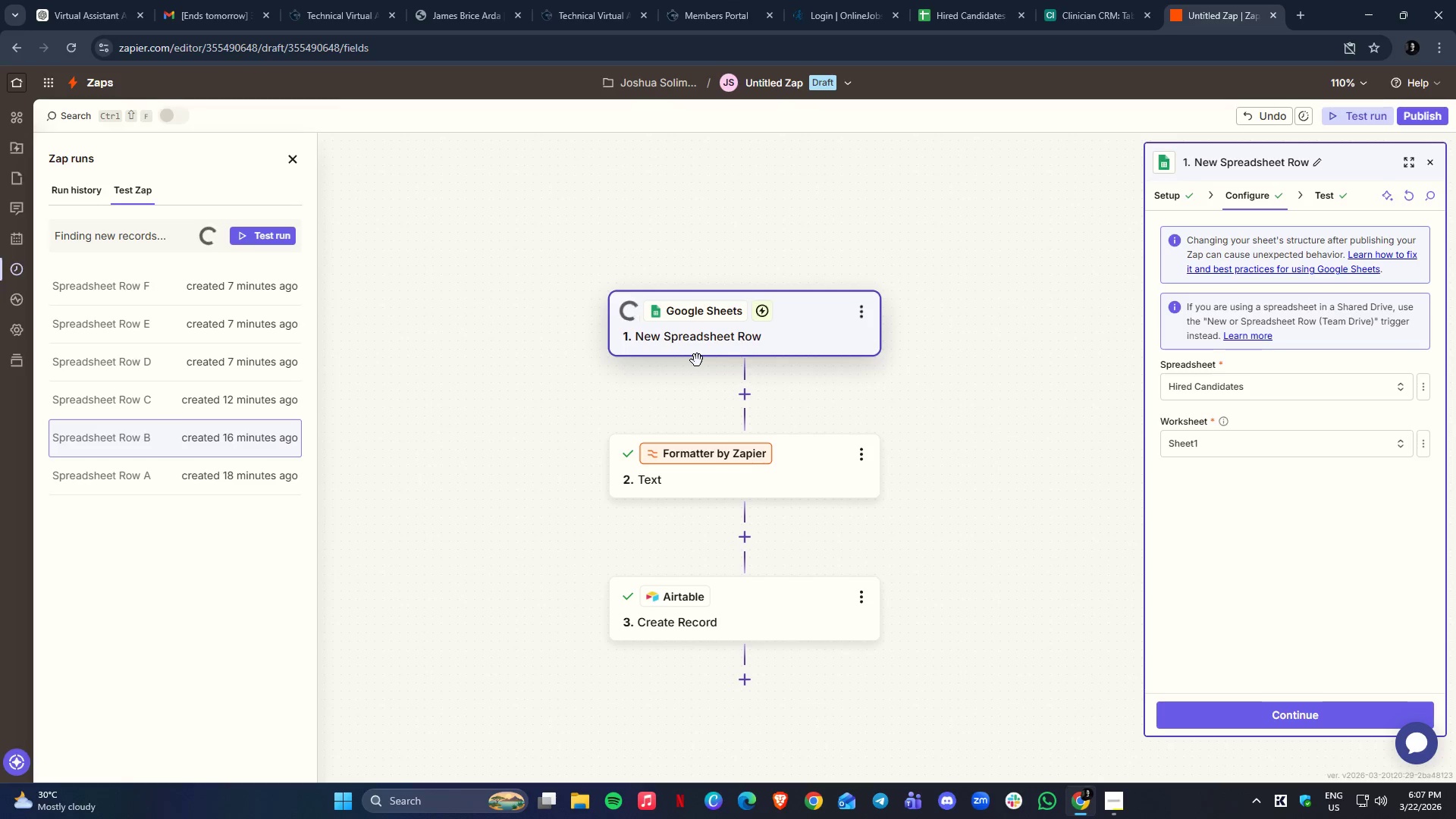 
left_click([1099, 0])
 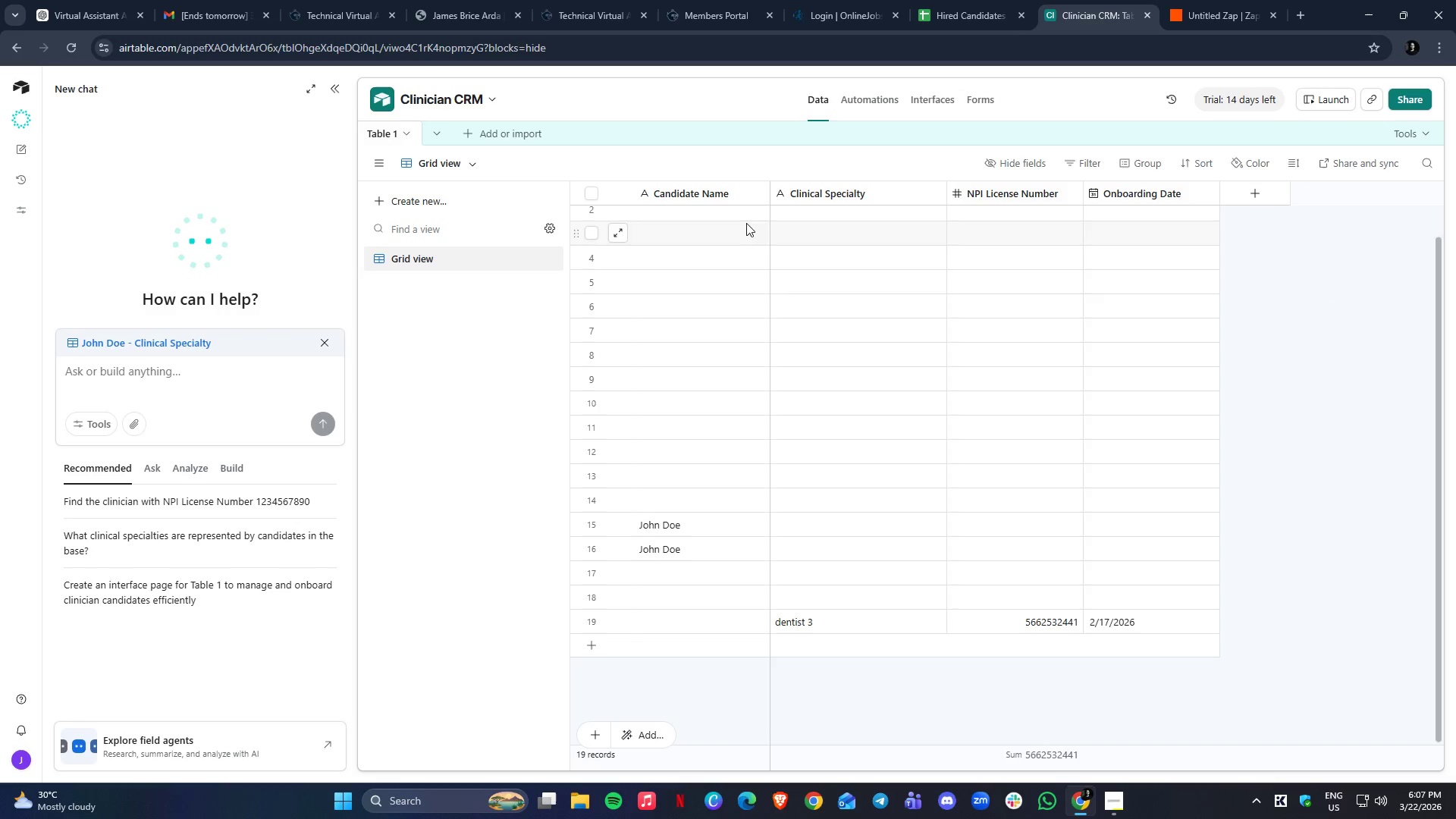 
left_click([425, 235])
 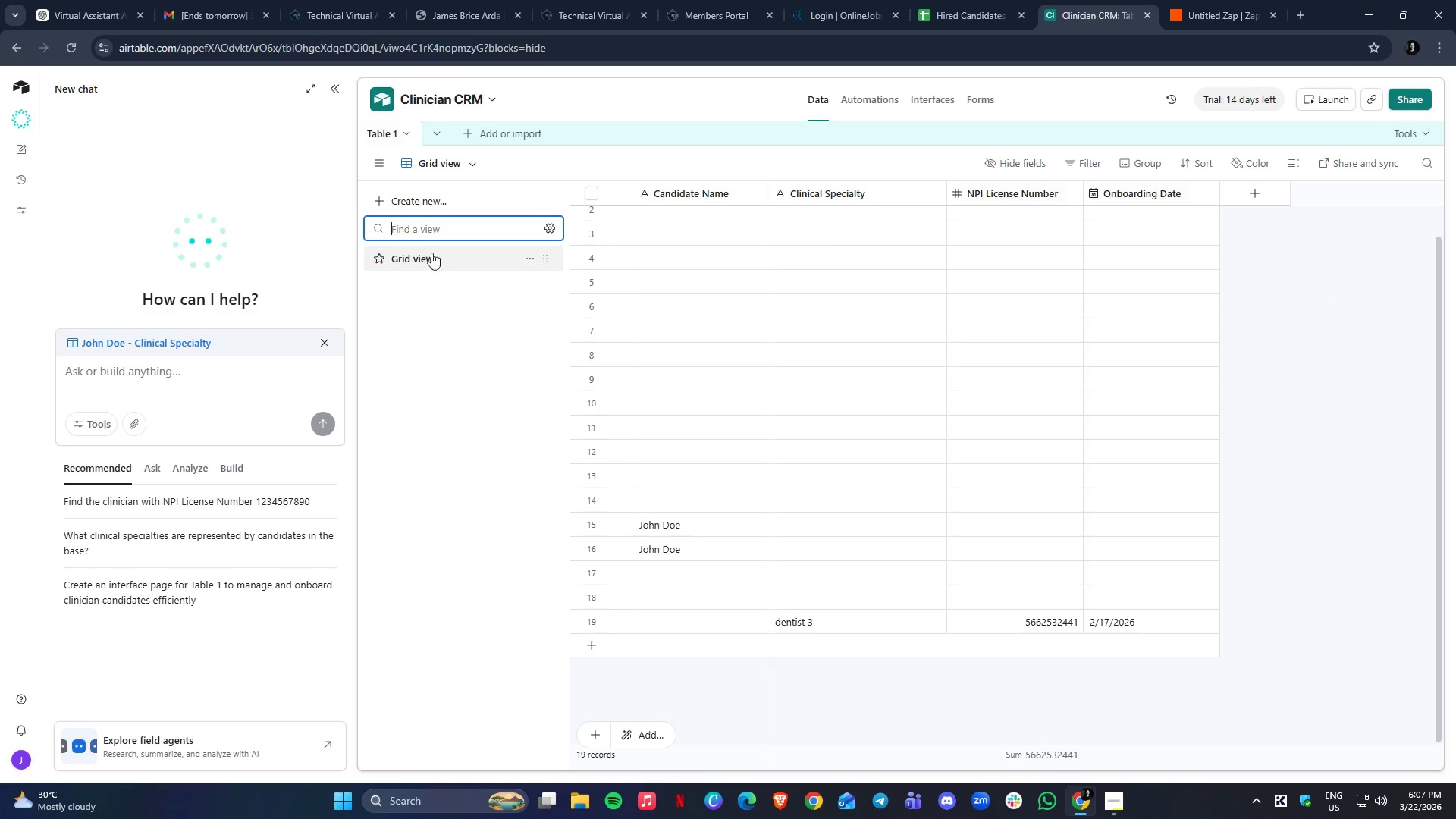 
left_click([432, 259])
 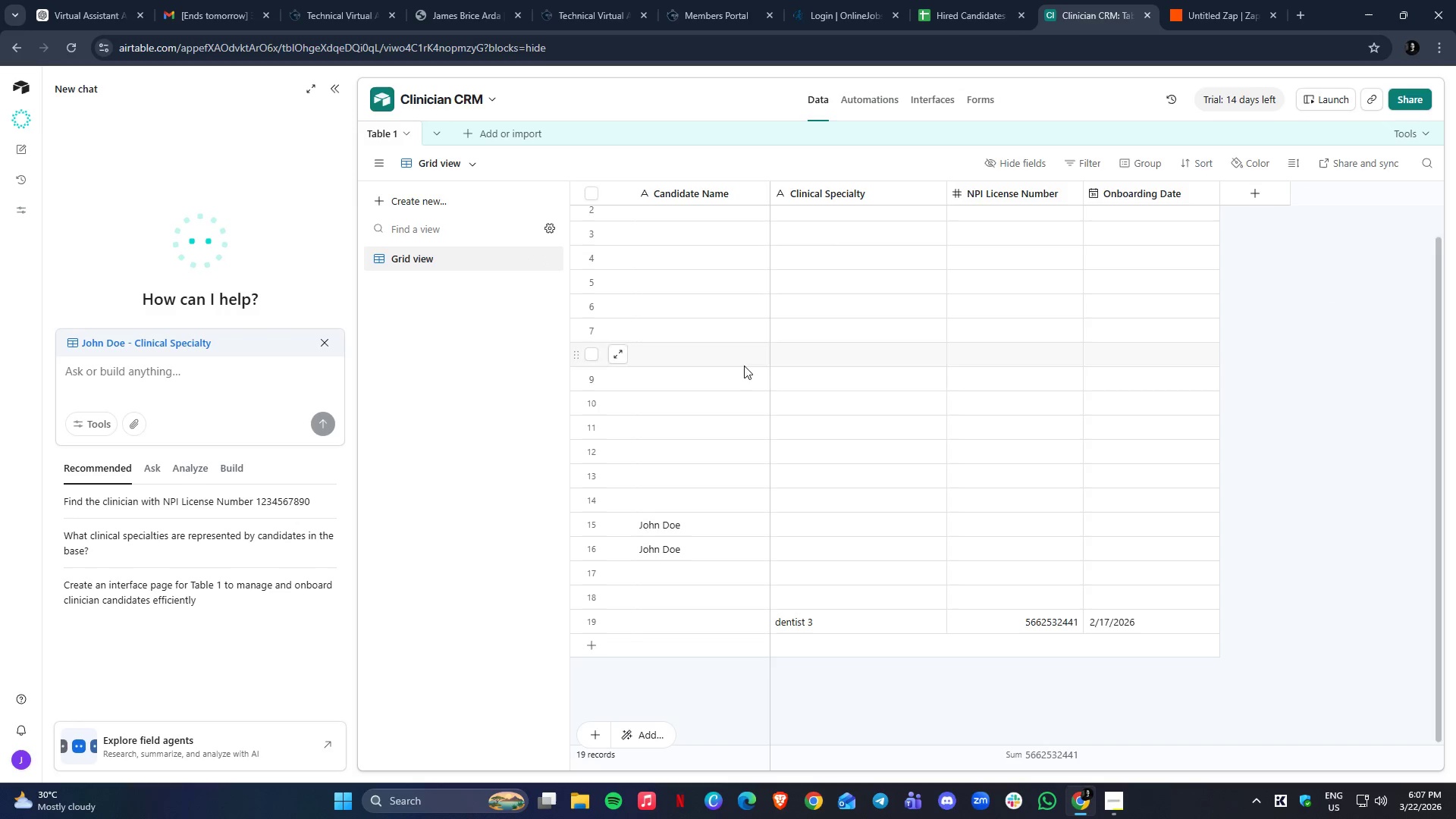 
scroll: coordinate [753, 380], scroll_direction: up, amount: 5.0
 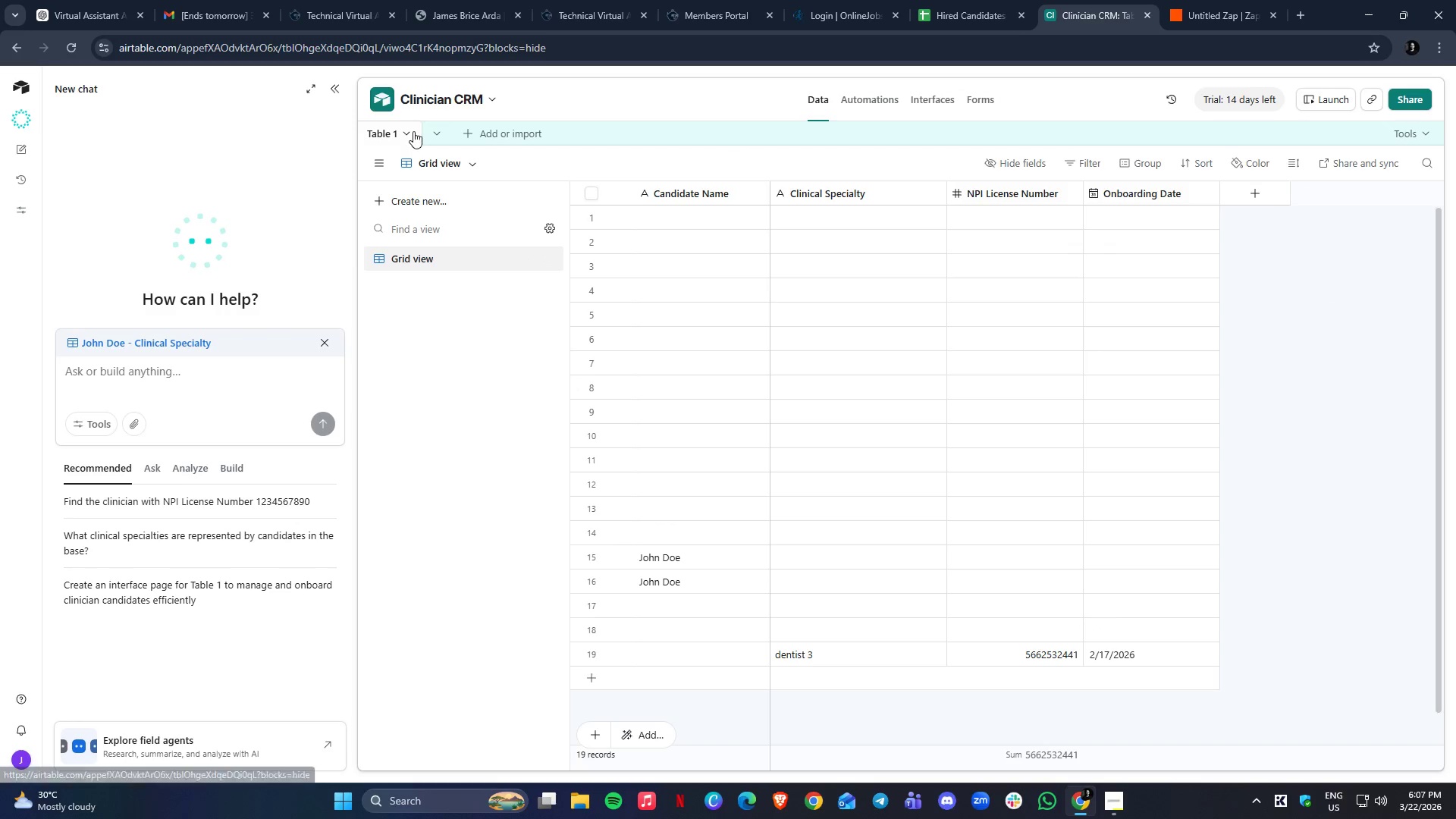 
left_click([413, 131])
 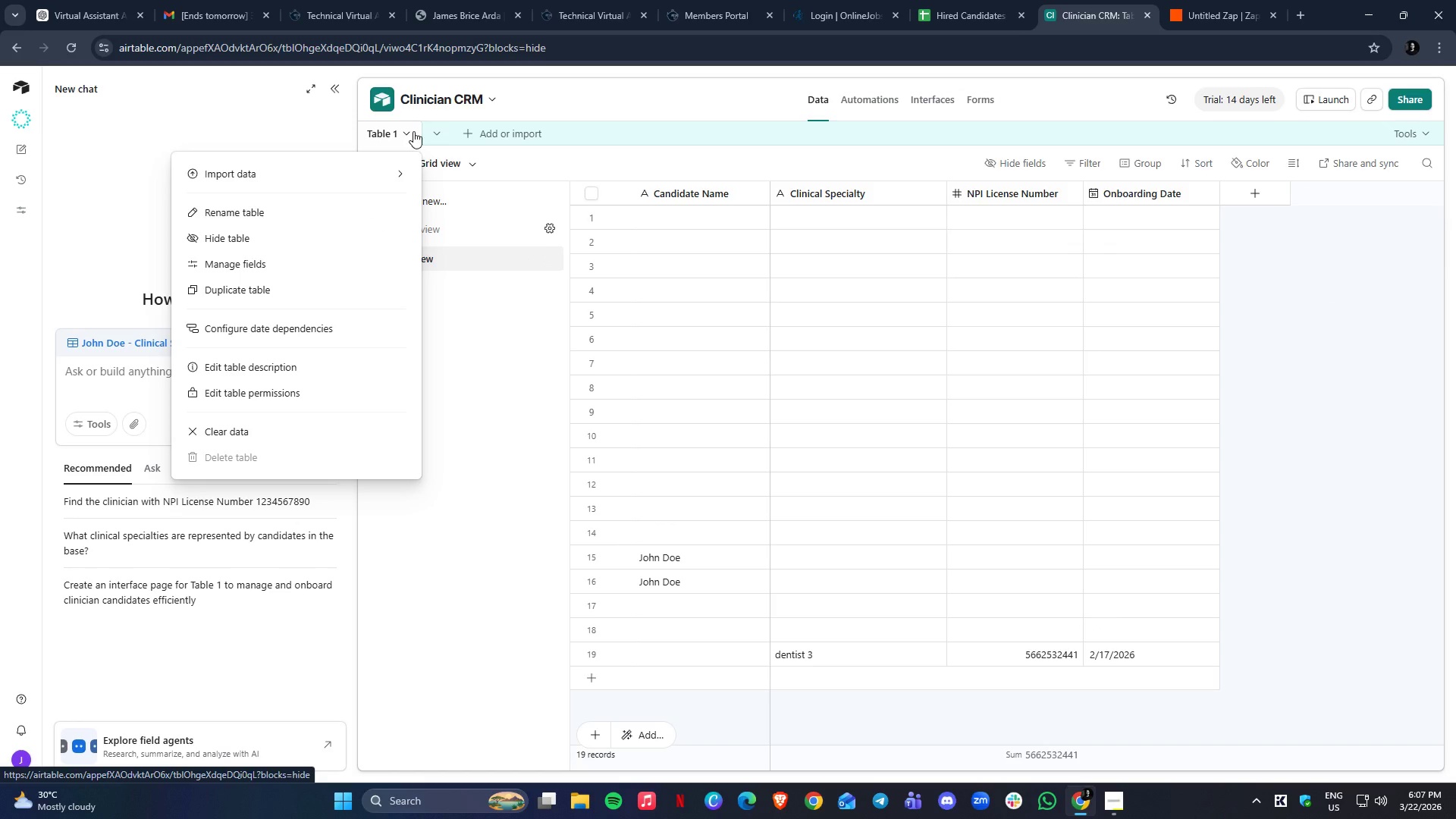 
mouse_move([415, 181])
 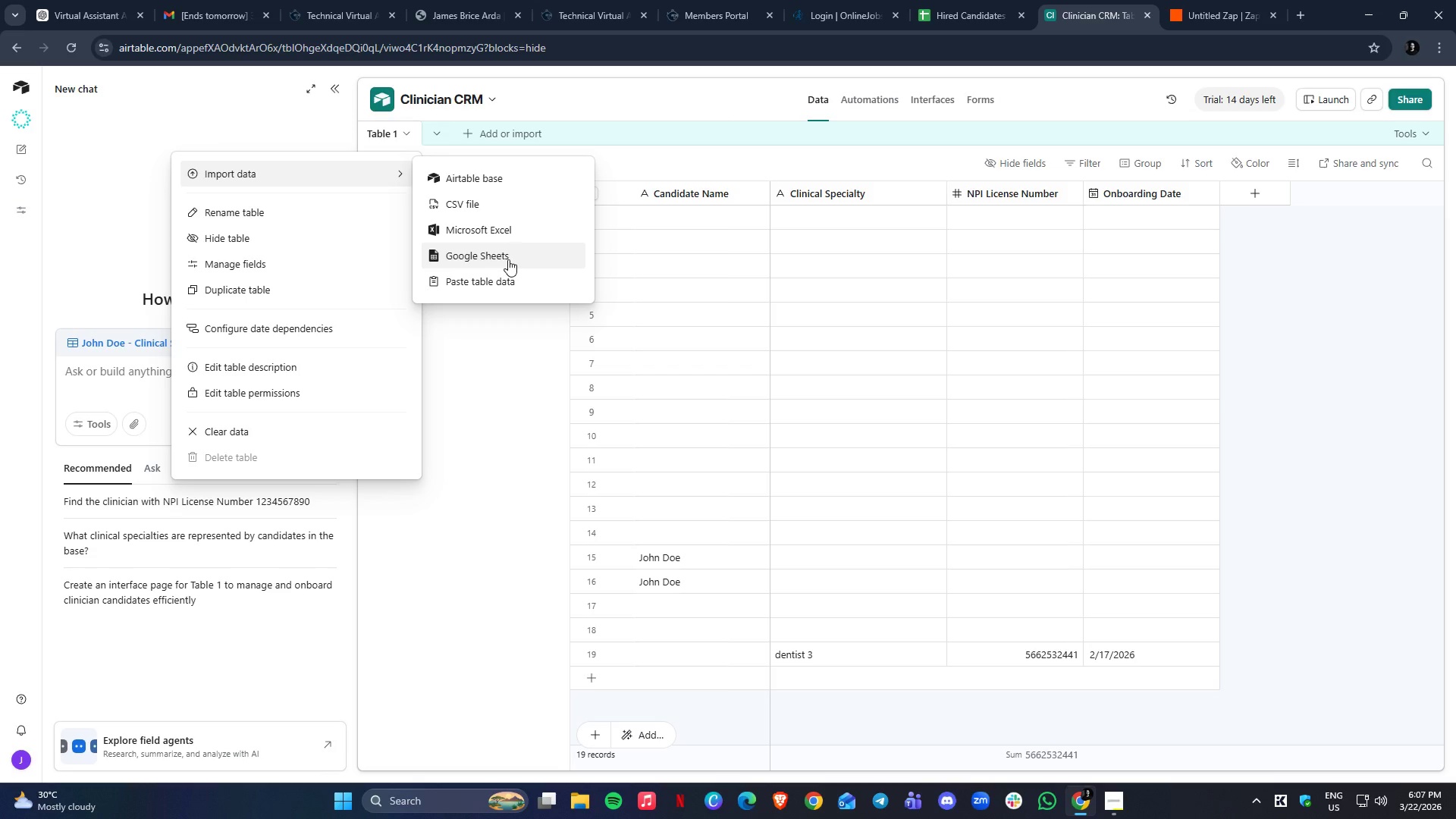 
left_click([972, 352])
 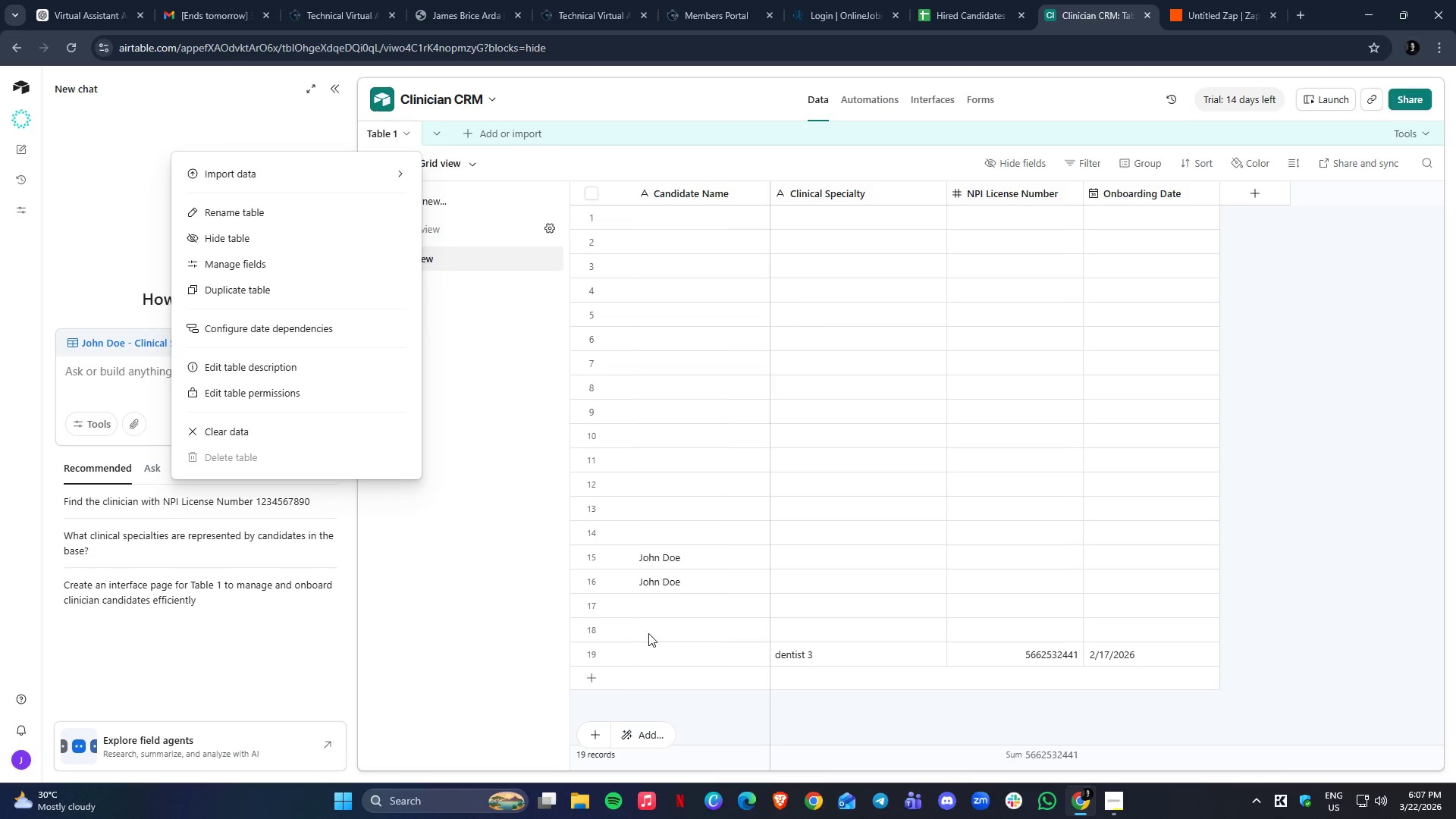 
left_click_drag(start_coordinate=[1325, 330], to_coordinate=[804, 364])
 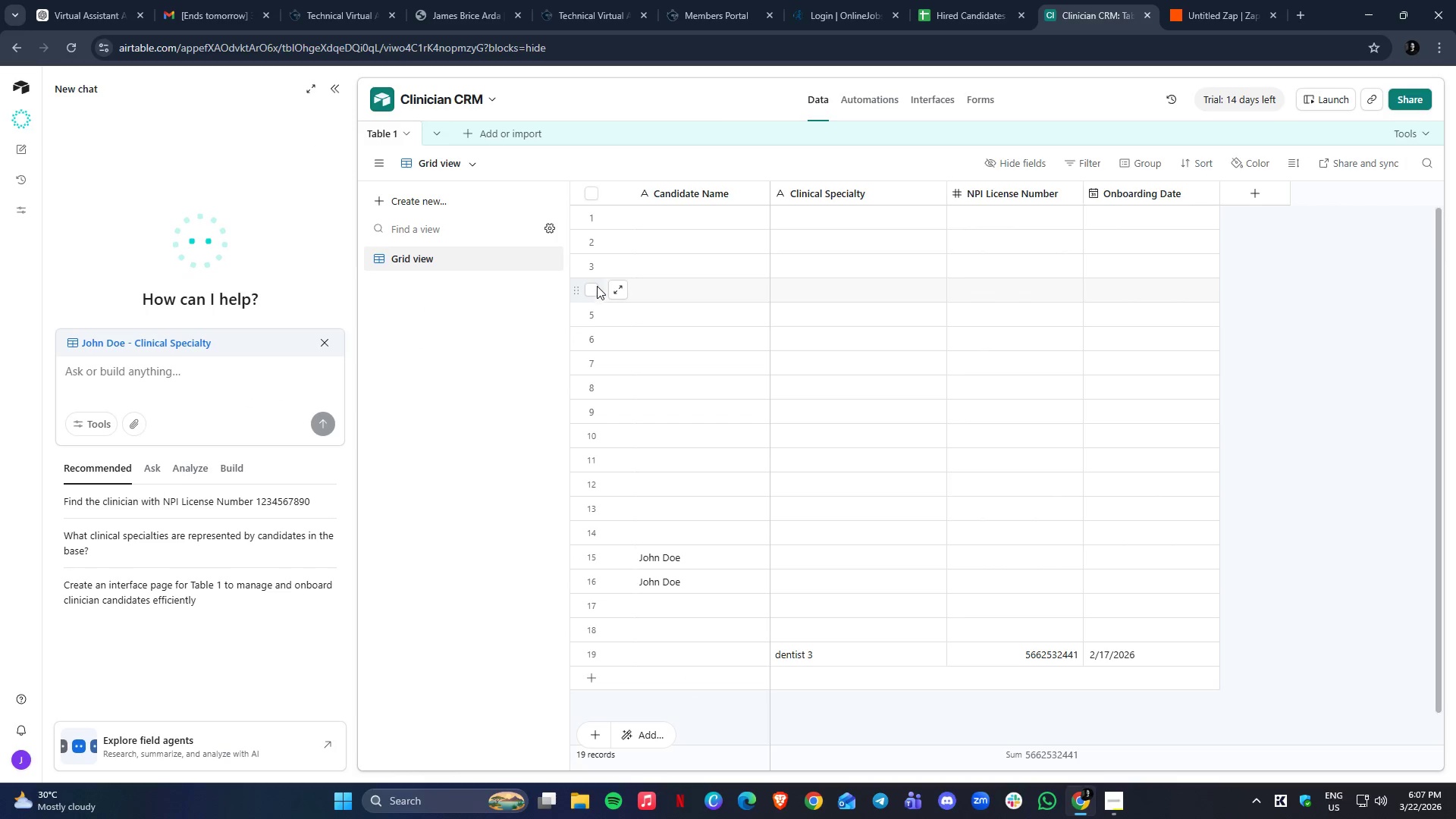 
left_click([594, 277])
 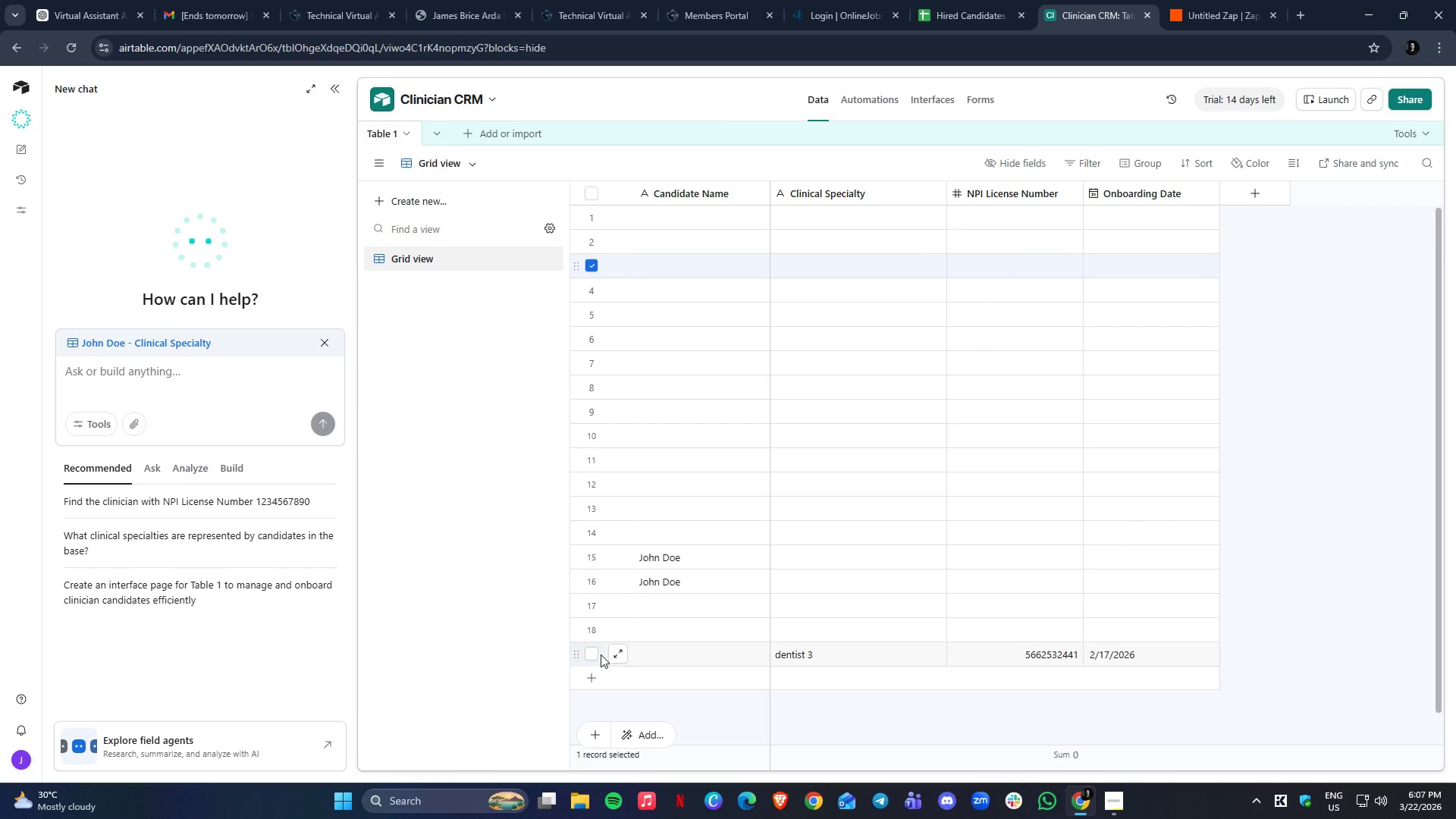 
hold_key(key=ShiftLeft, duration=0.58)
left_click([587, 655])
 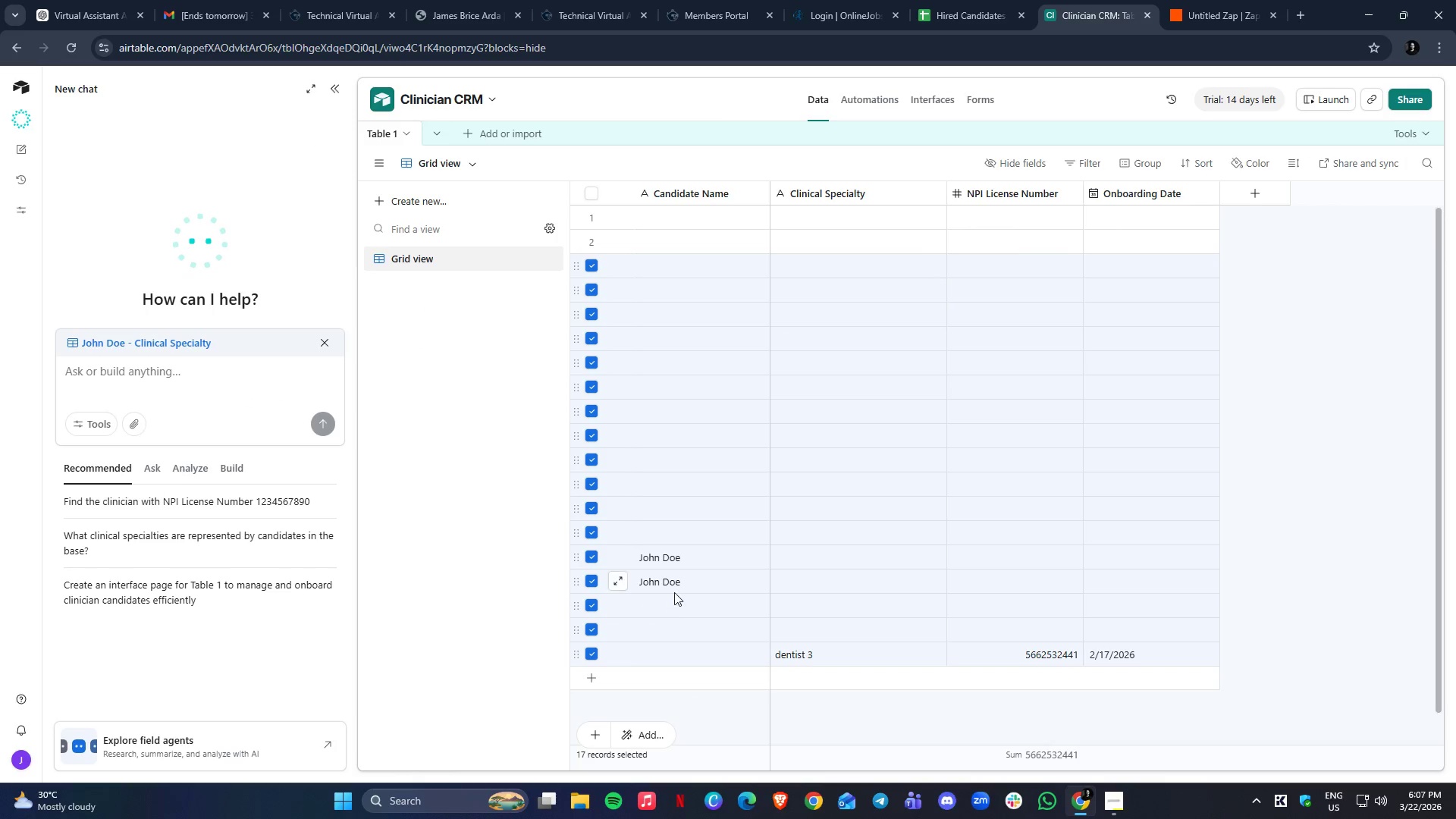 
key(Delete)
 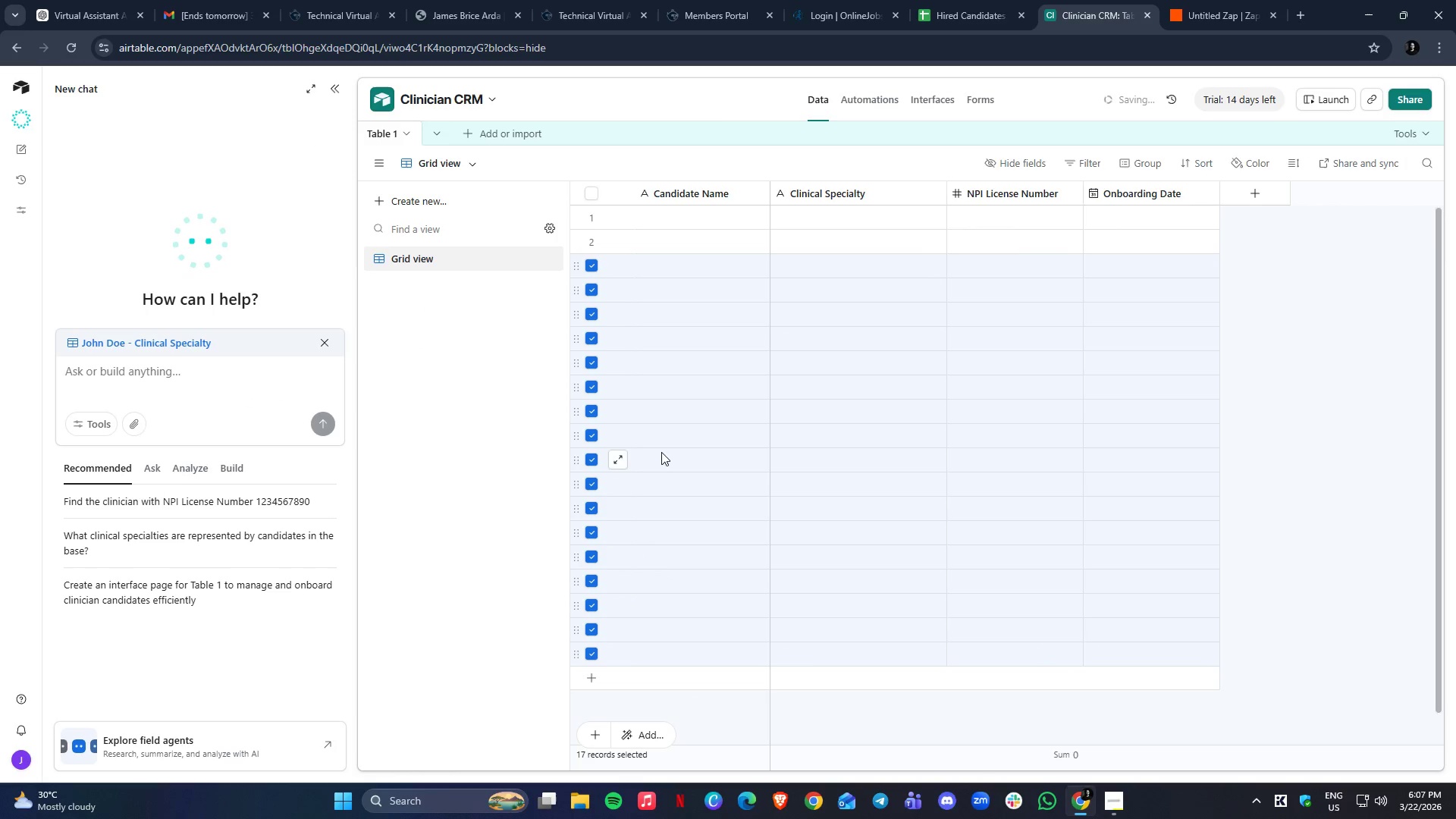 
right_click([655, 365])
 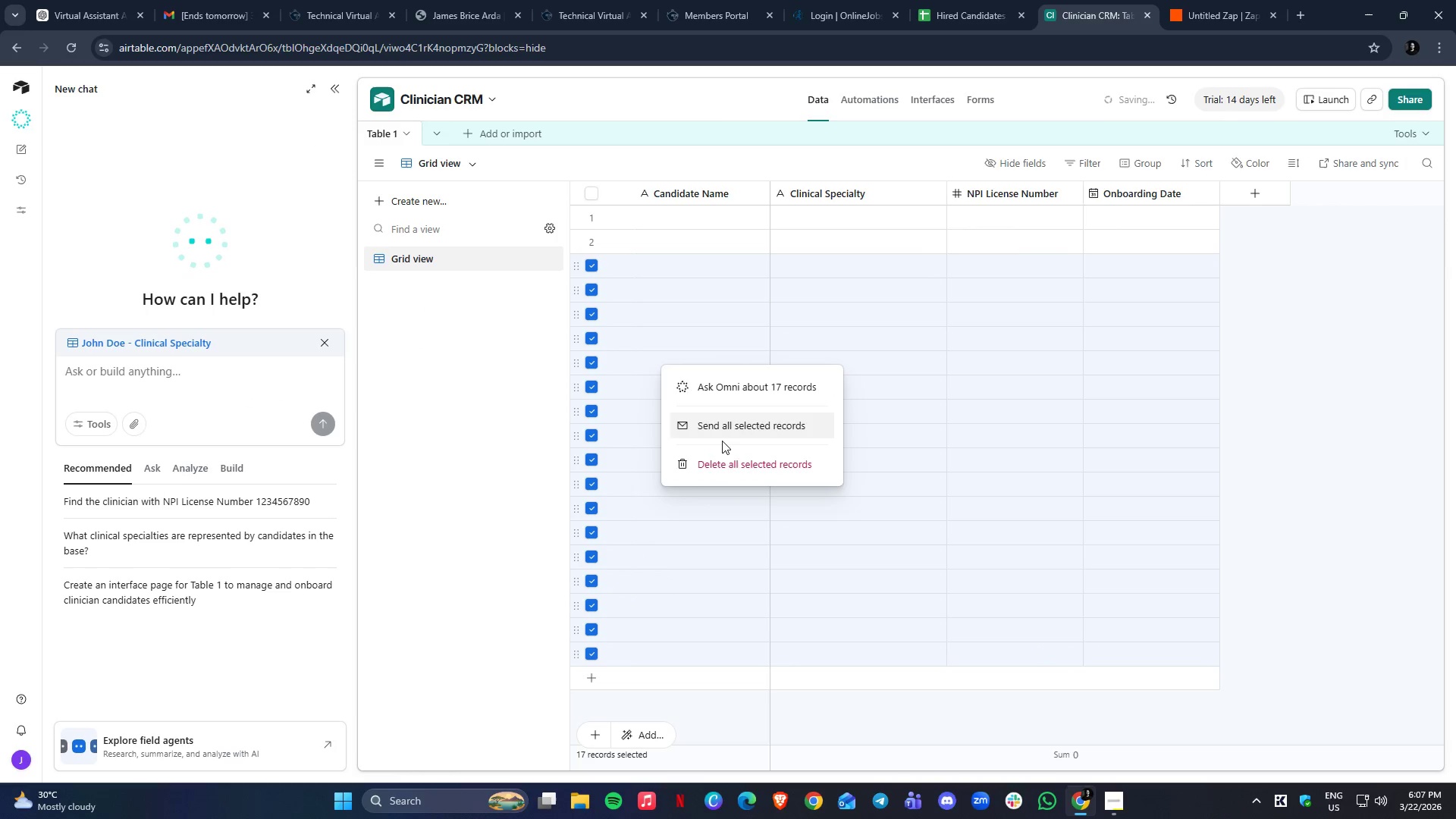 
left_click([728, 461])
 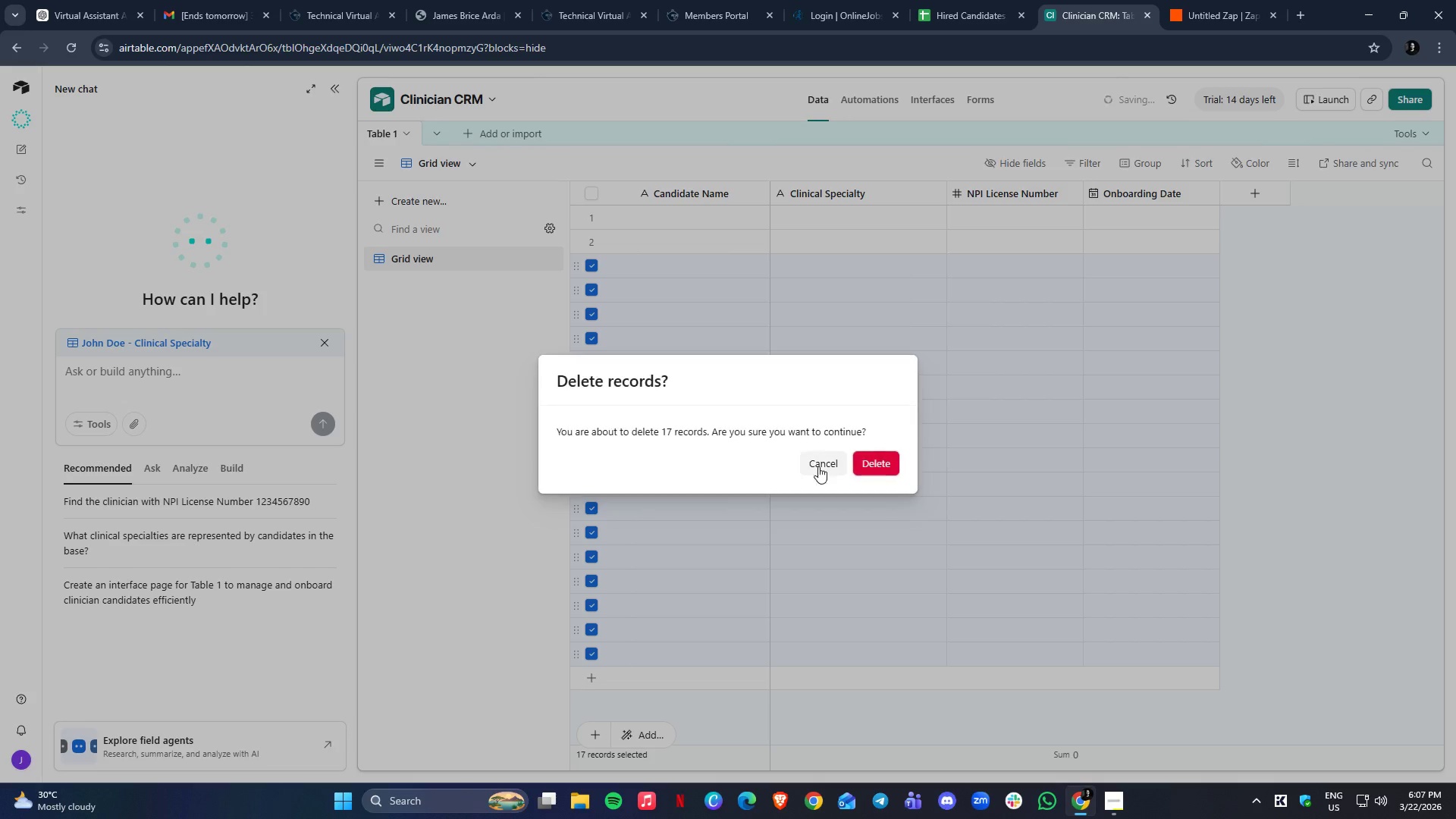 
left_click([863, 471])
 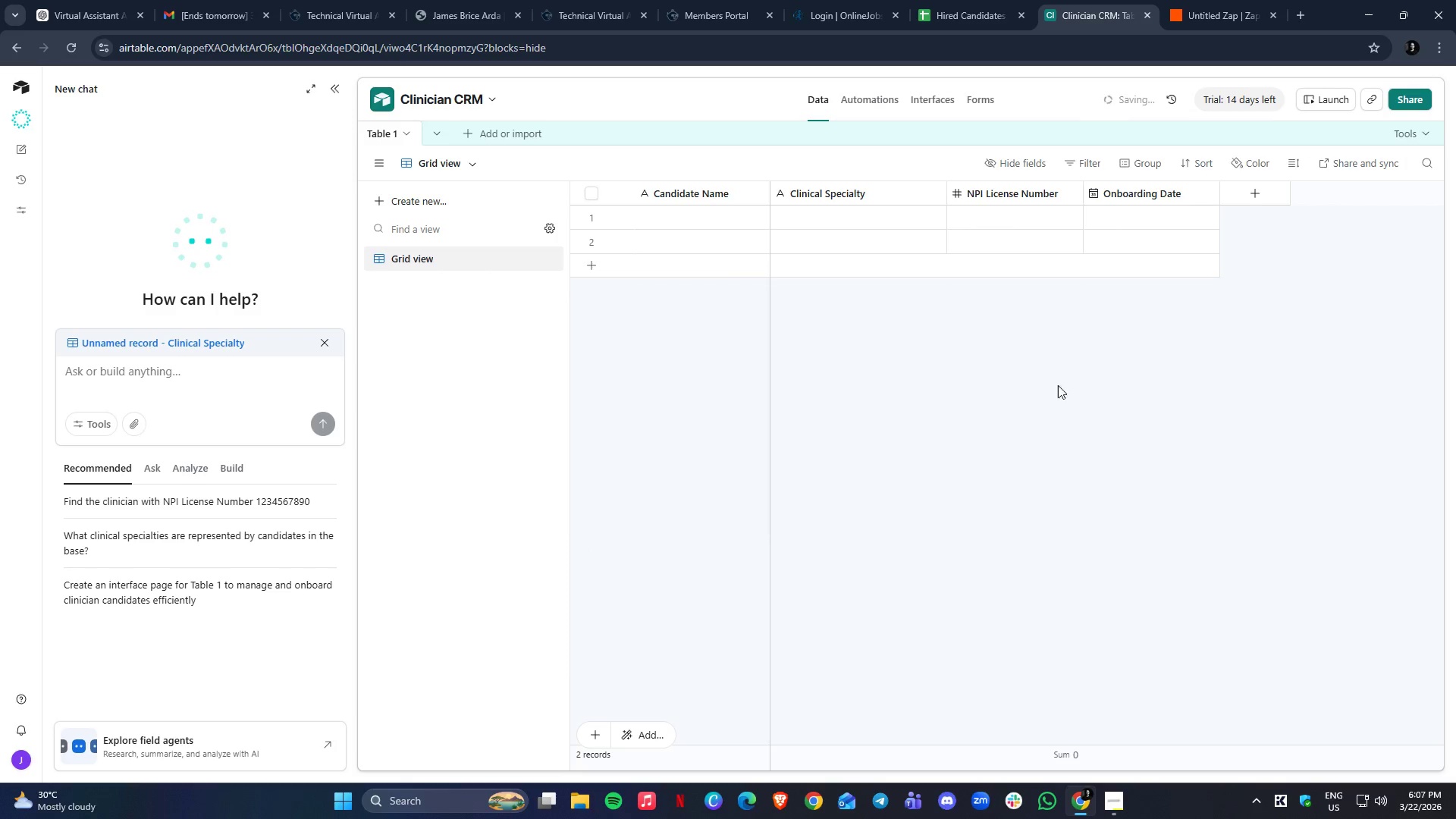 
scroll: coordinate [924, 359], scroll_direction: up, amount: 3.0
 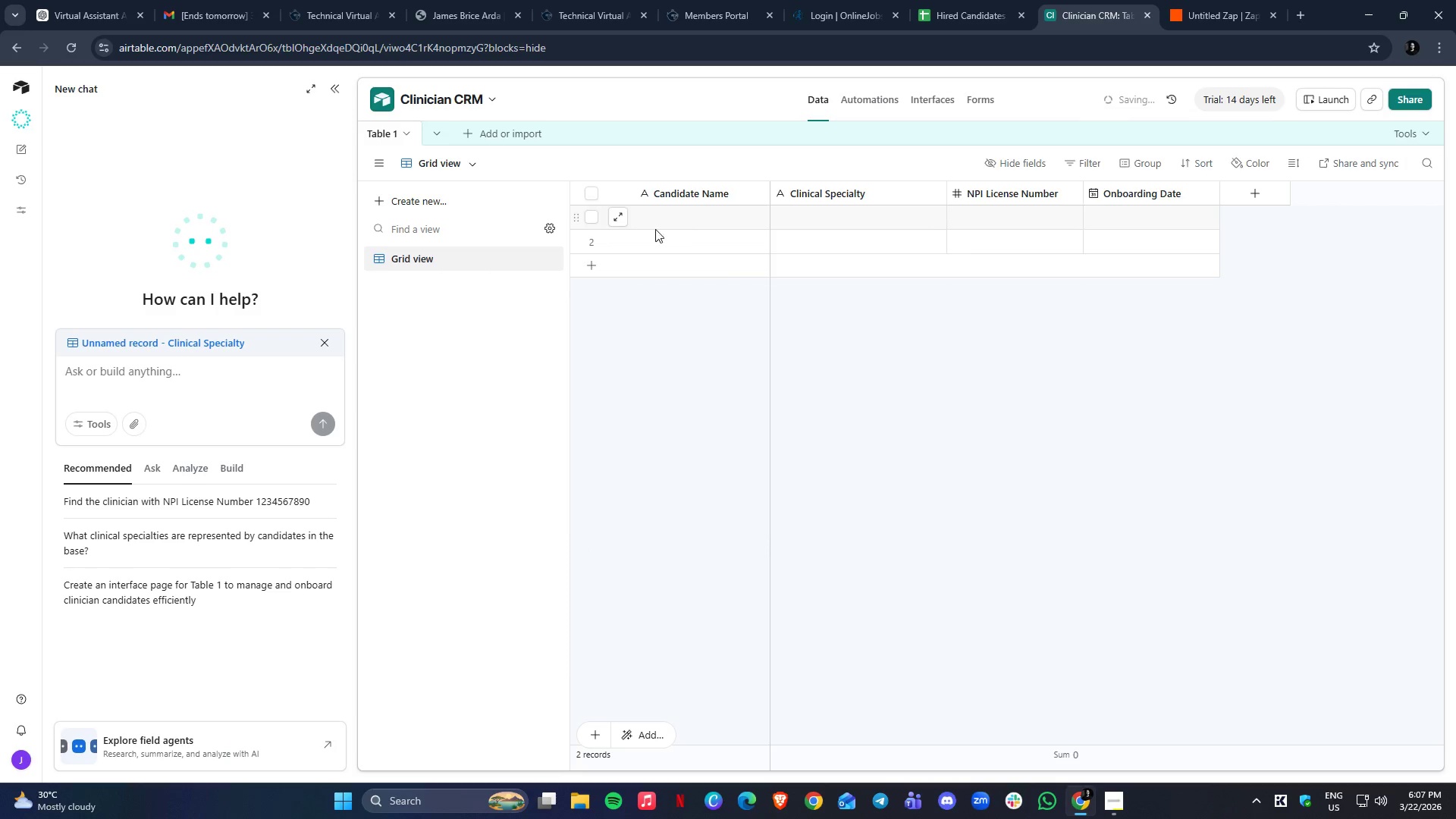 
left_click([591, 241])
 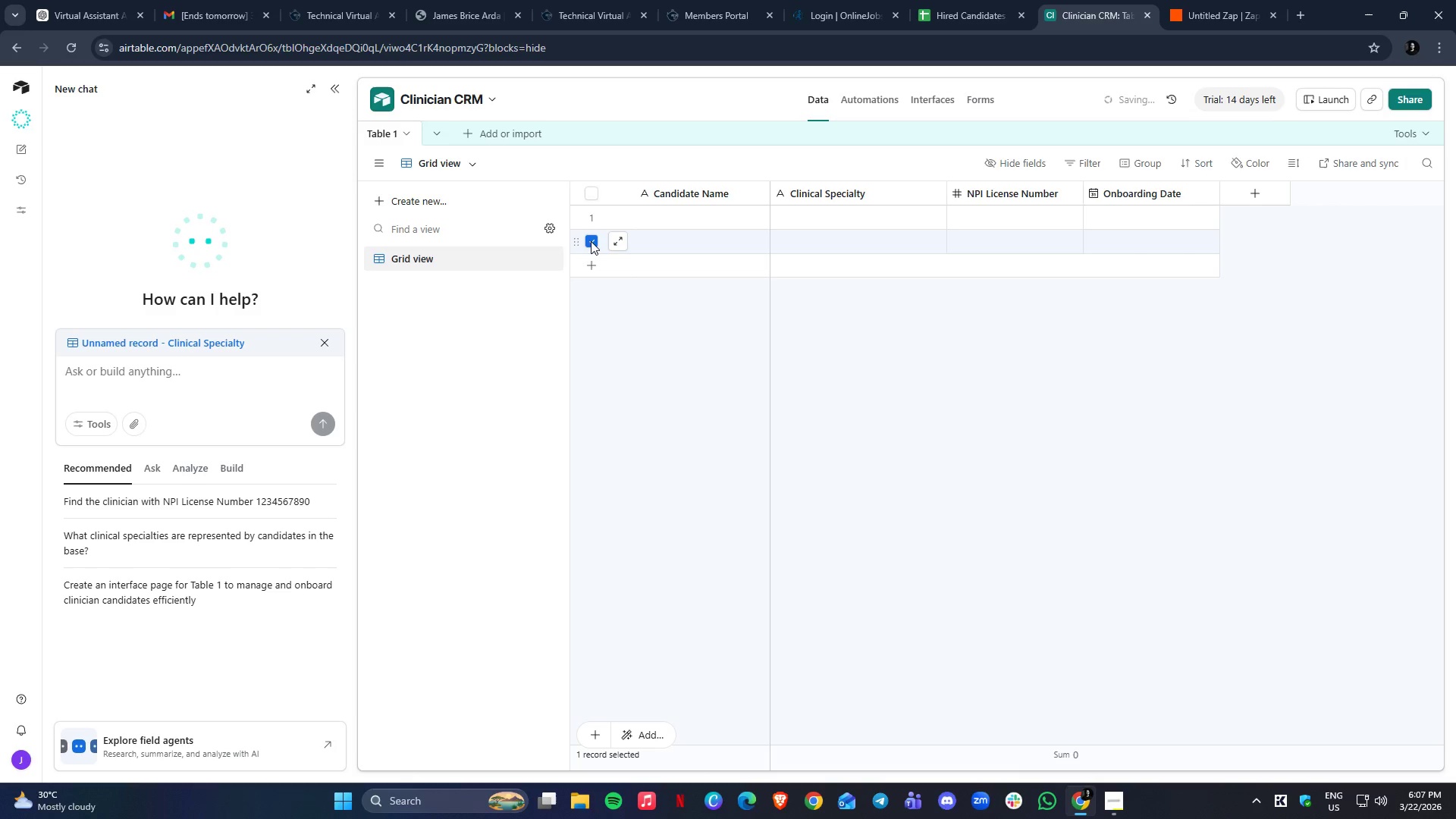 
right_click([591, 241])
 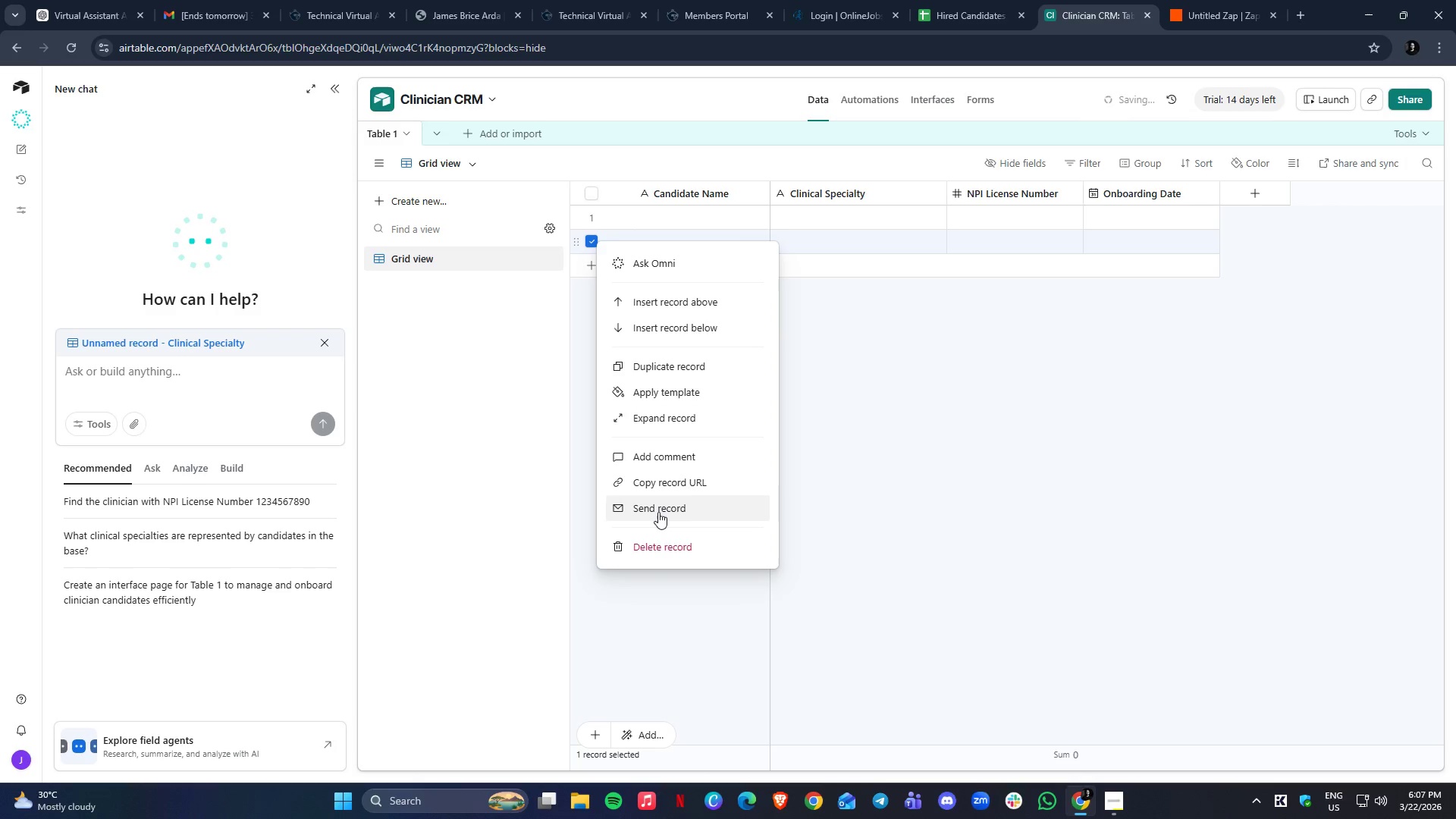 
left_click([670, 551])
 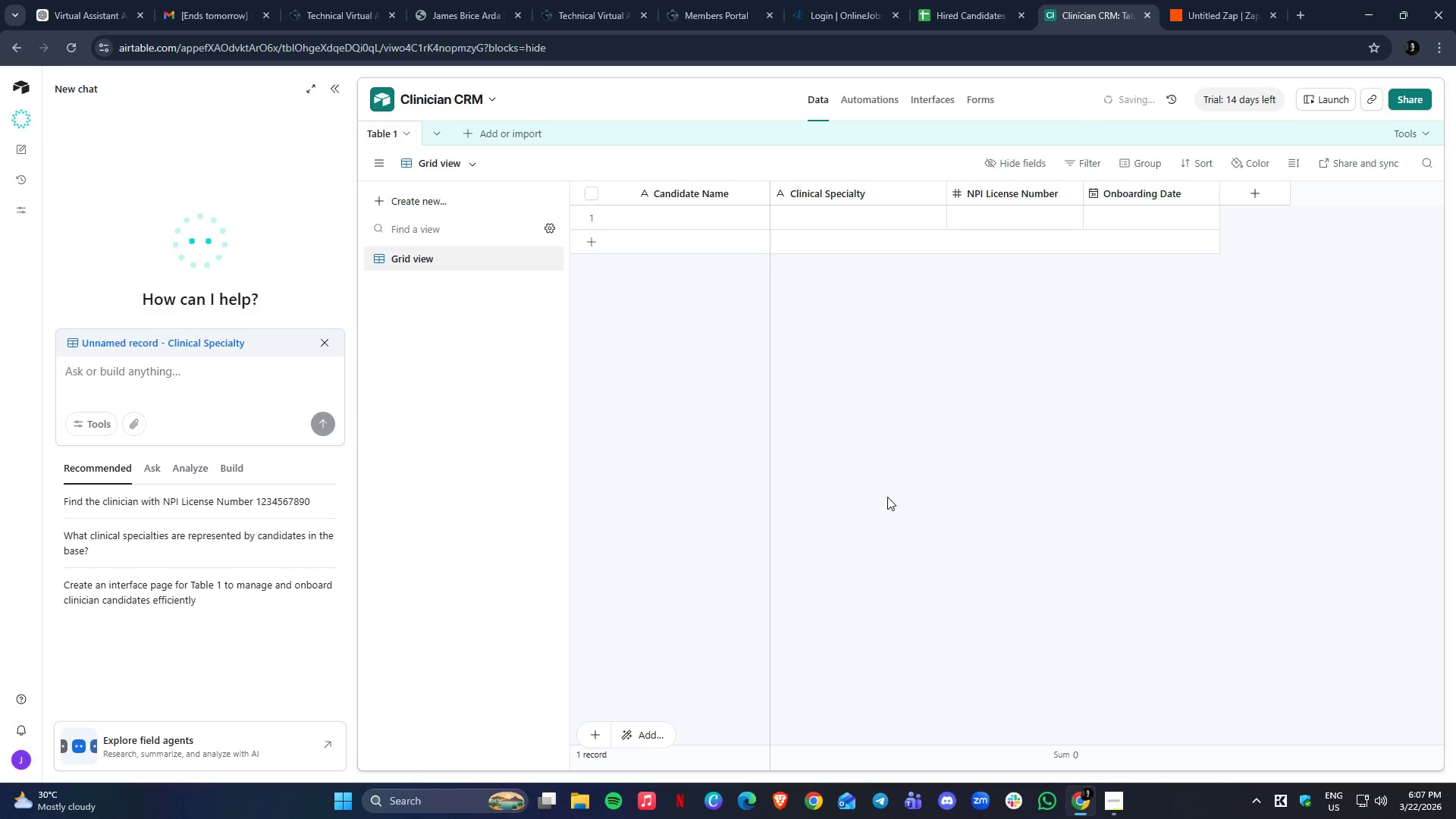 
left_click([927, 455])
 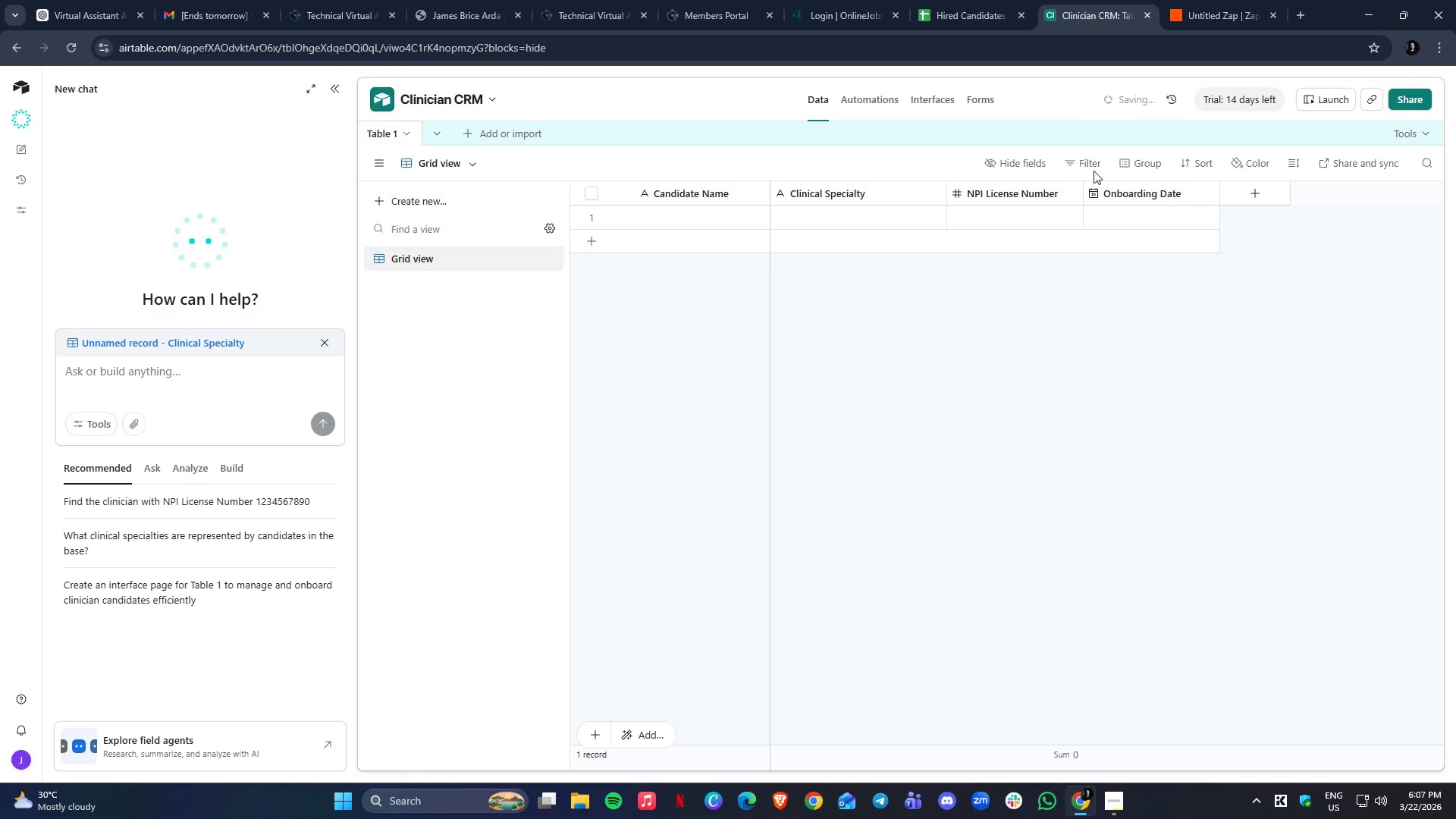 
left_click([1231, 0])
 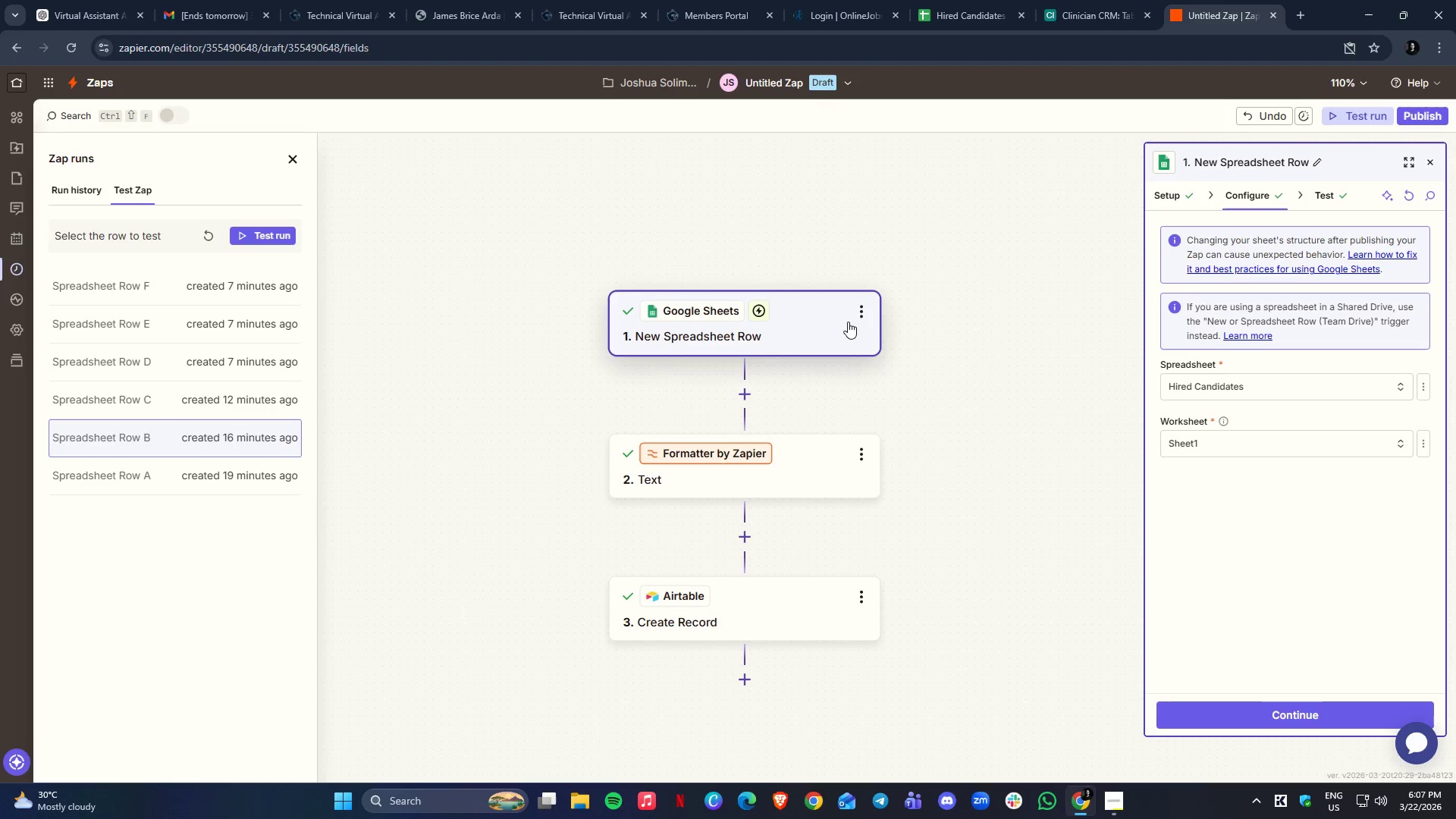 
left_click([923, 367])
 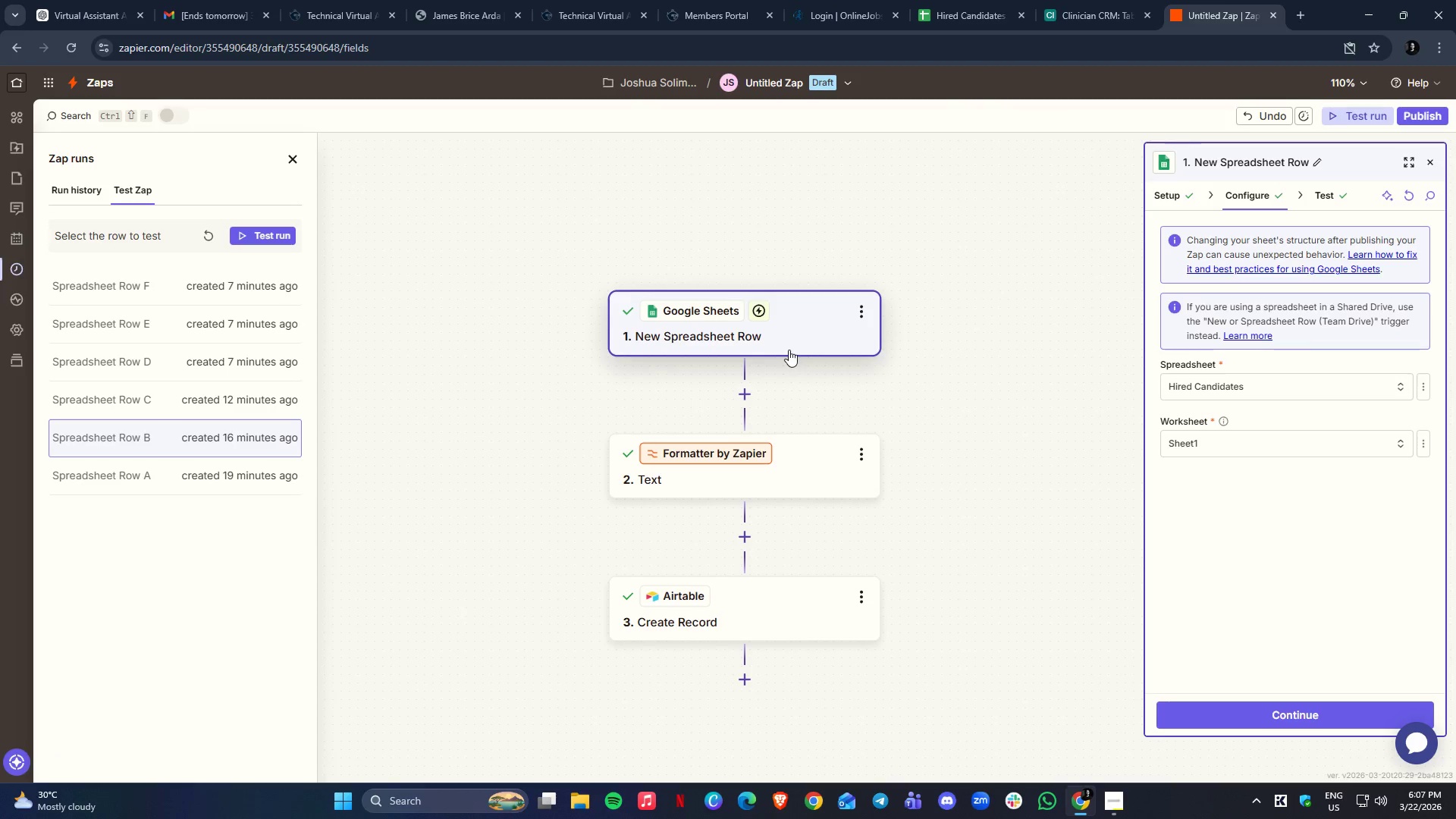 
left_click([799, 336])
 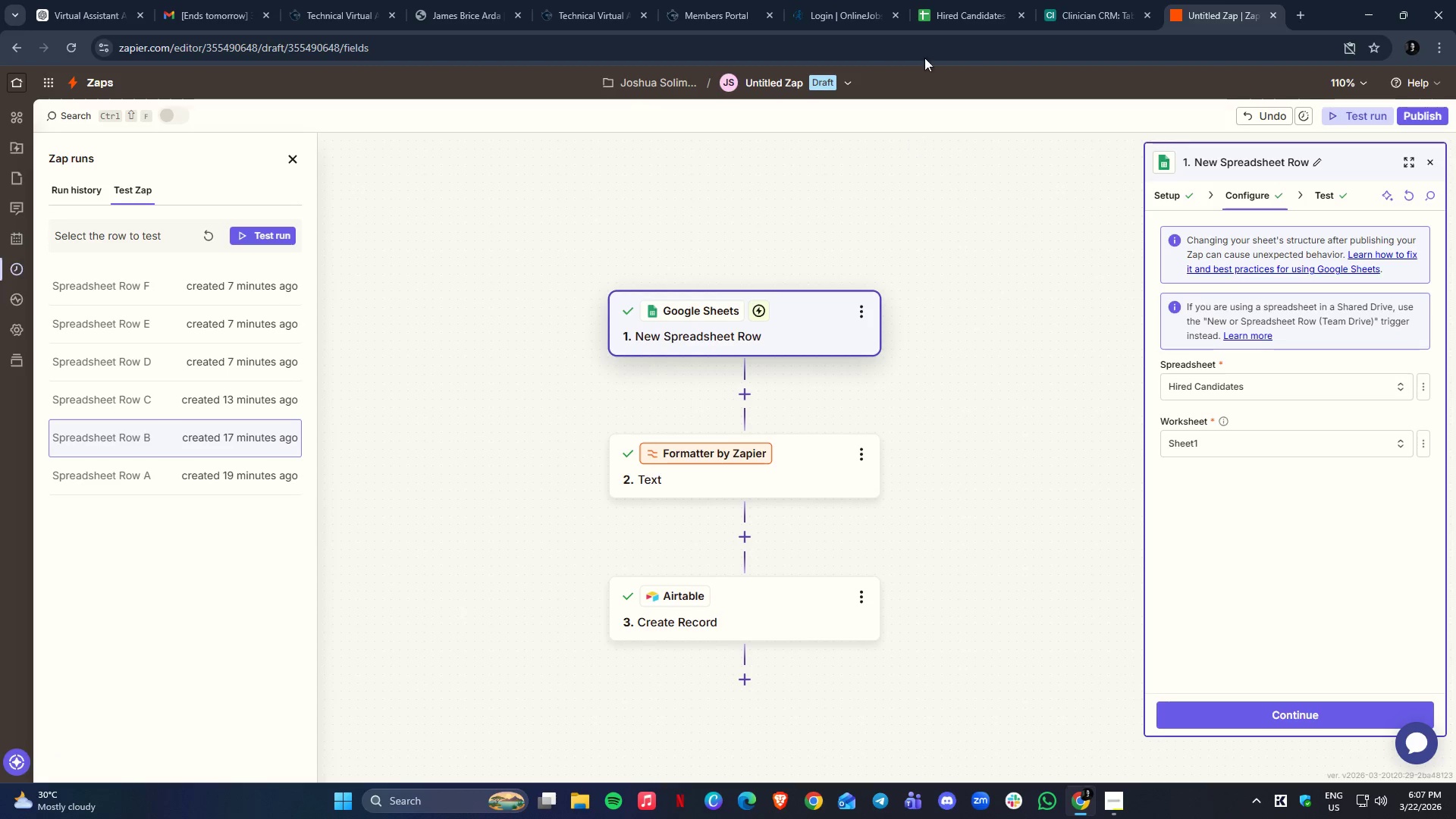 
left_click([953, 0])
 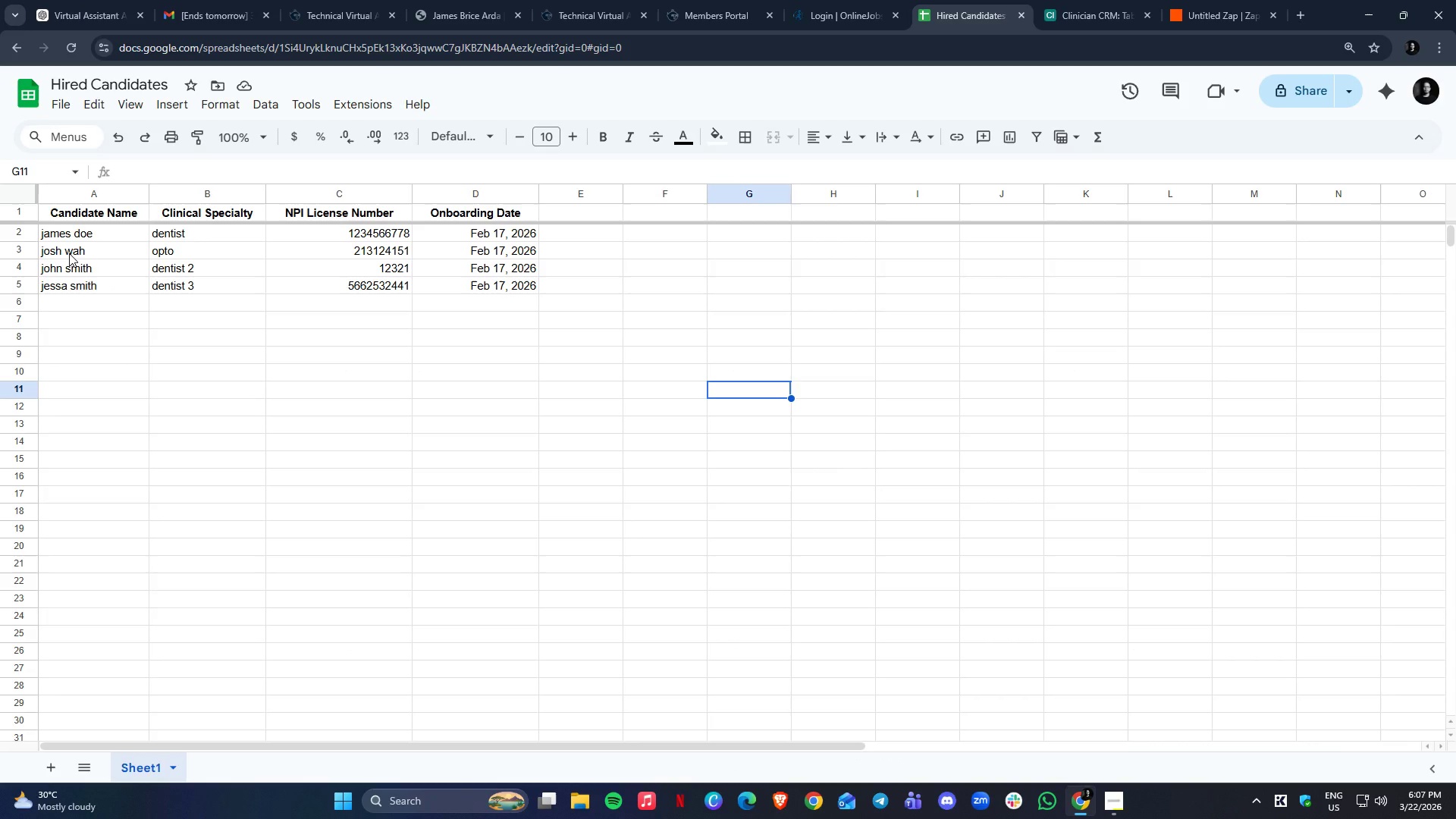 
left_click_drag(start_coordinate=[69, 253], to_coordinate=[511, 293])
 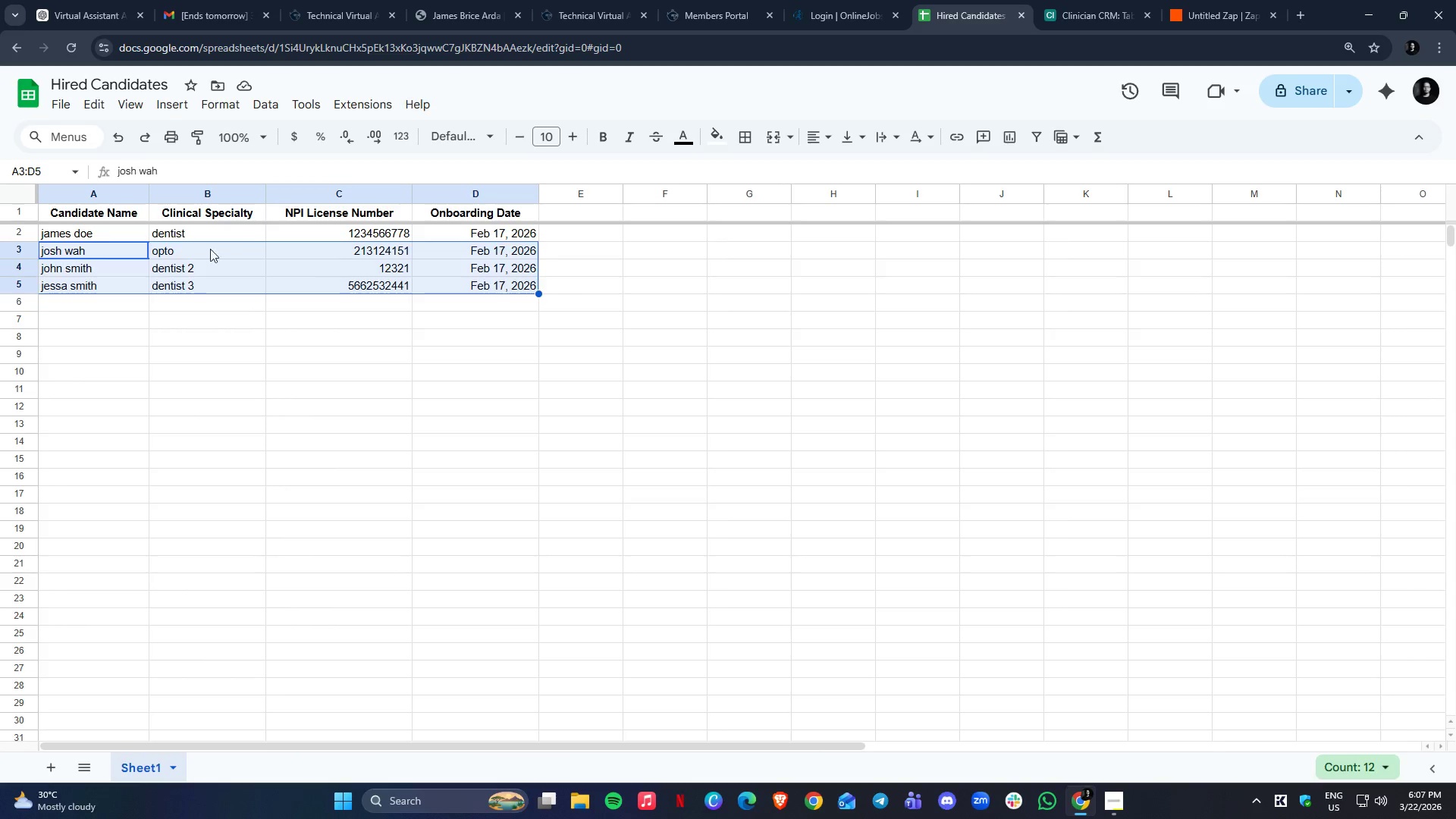 
key(Backspace)
 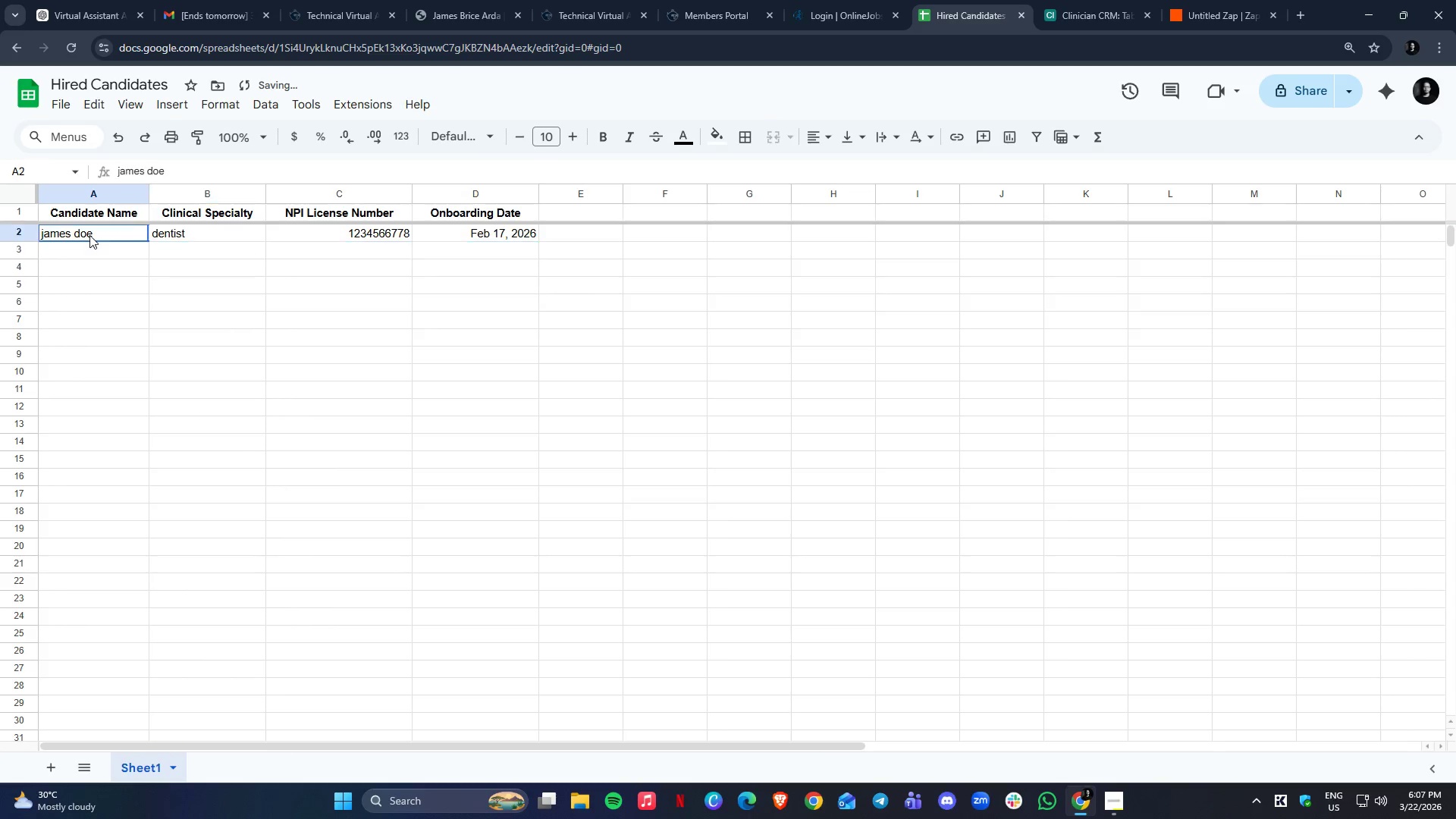 
double_click([89, 235])
 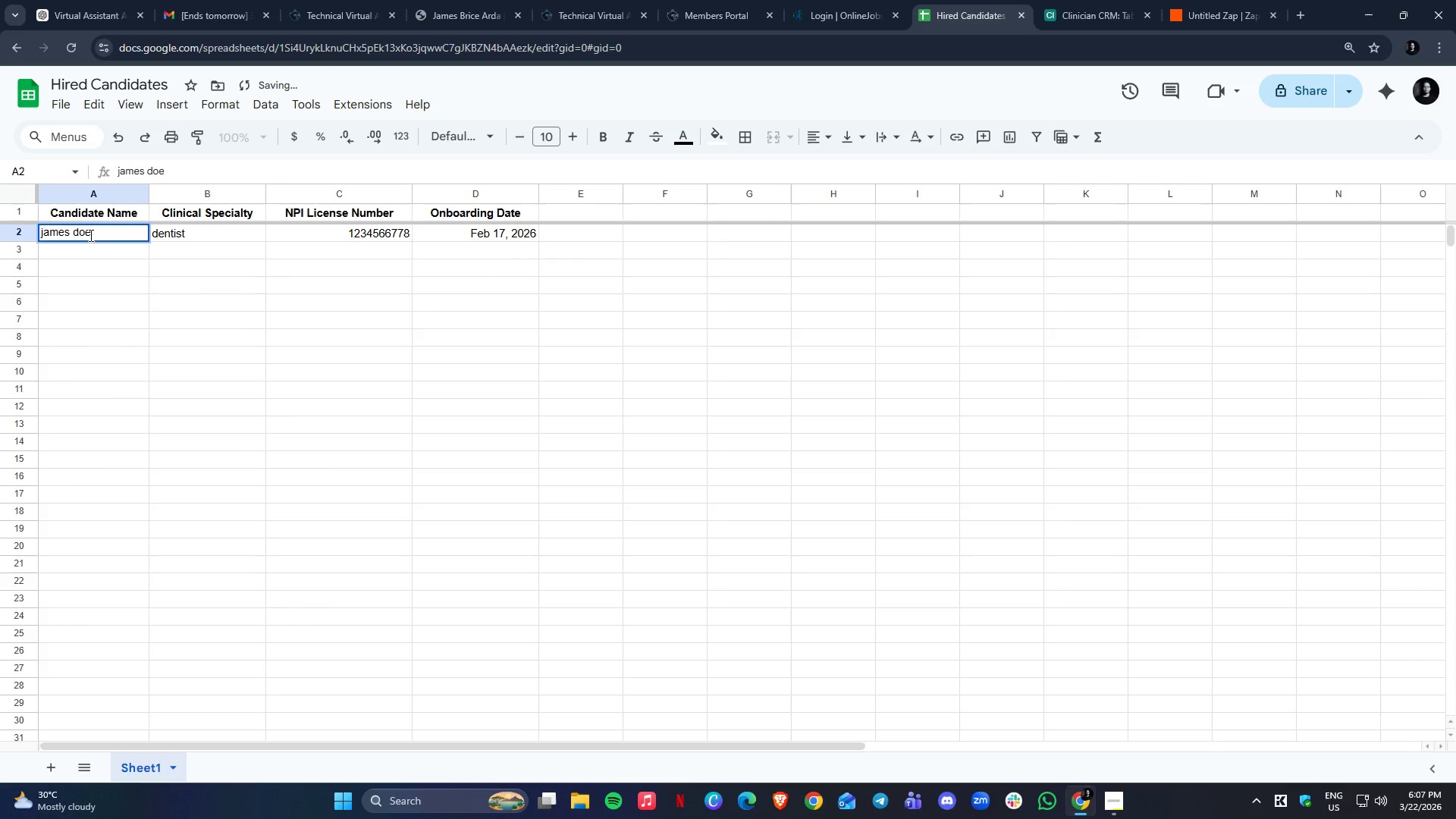 
key(Control+ControlLeft)
 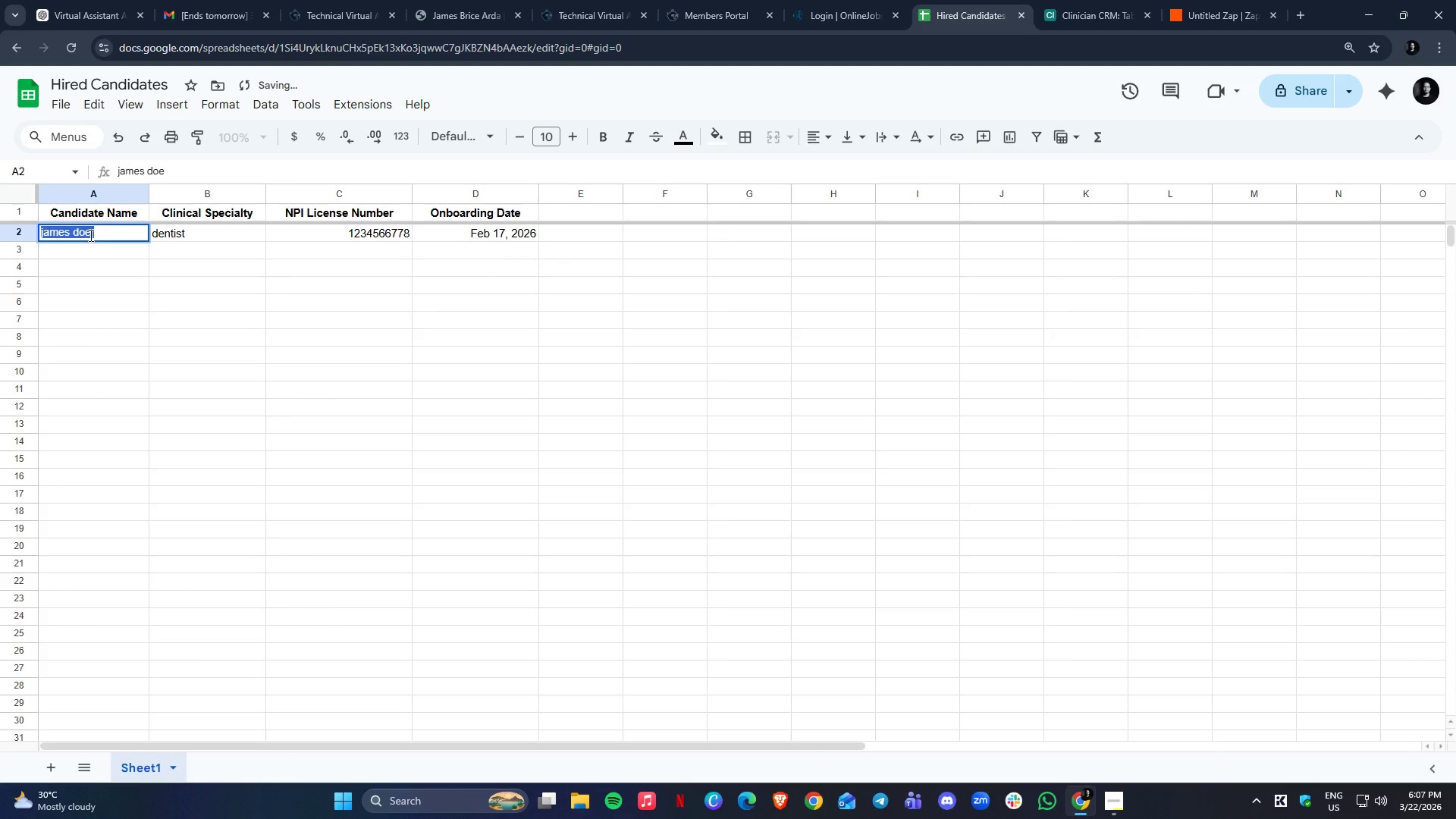 
key(Control+A)
 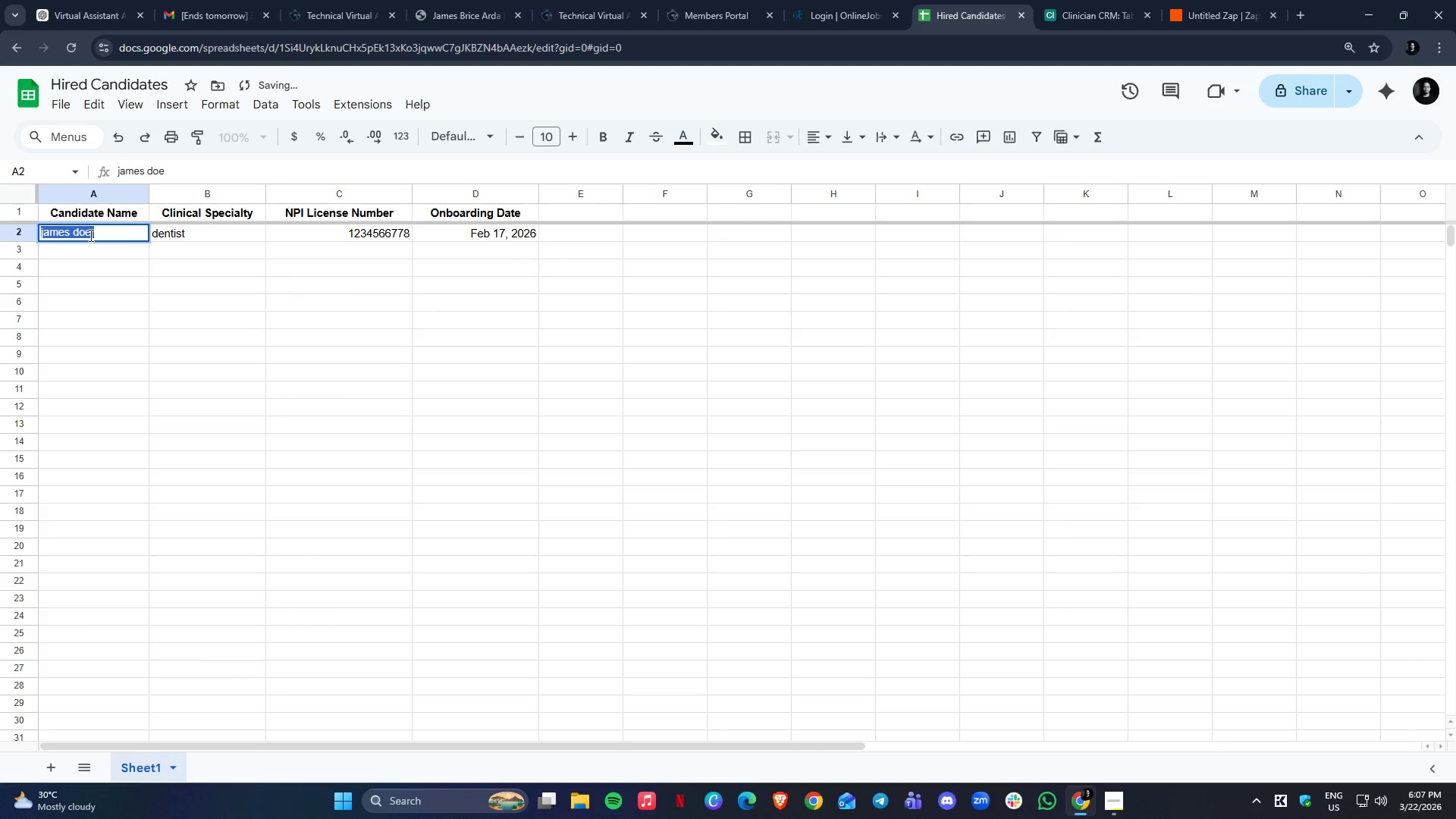 
type(jonathan smith )
 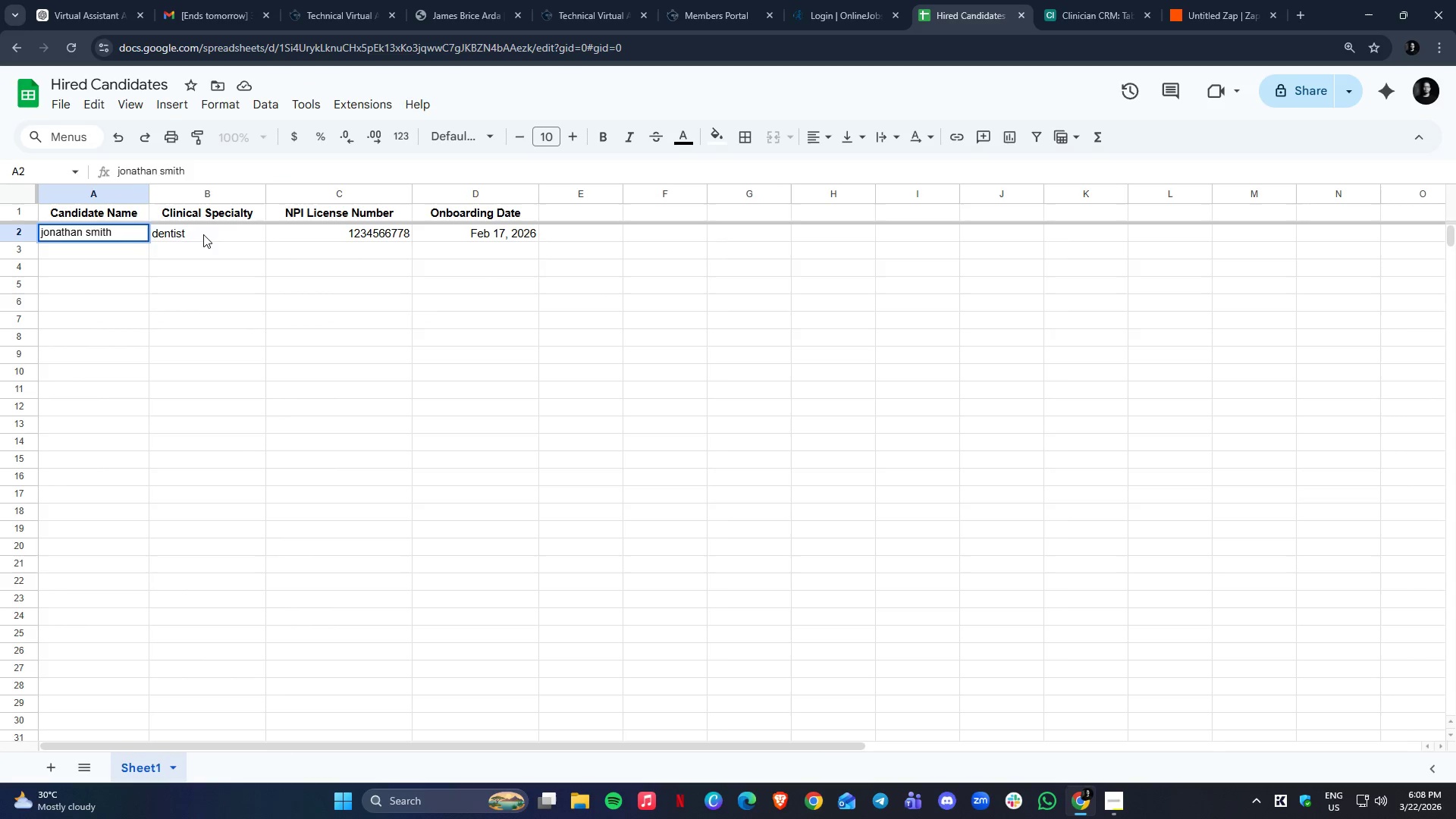 
double_click([203, 228])
 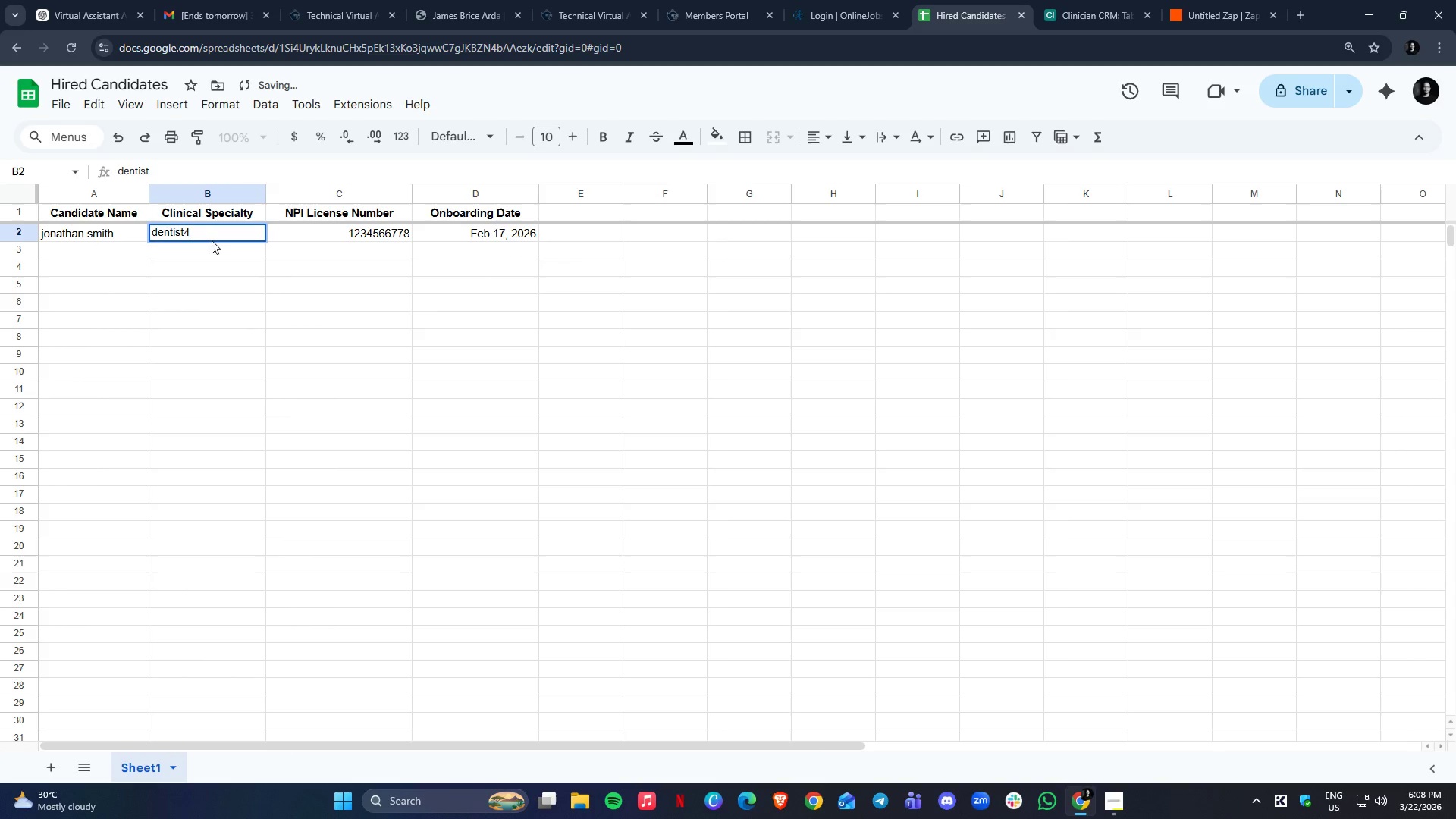 
key(4)
 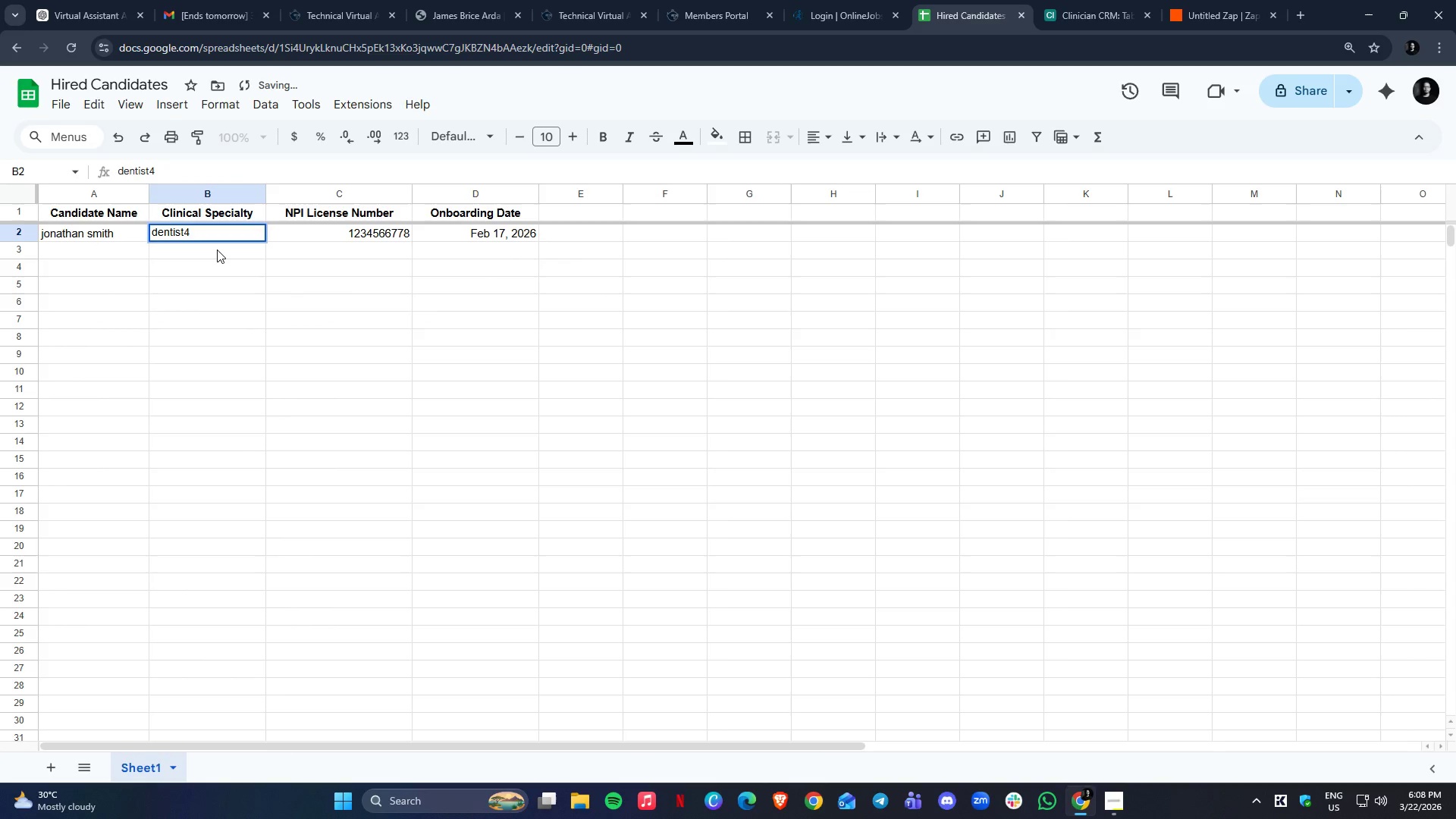 
left_click([217, 249])
 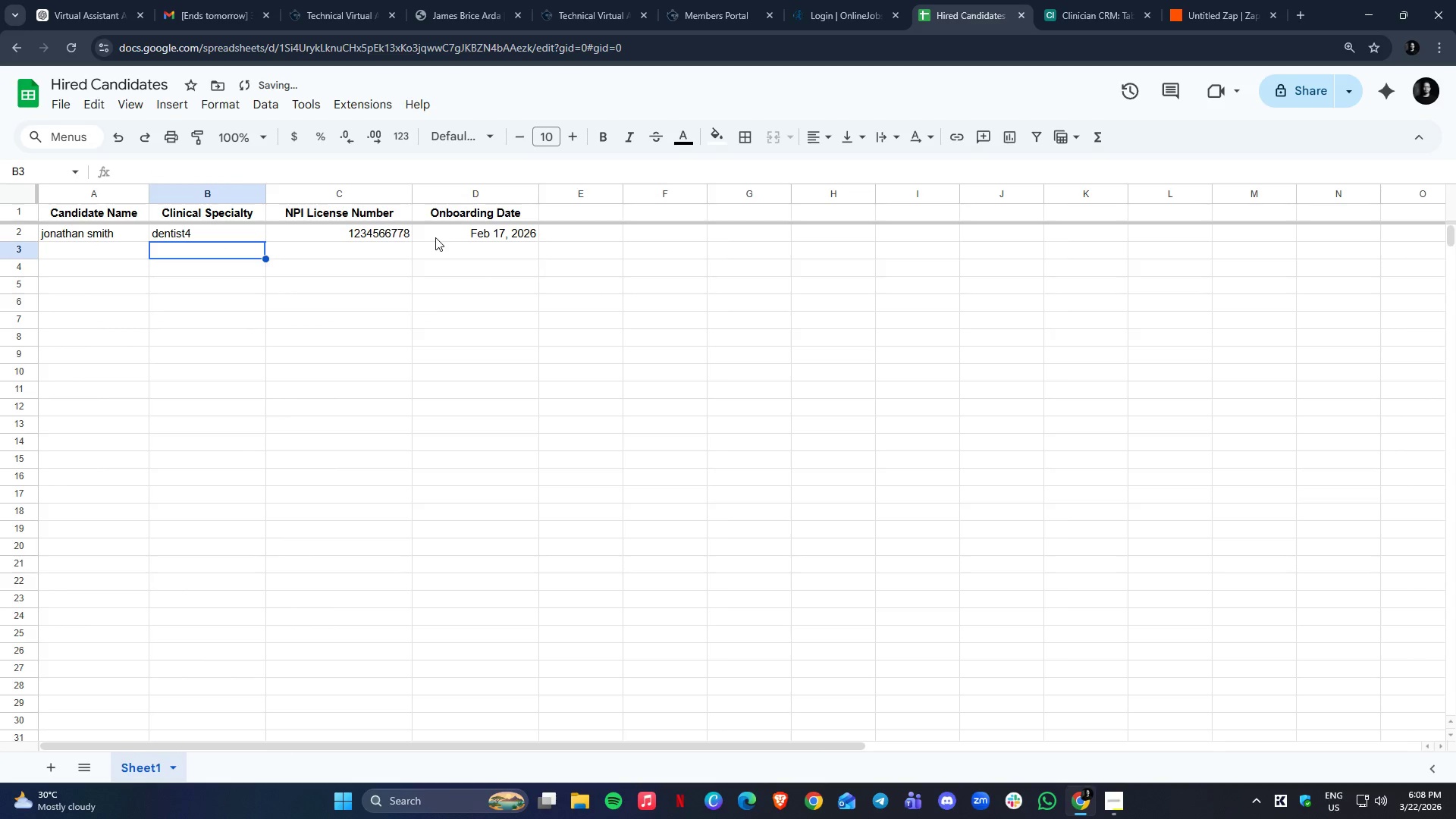 
left_click([394, 230])
 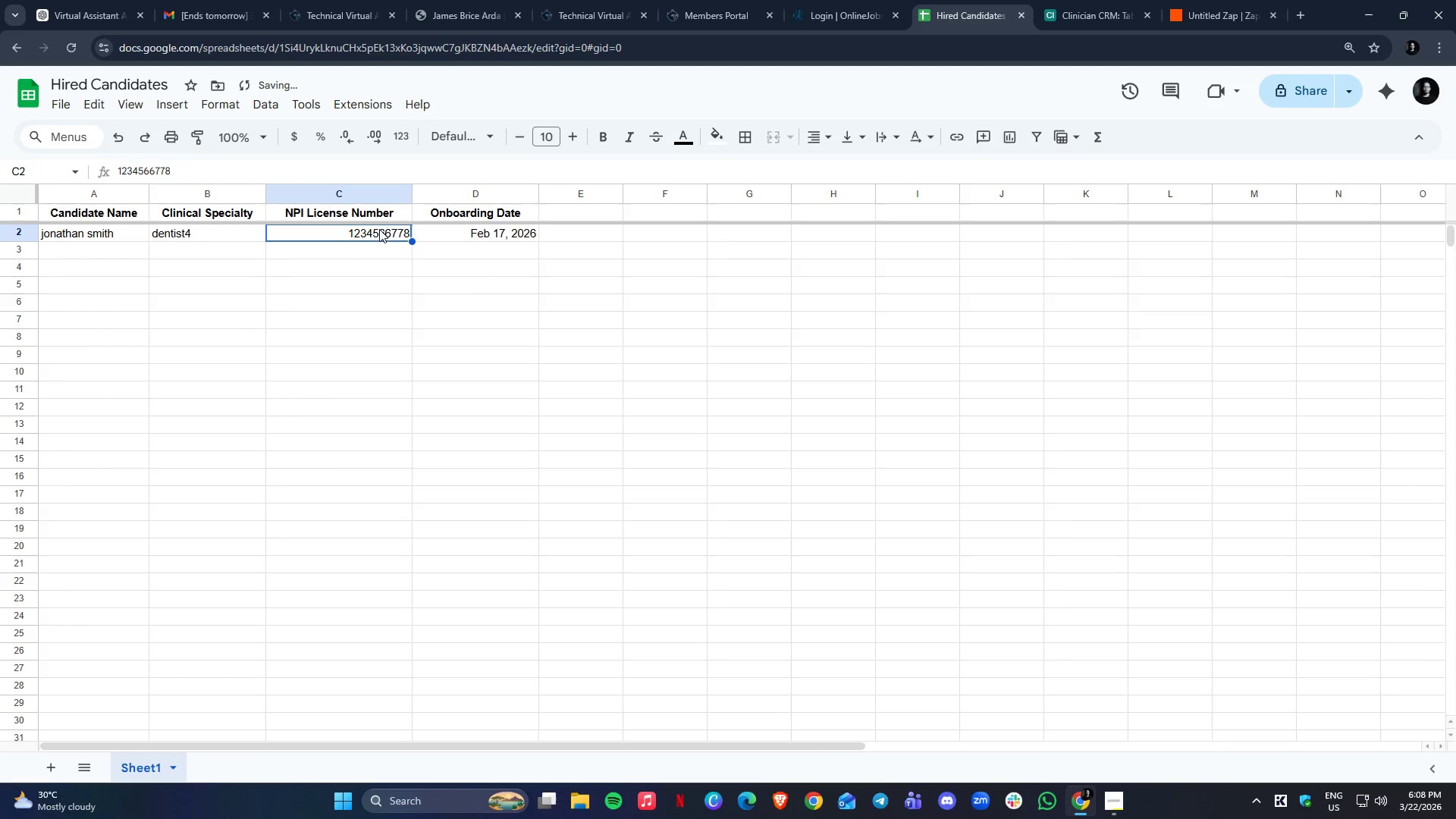 
type(5421512334)
 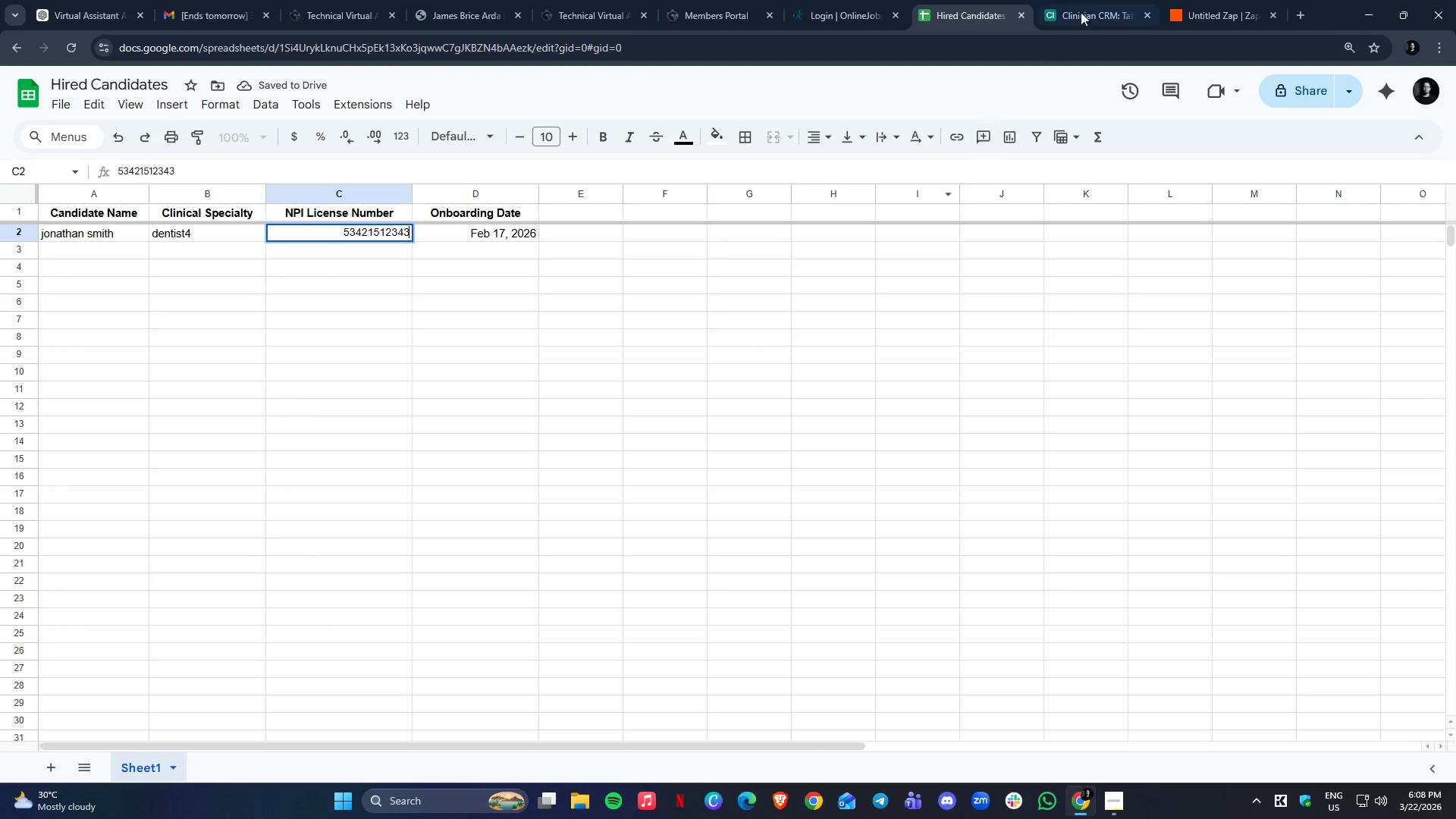 
left_click([1091, 0])
 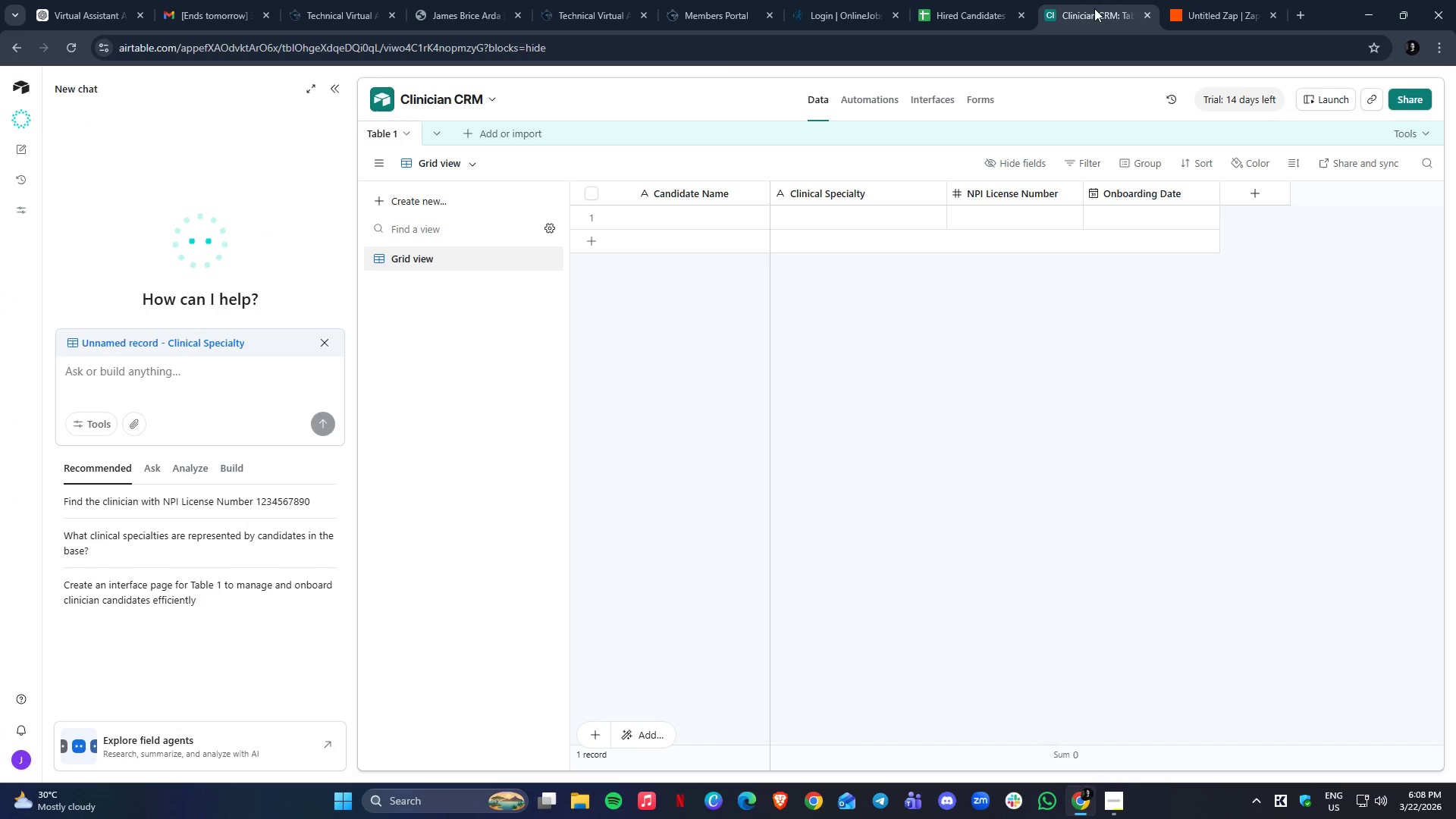 
left_click([1214, 0])
 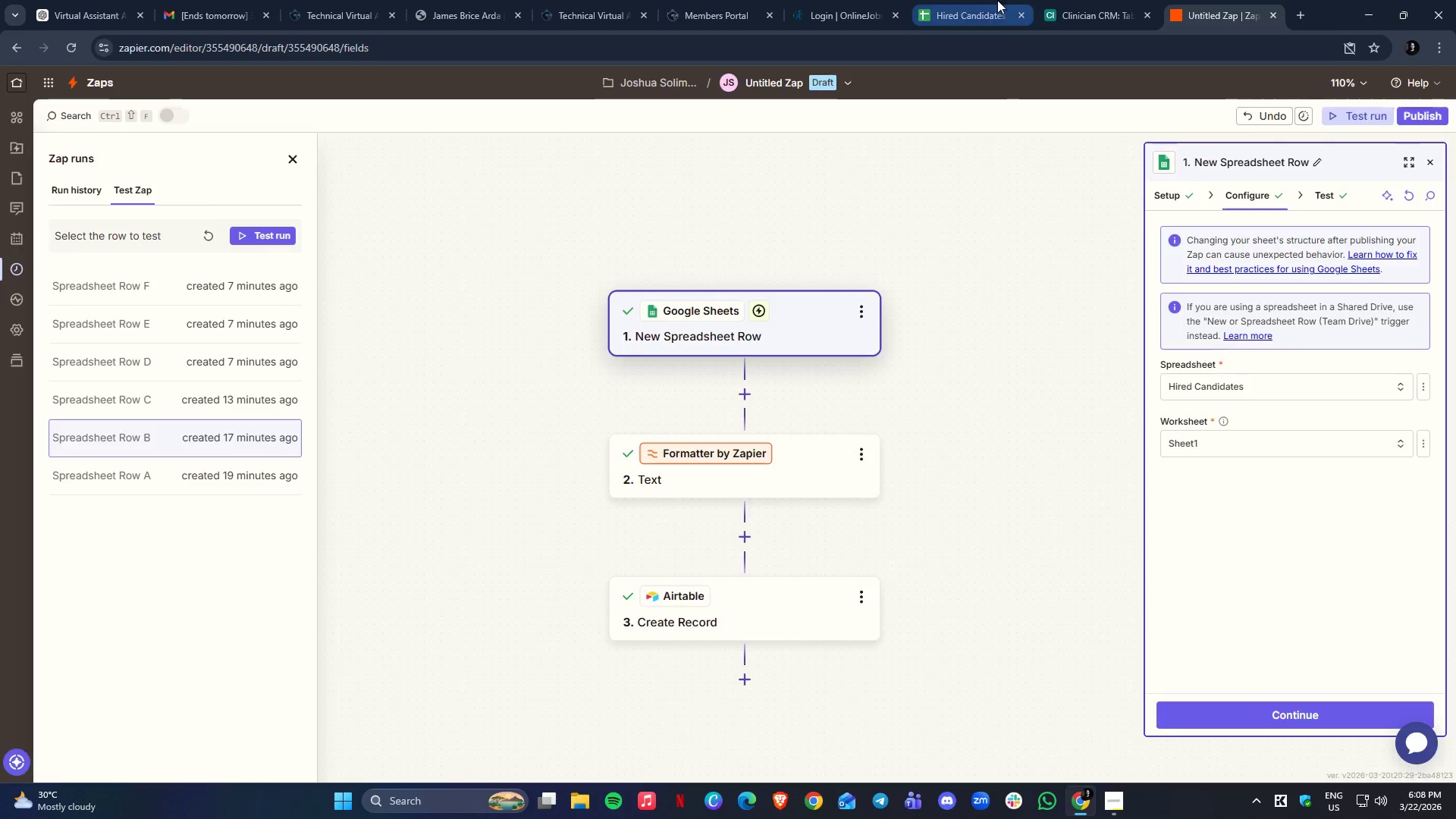 
double_click([859, 319])
 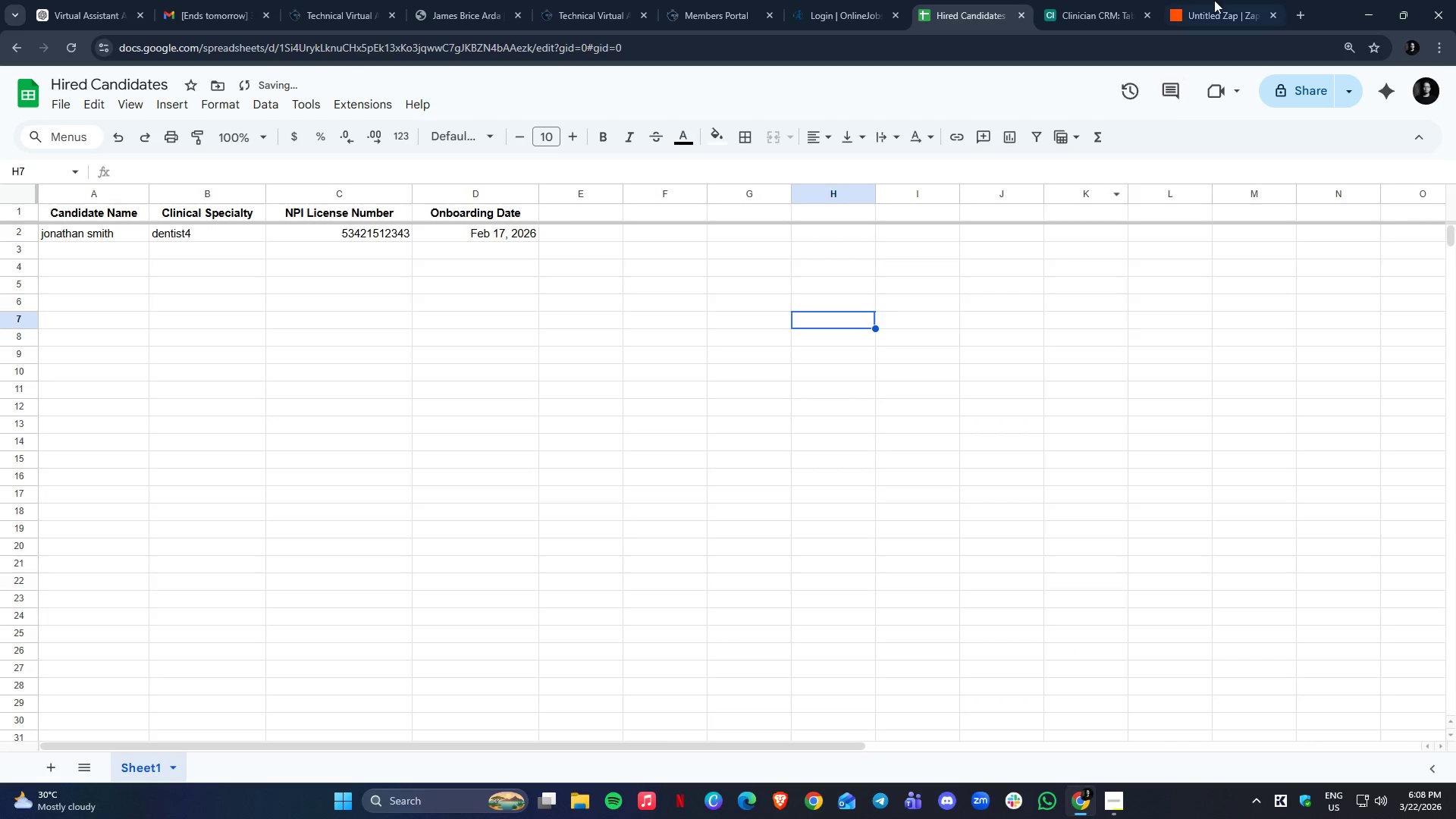 
left_click([1117, 0])
 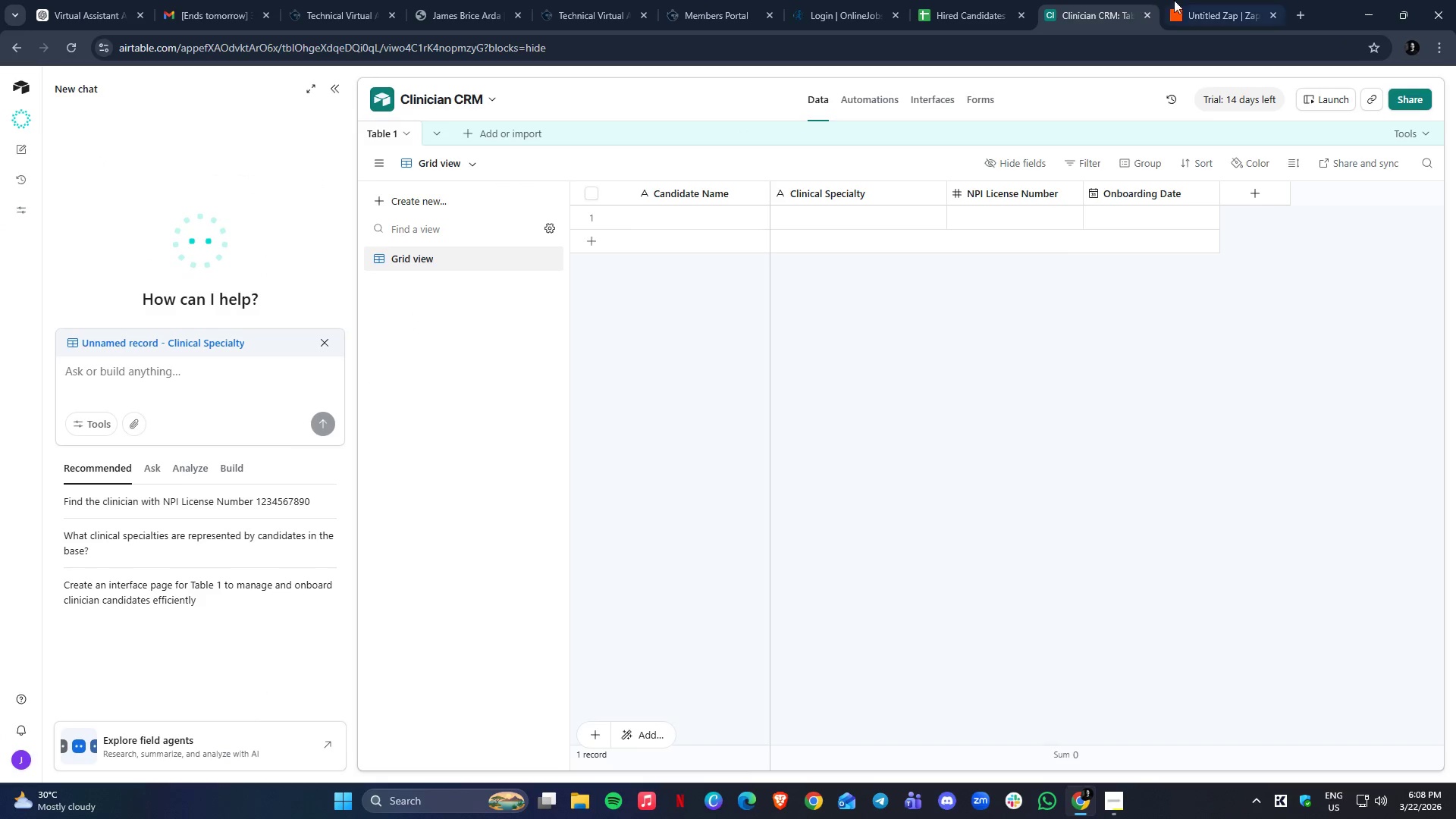 
left_click([1182, 0])
 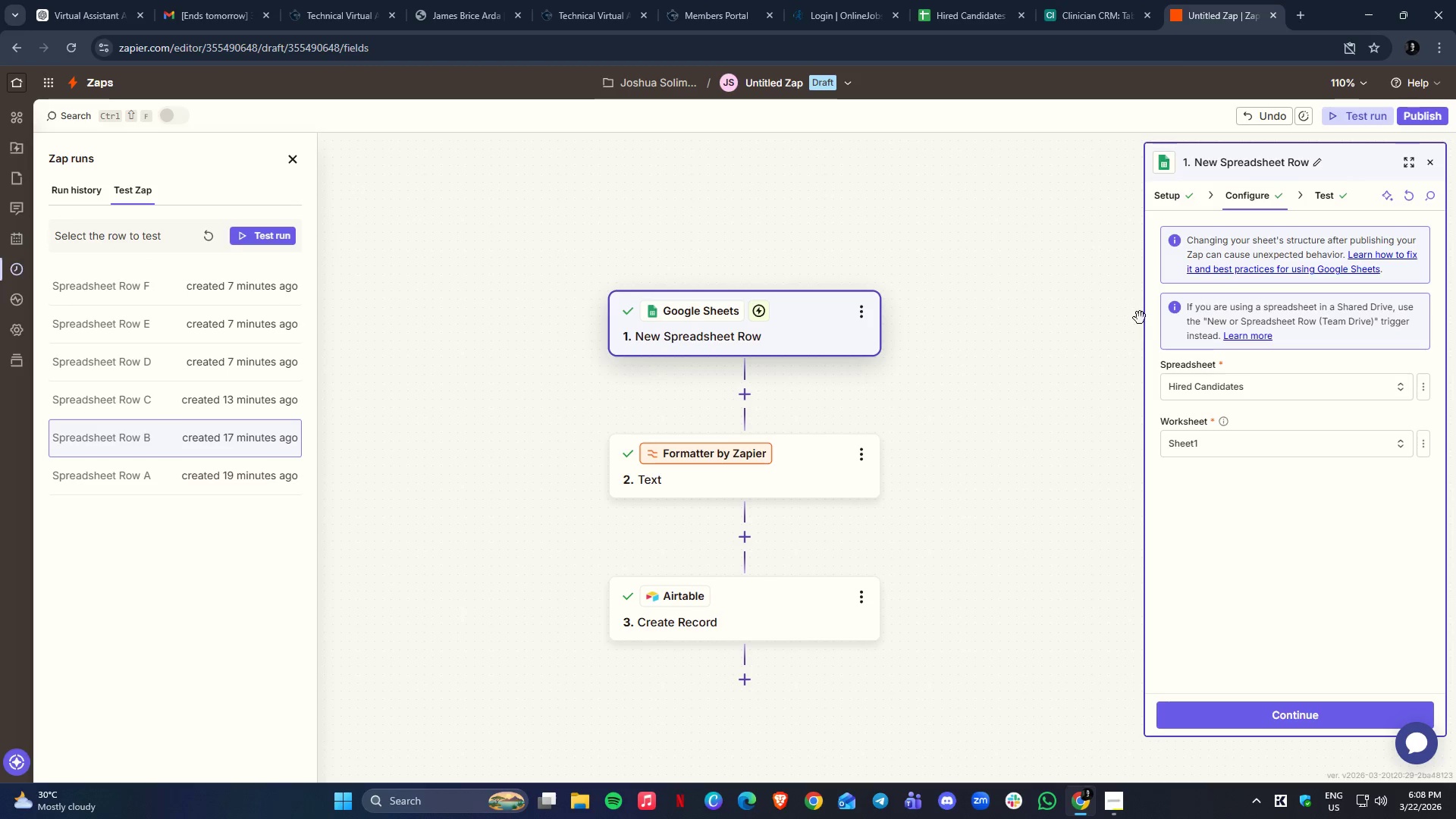 
wait(9.12)
 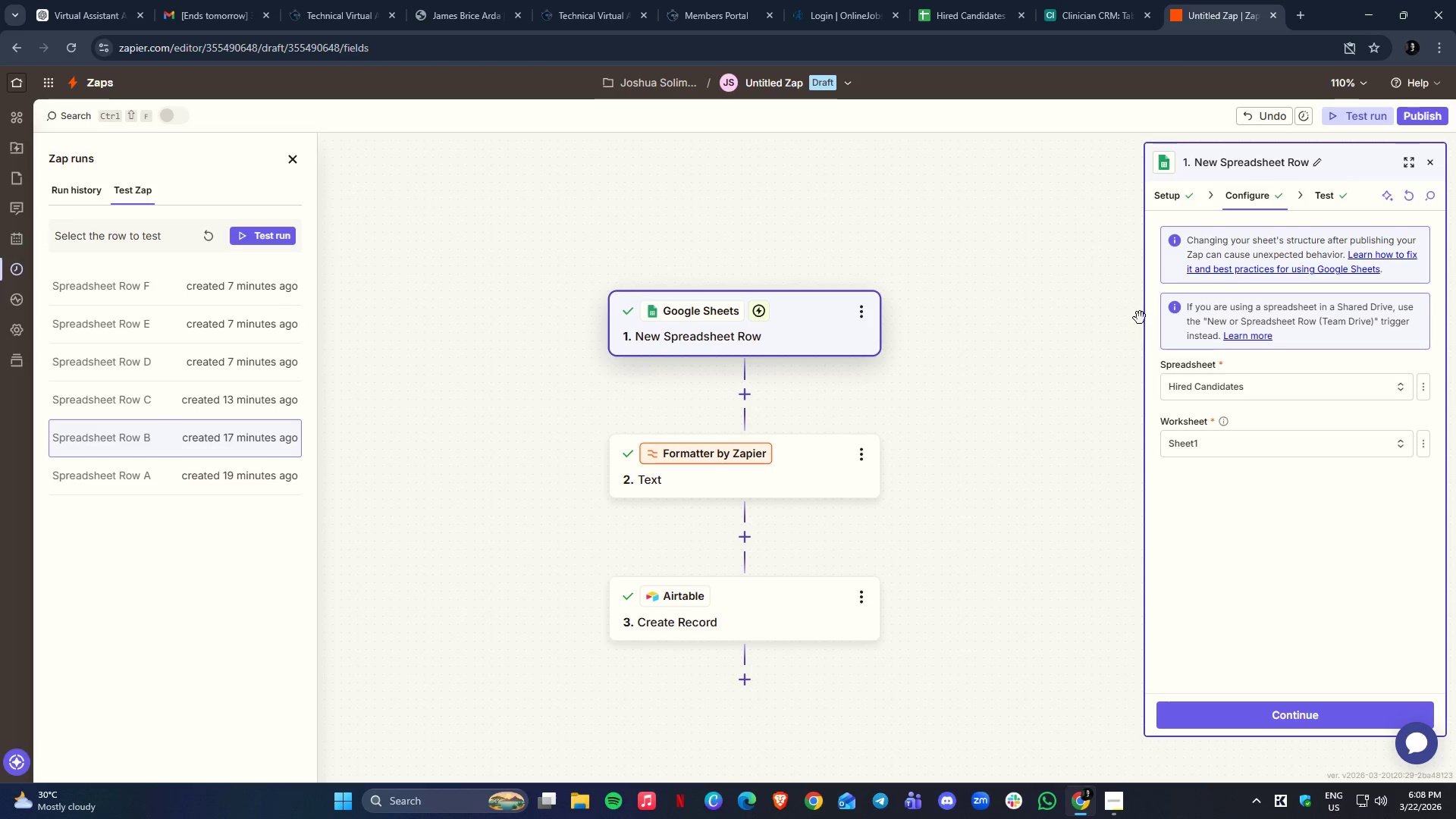 
left_click([1367, 114])
 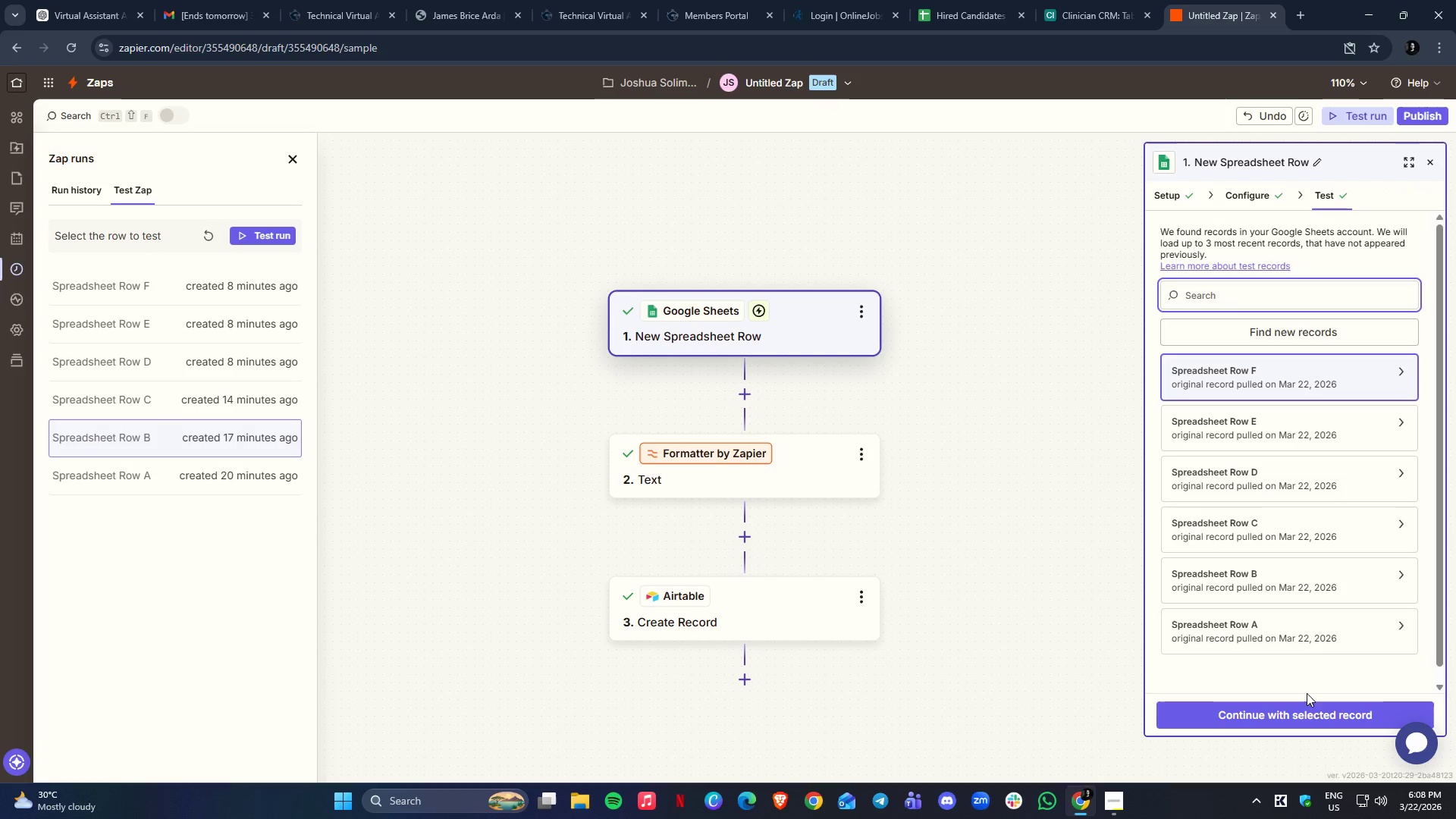 
wait(5.8)
 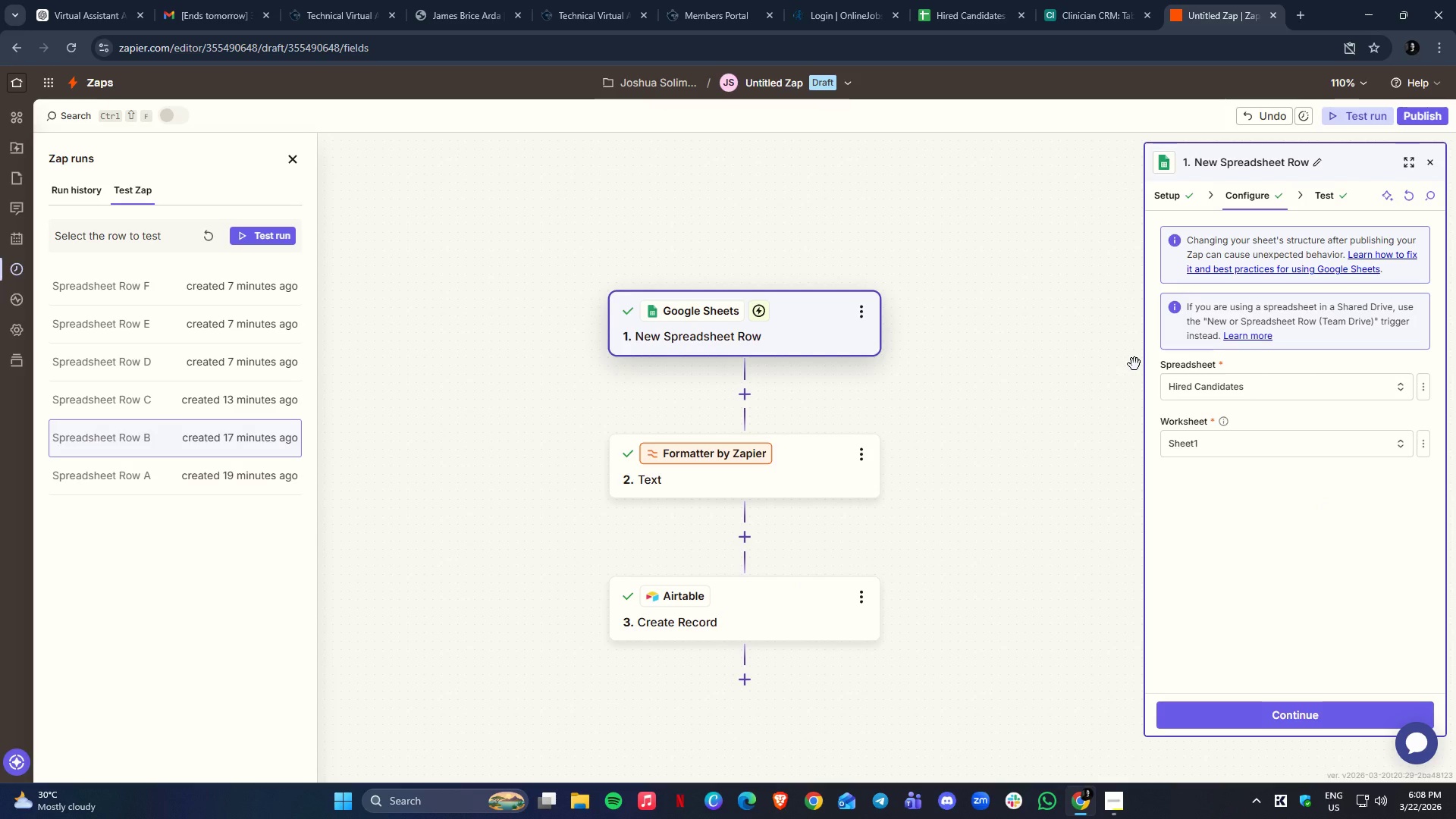 
left_click([1282, 295])
 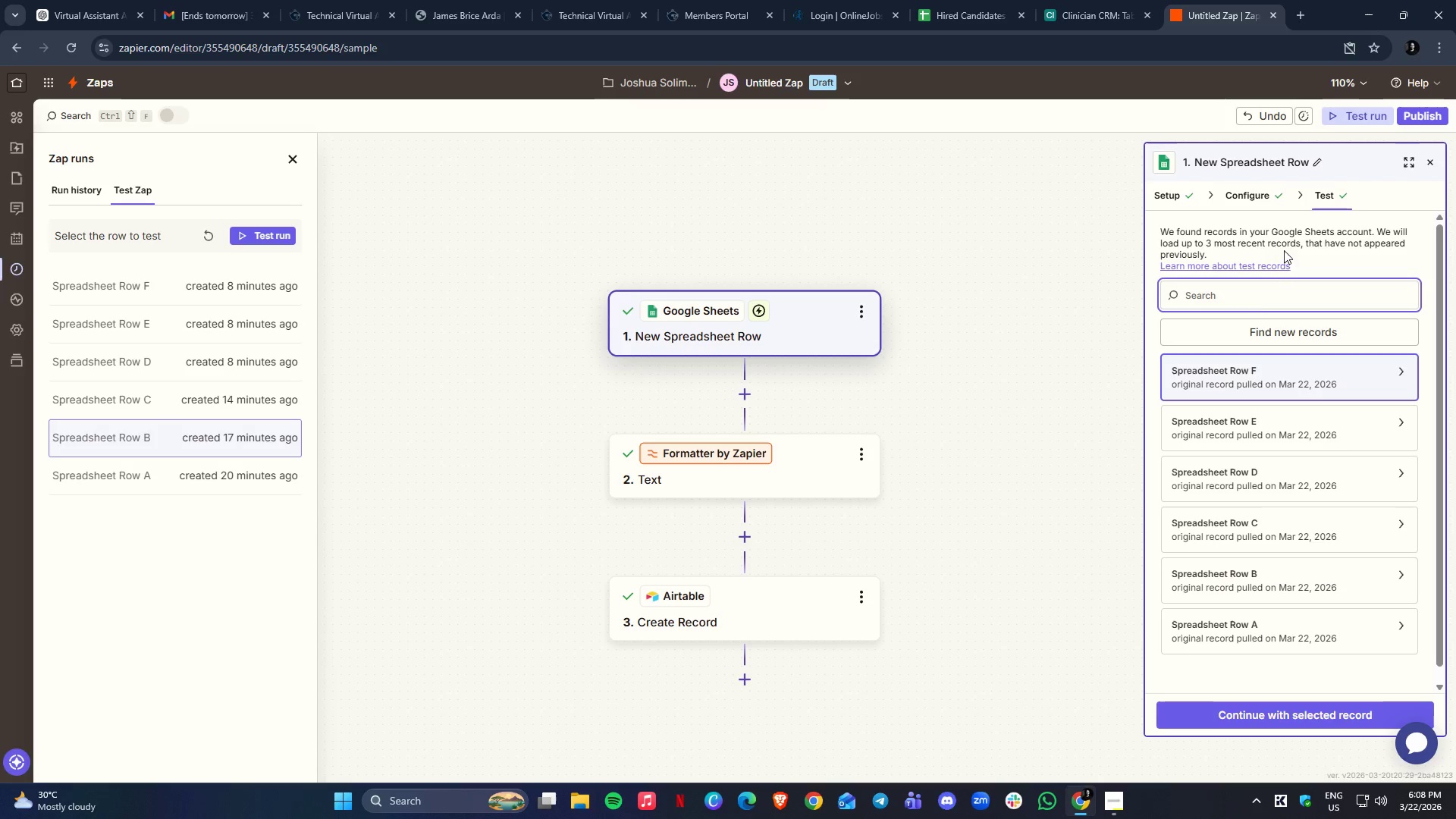 
left_click([1285, 247])
 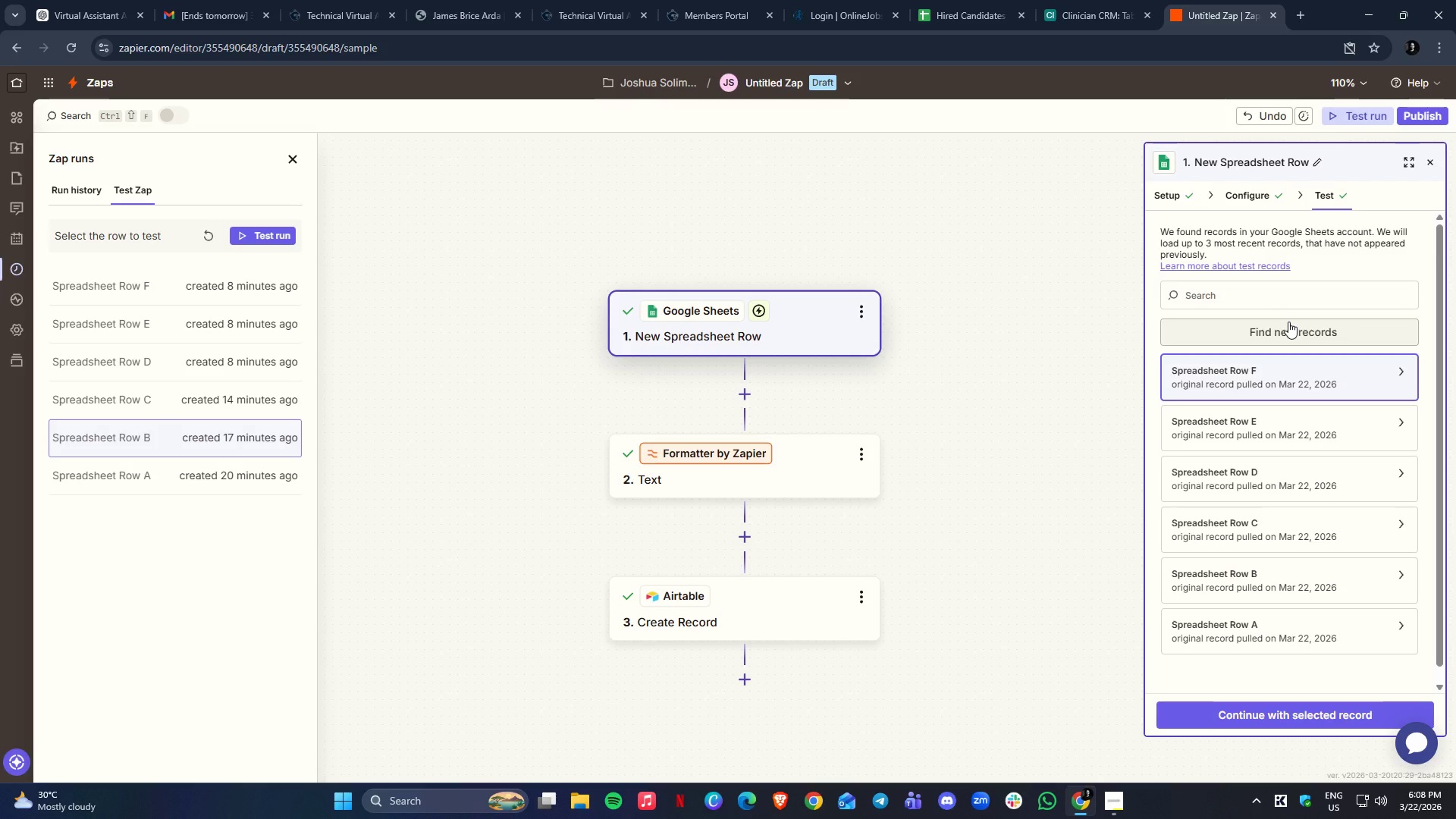 
left_click([1288, 322])
 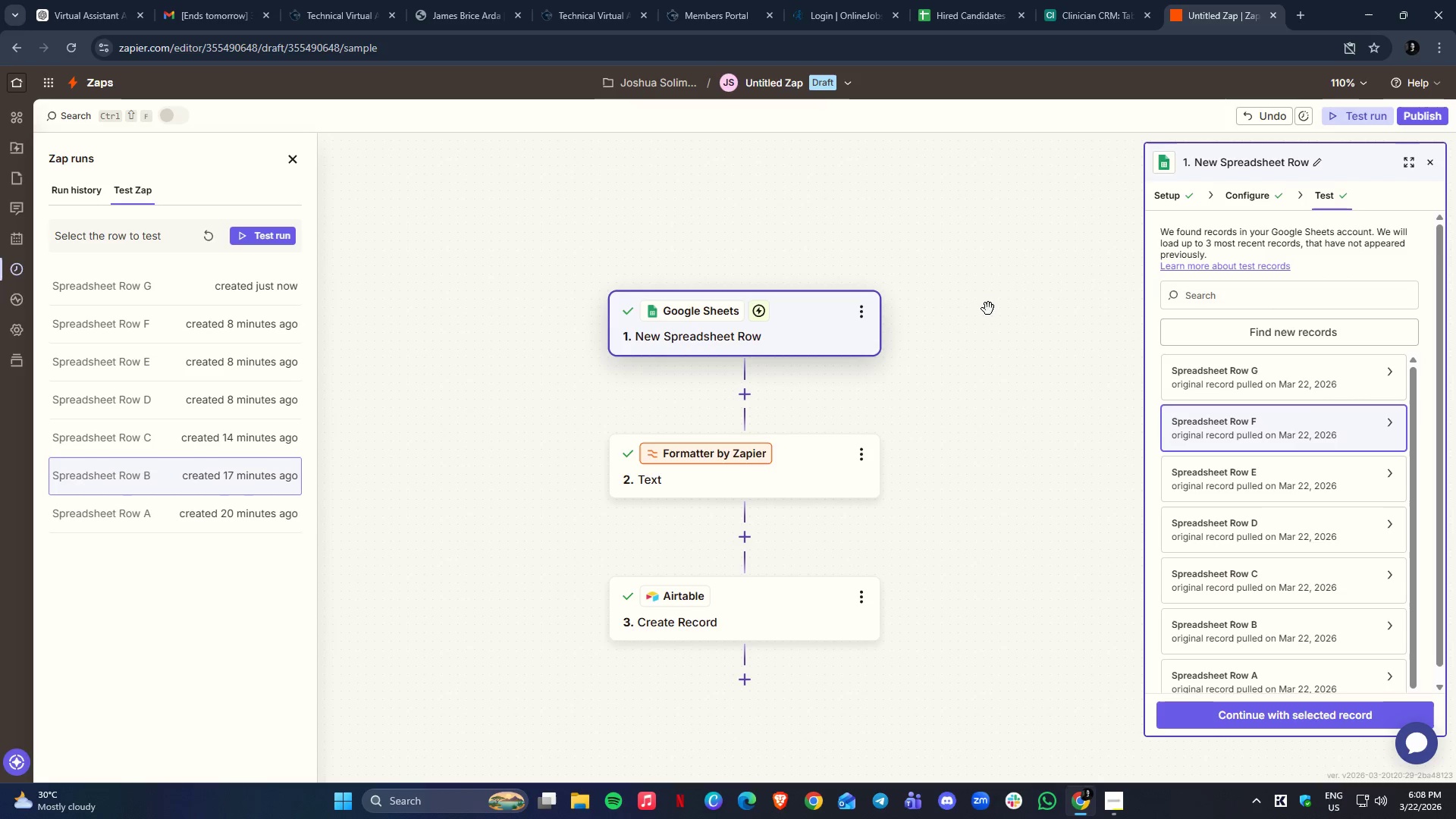 
left_click([1260, 378])
 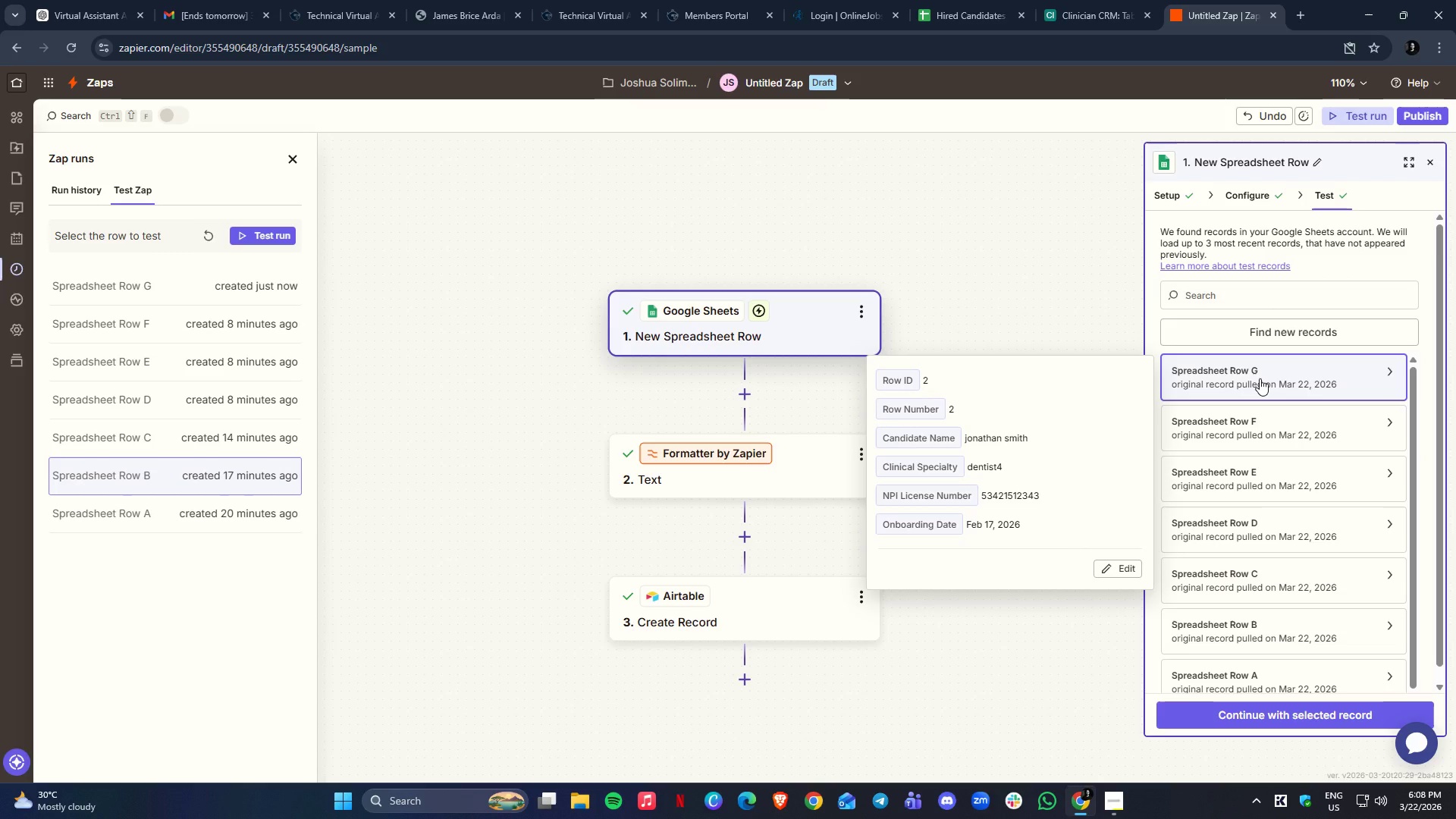 
left_click([1260, 378])
 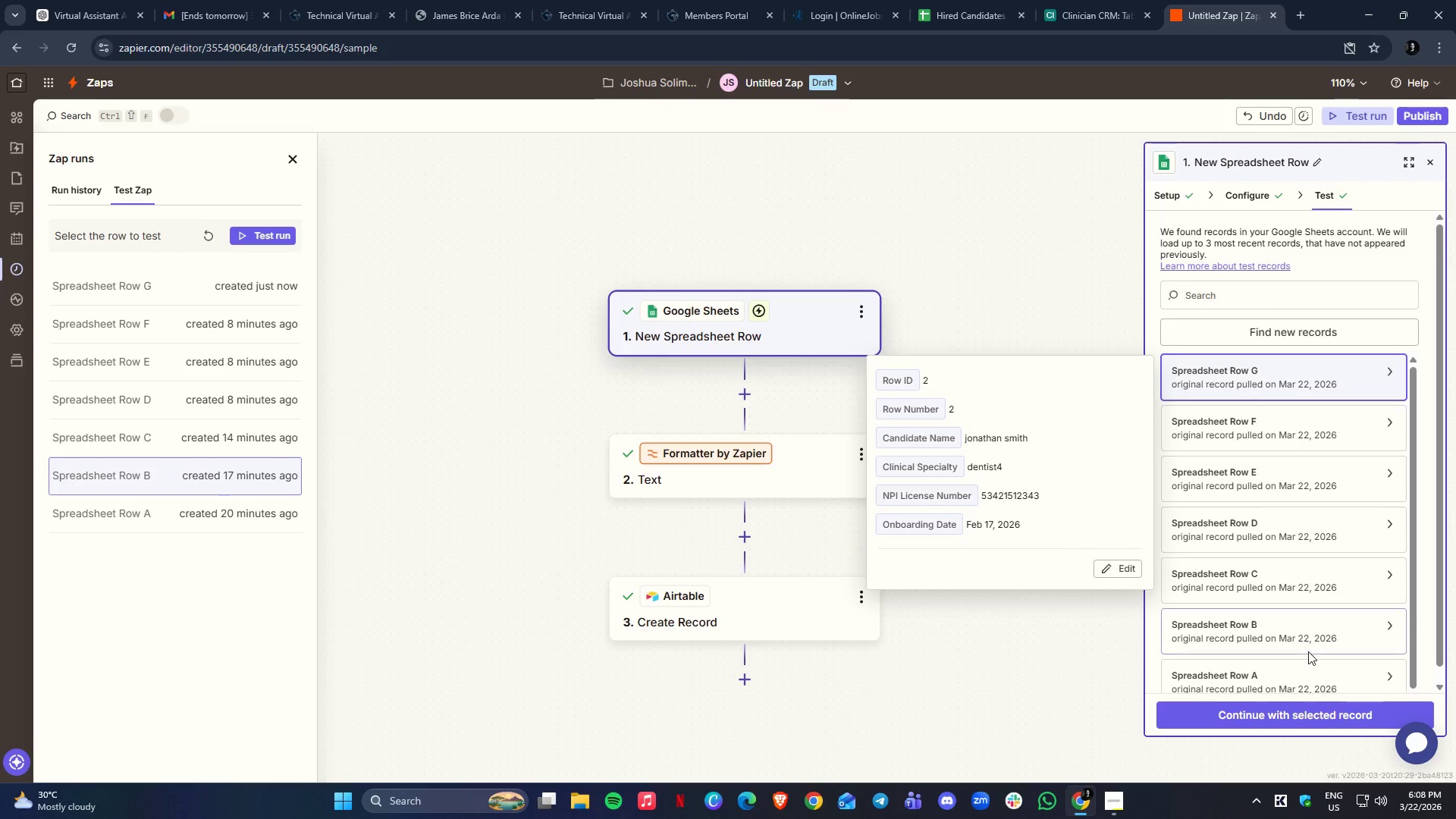 
left_click([1304, 712])
 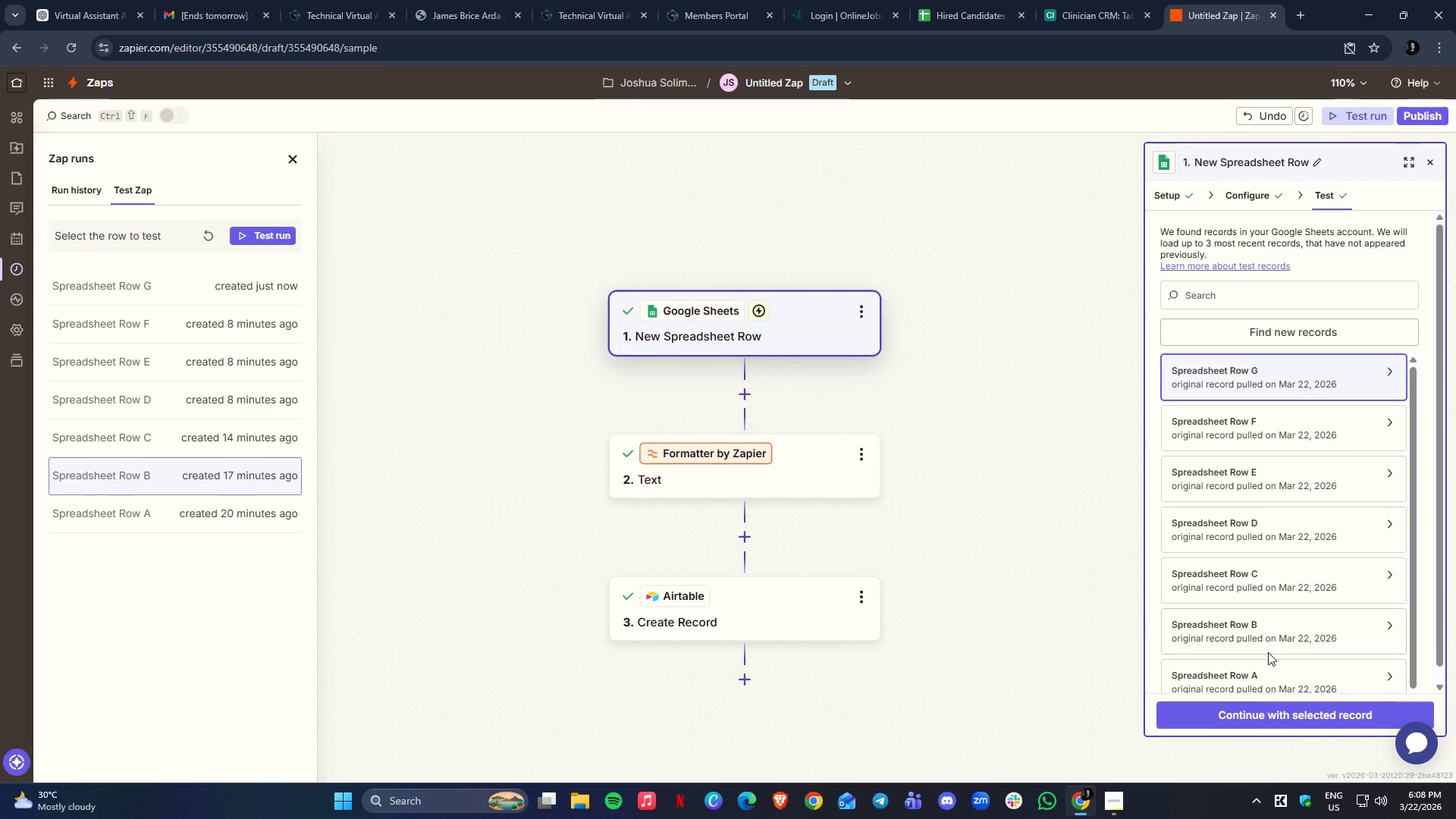 
left_click([1282, 721])
 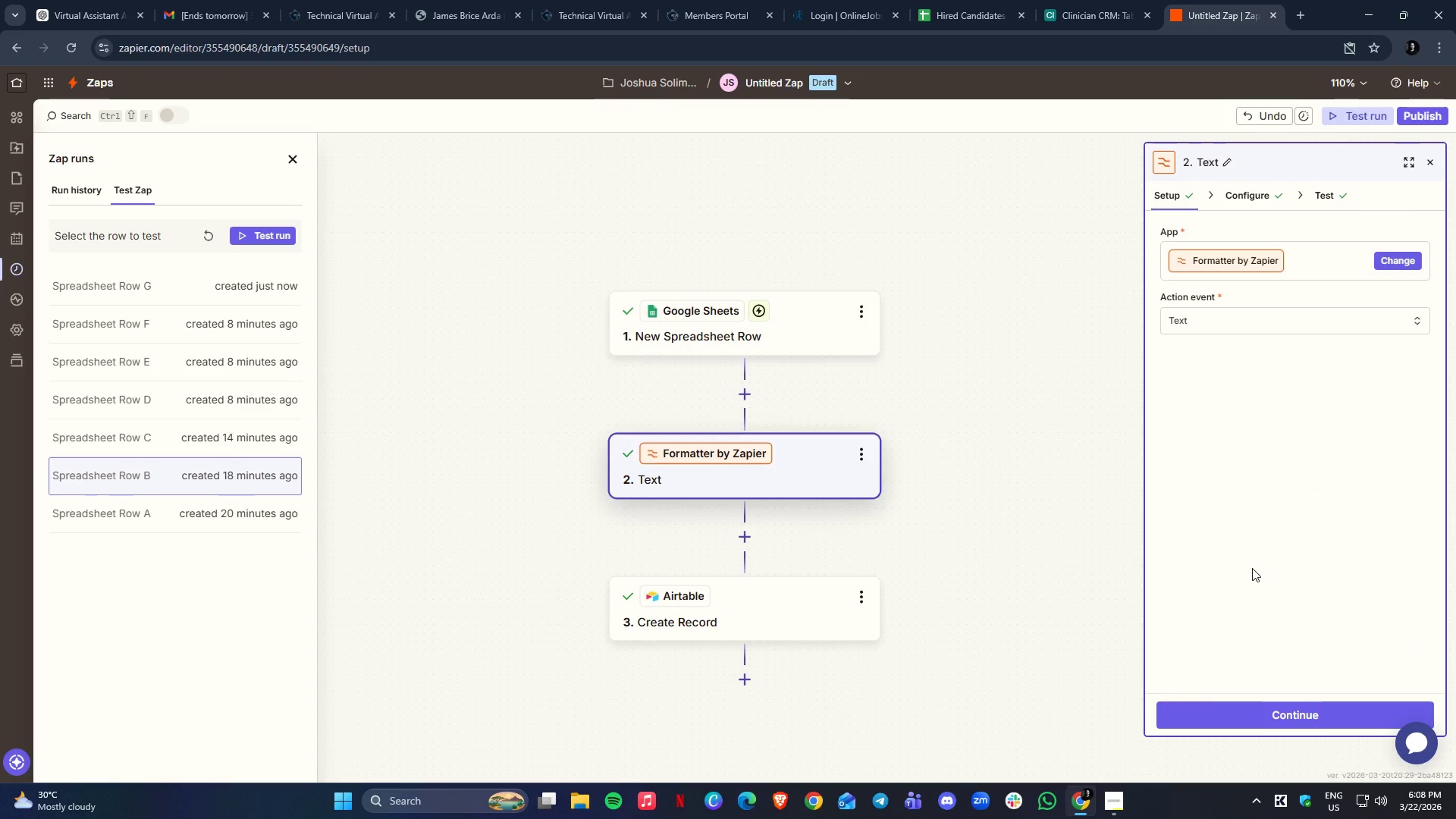 
wait(6.34)
 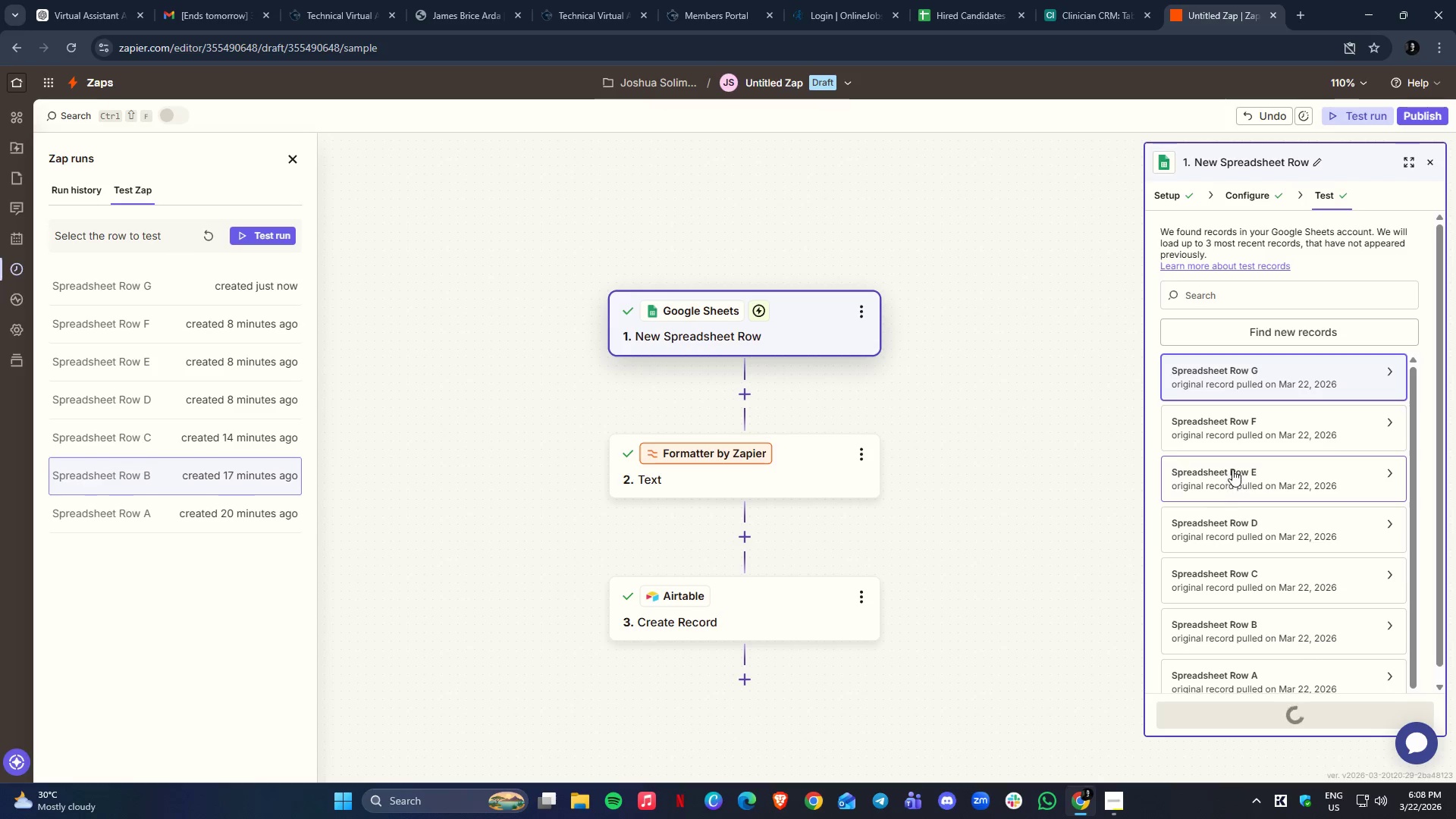 
left_click([1088, 0])
 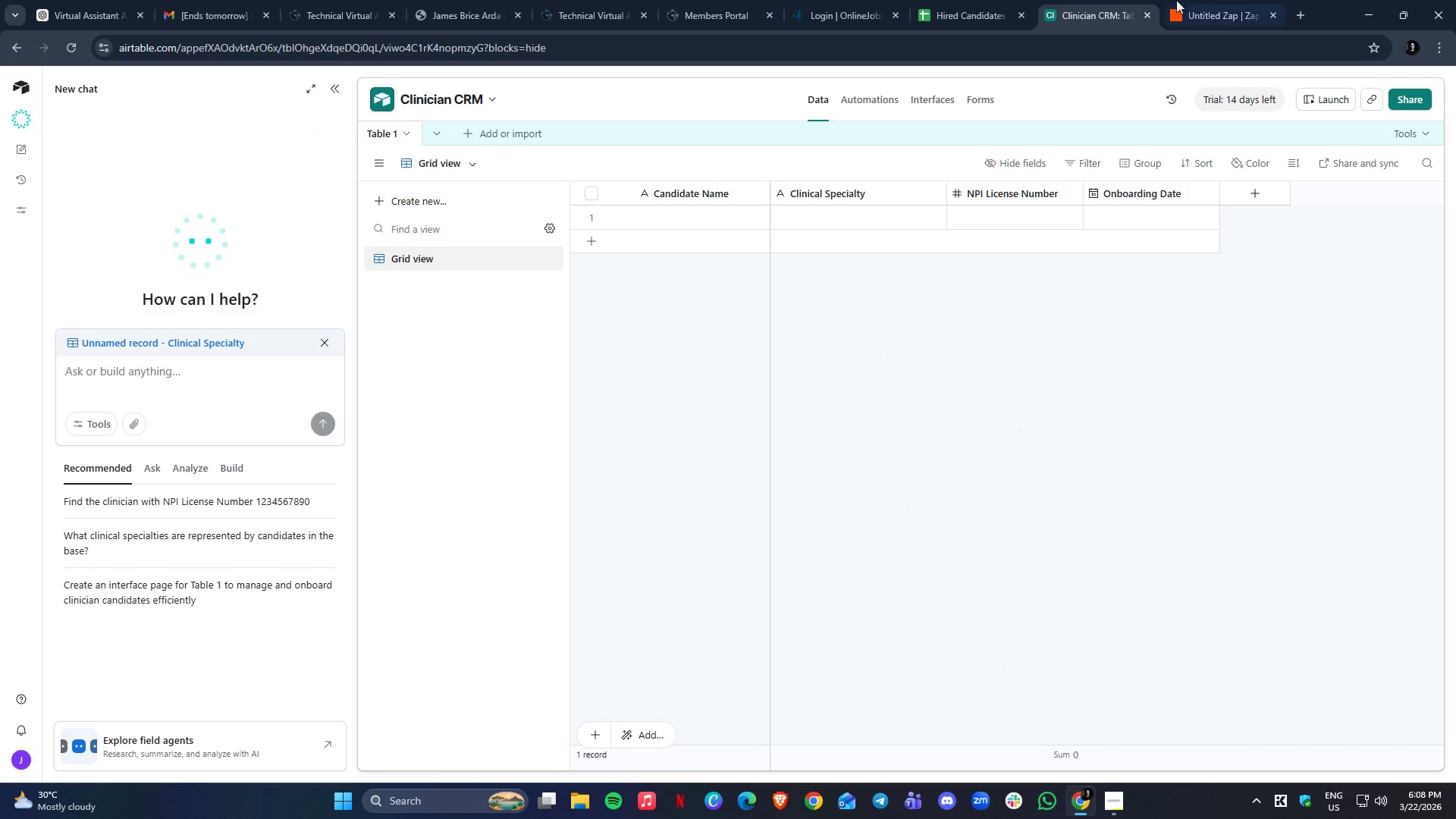 
left_click([1248, 0])
 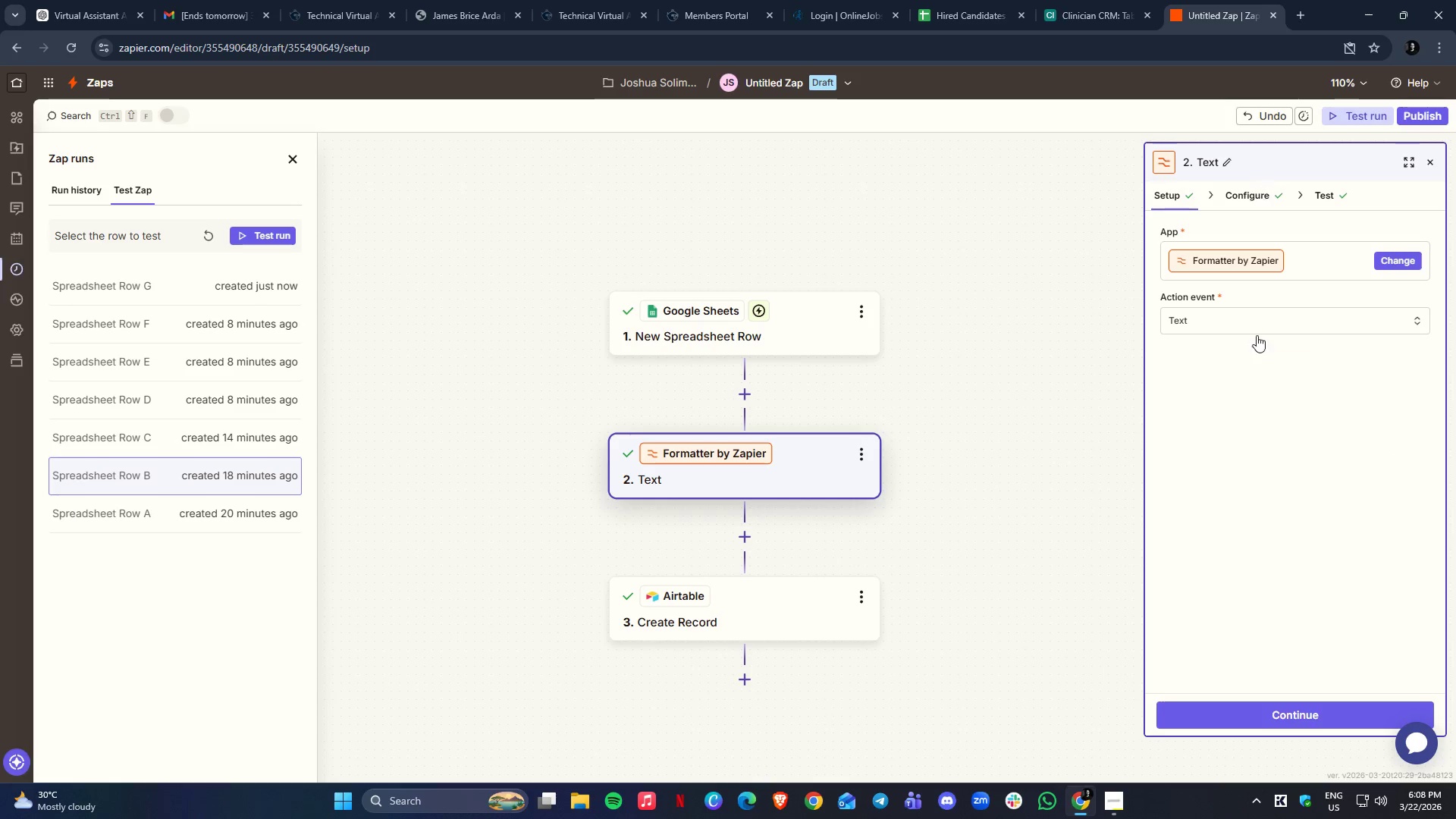 
left_click([1277, 719])
 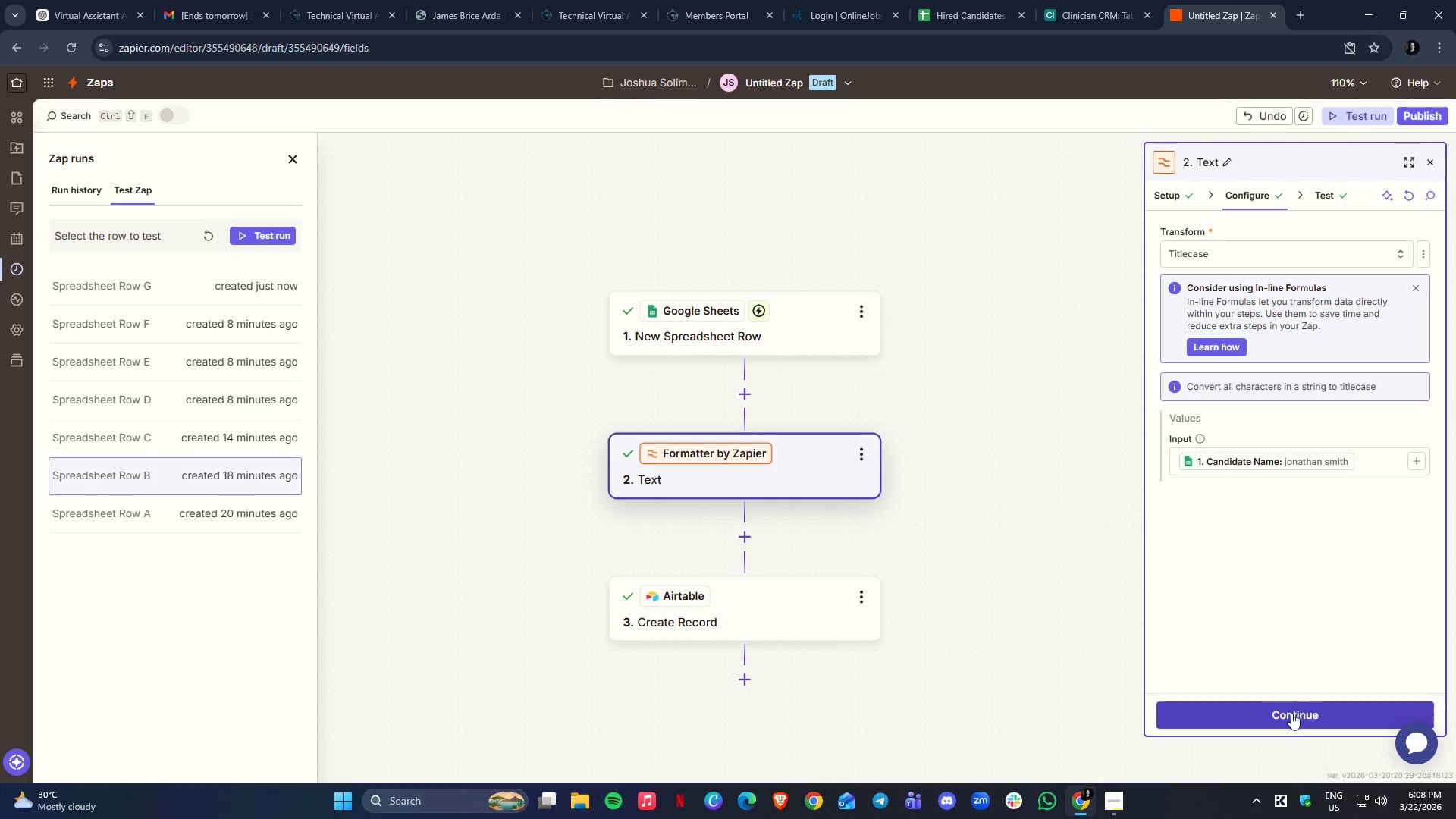 
left_click([1299, 707])
 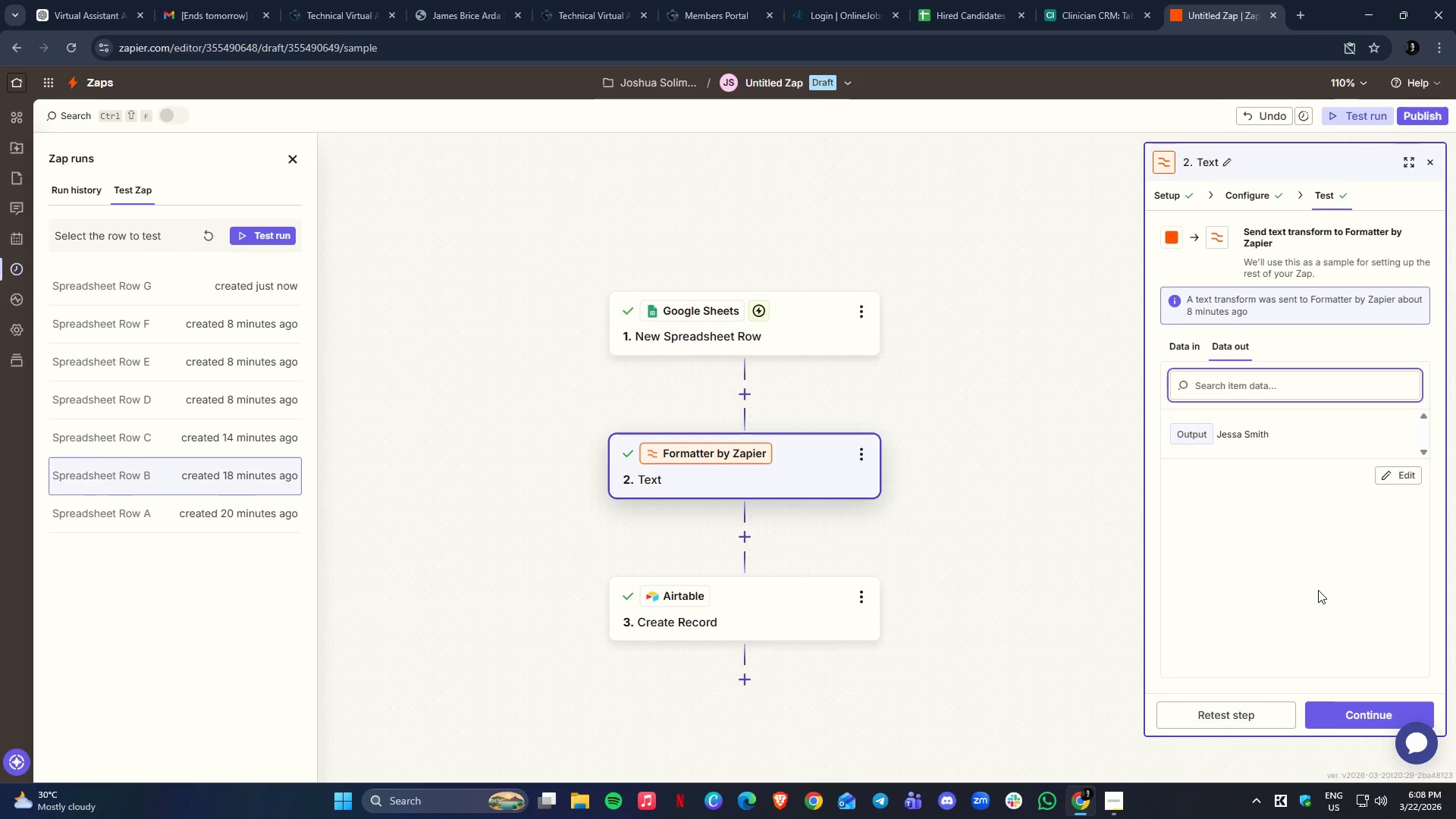 
left_click([1266, 709])
 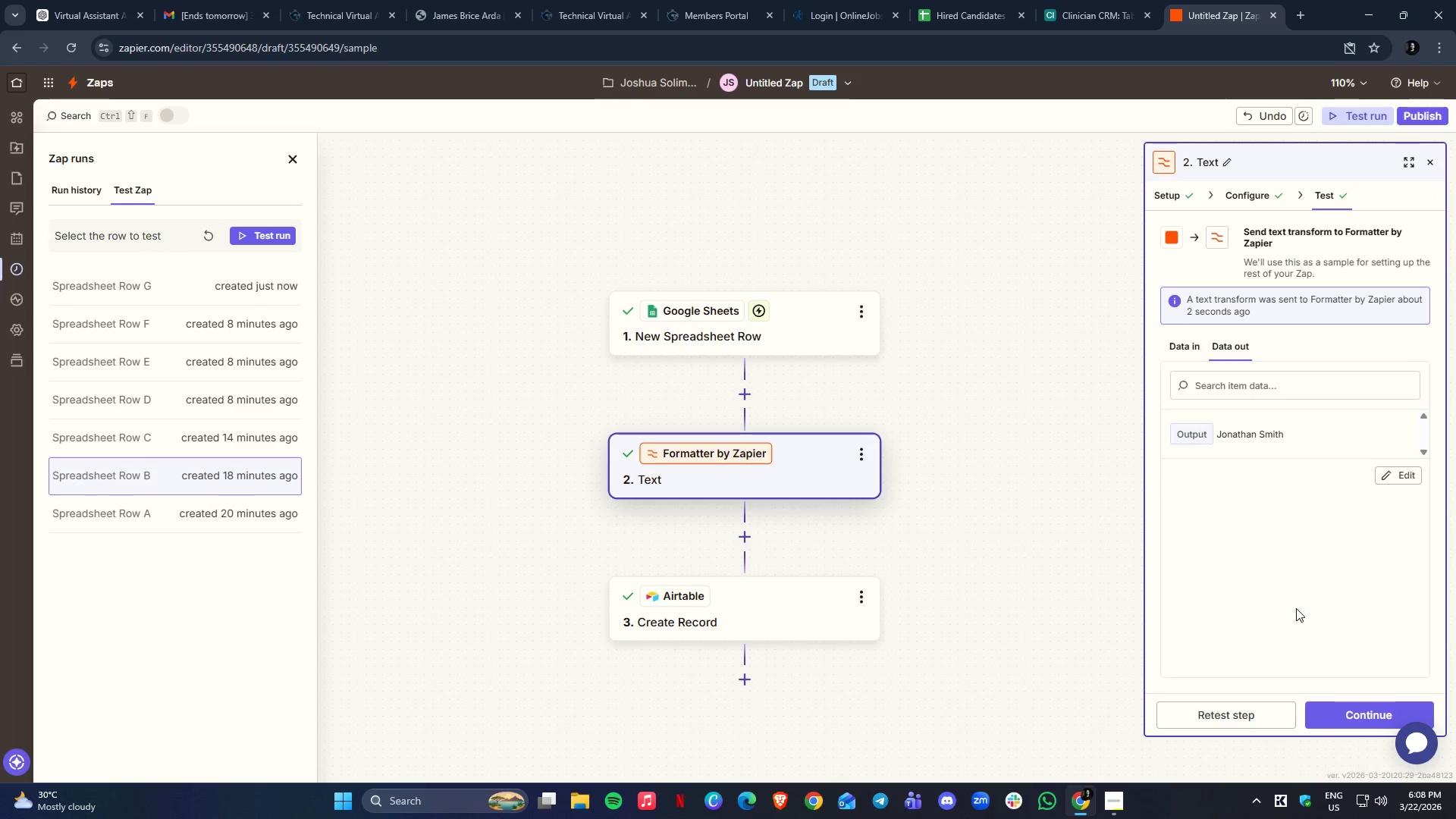 
left_click([1357, 709])
 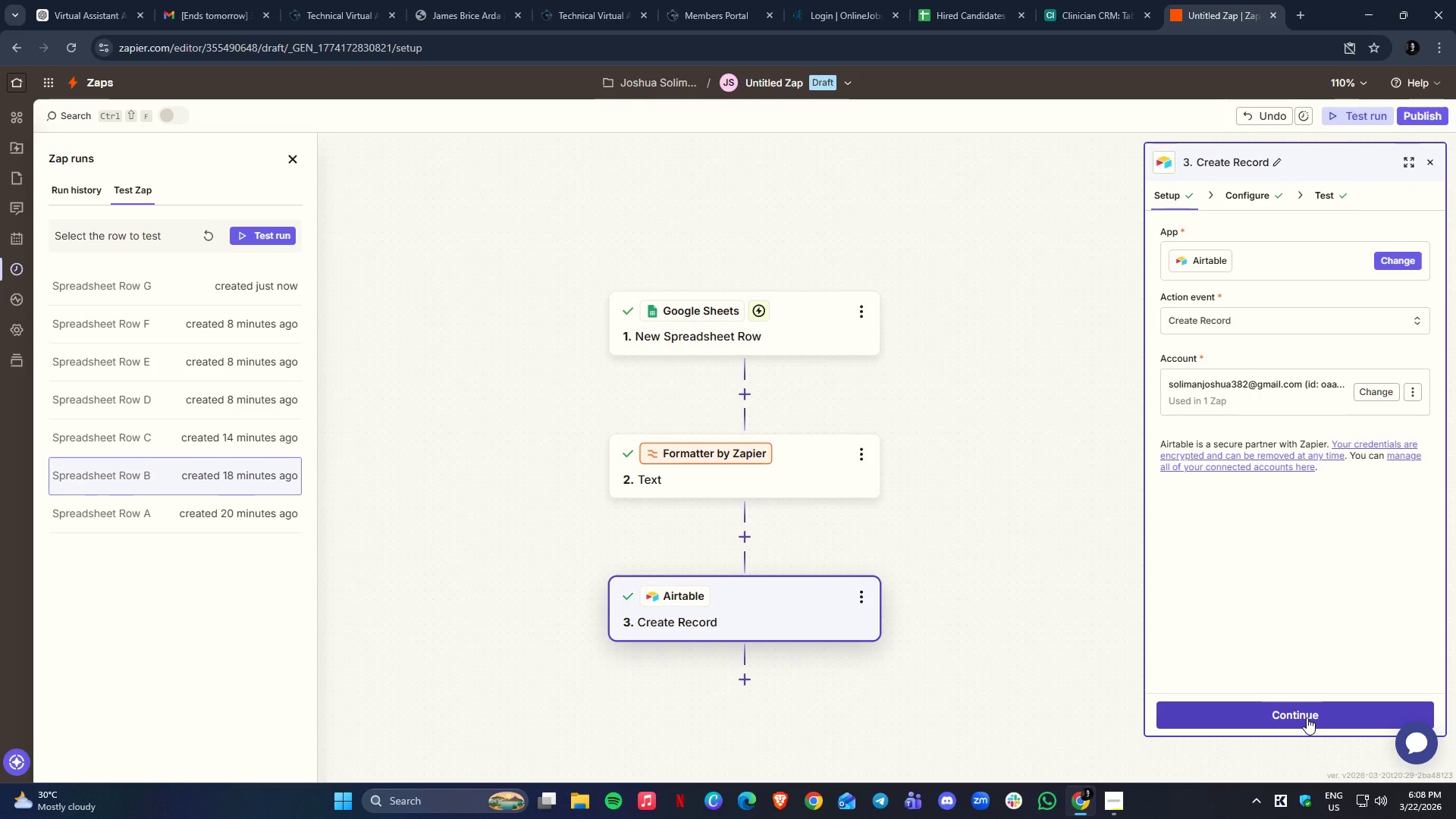 
left_click([1307, 717])
 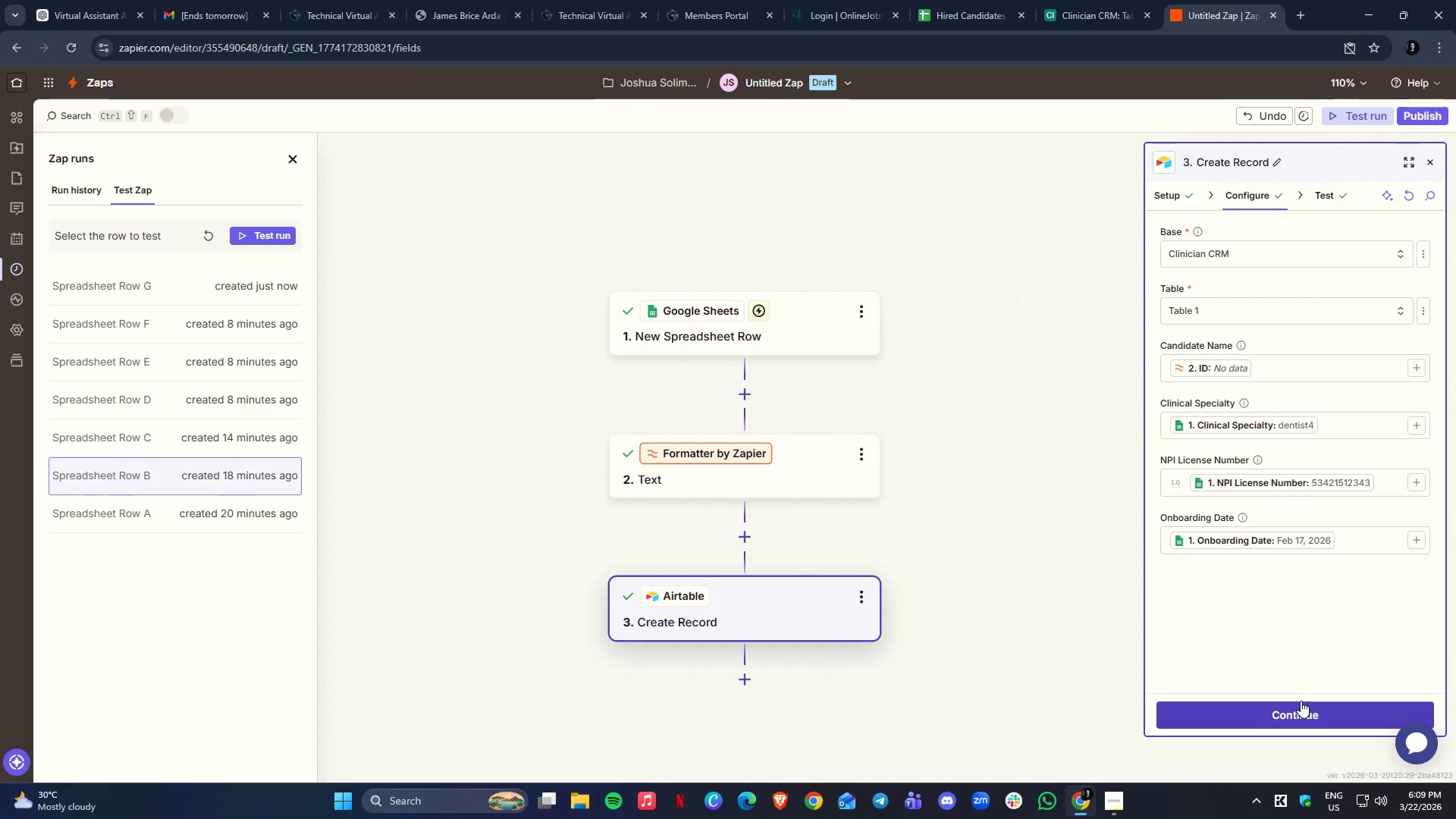 
left_click([1263, 366])
 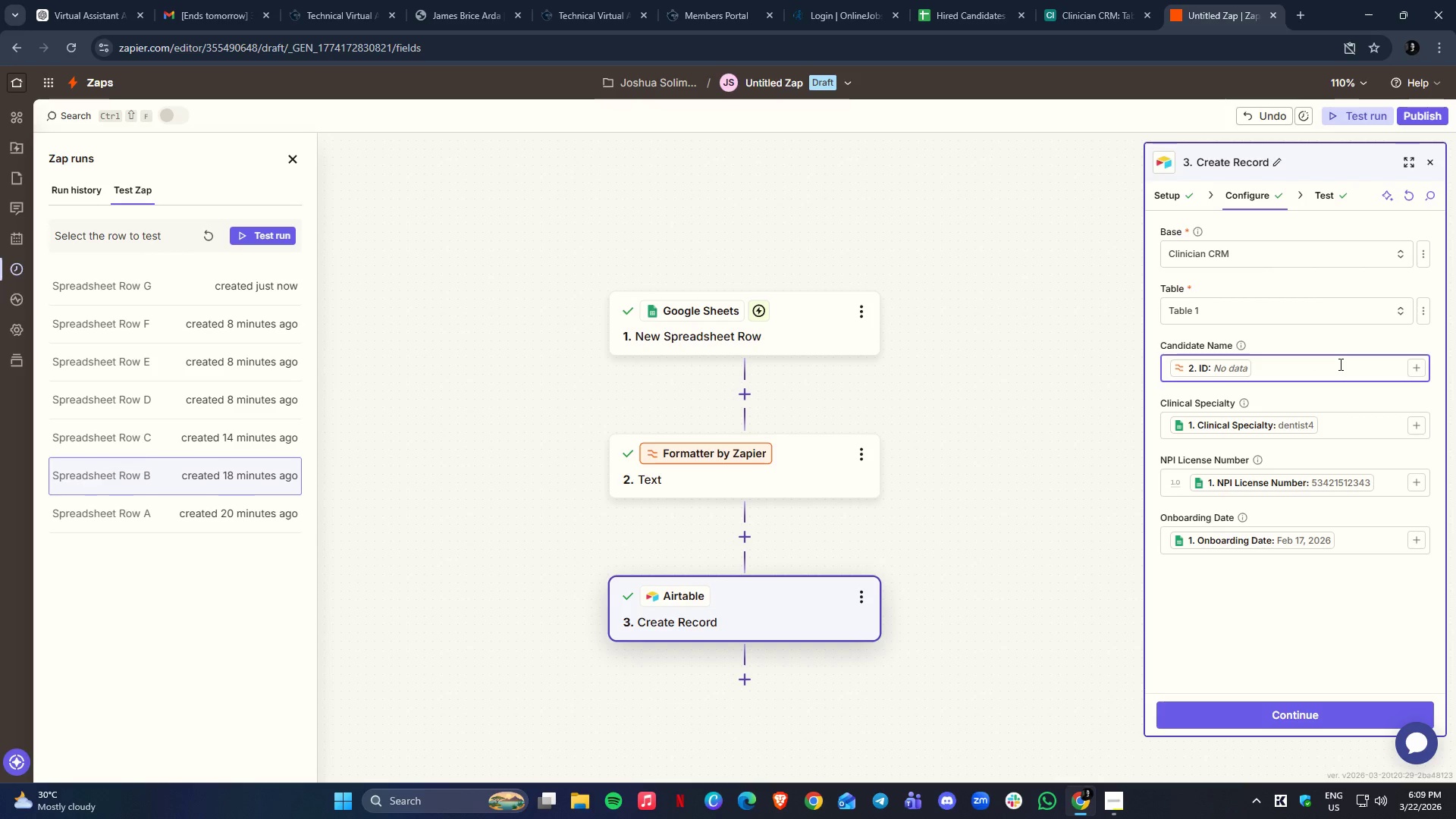 
key(Backspace)
 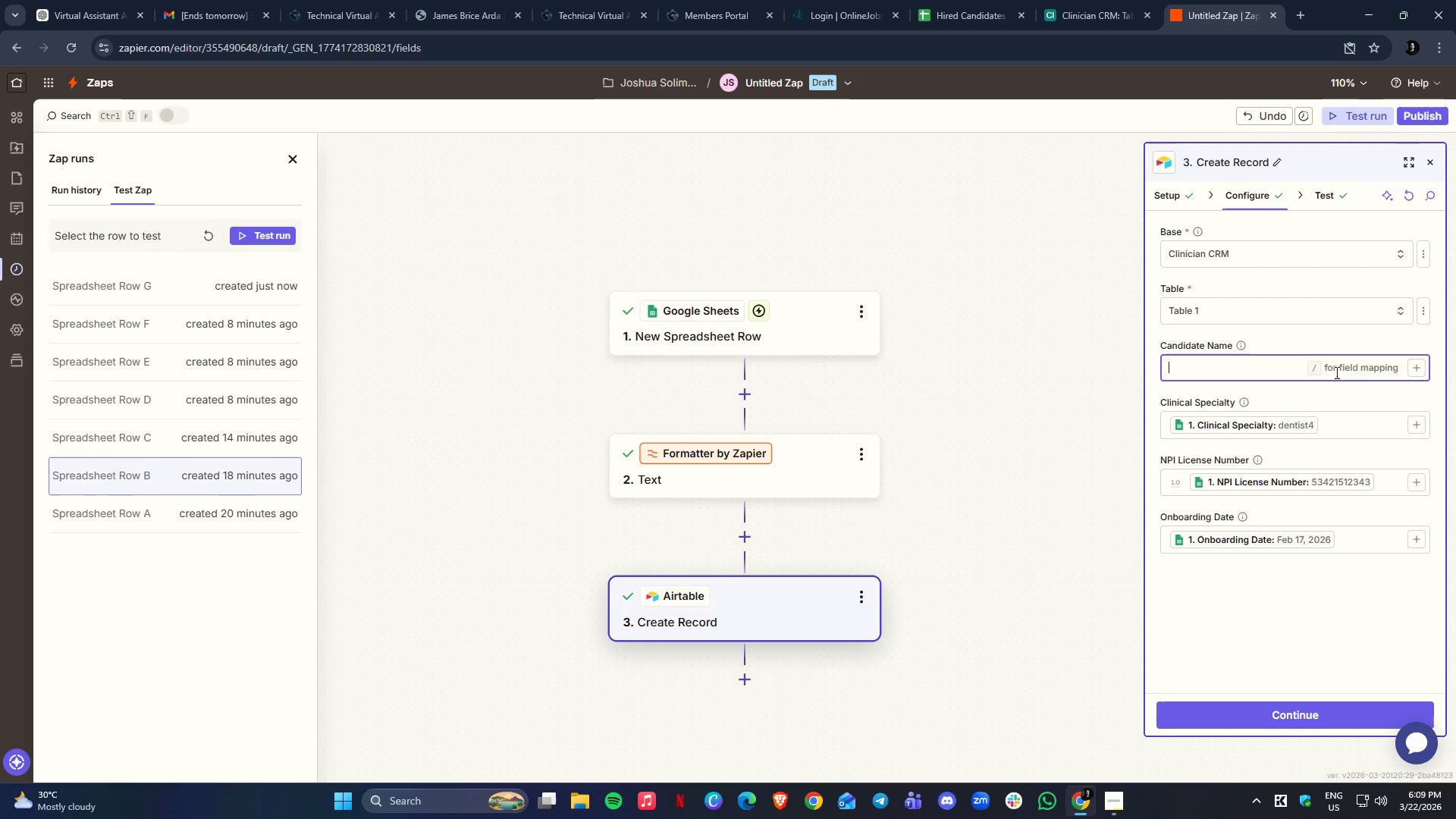 
key(Backspace)
 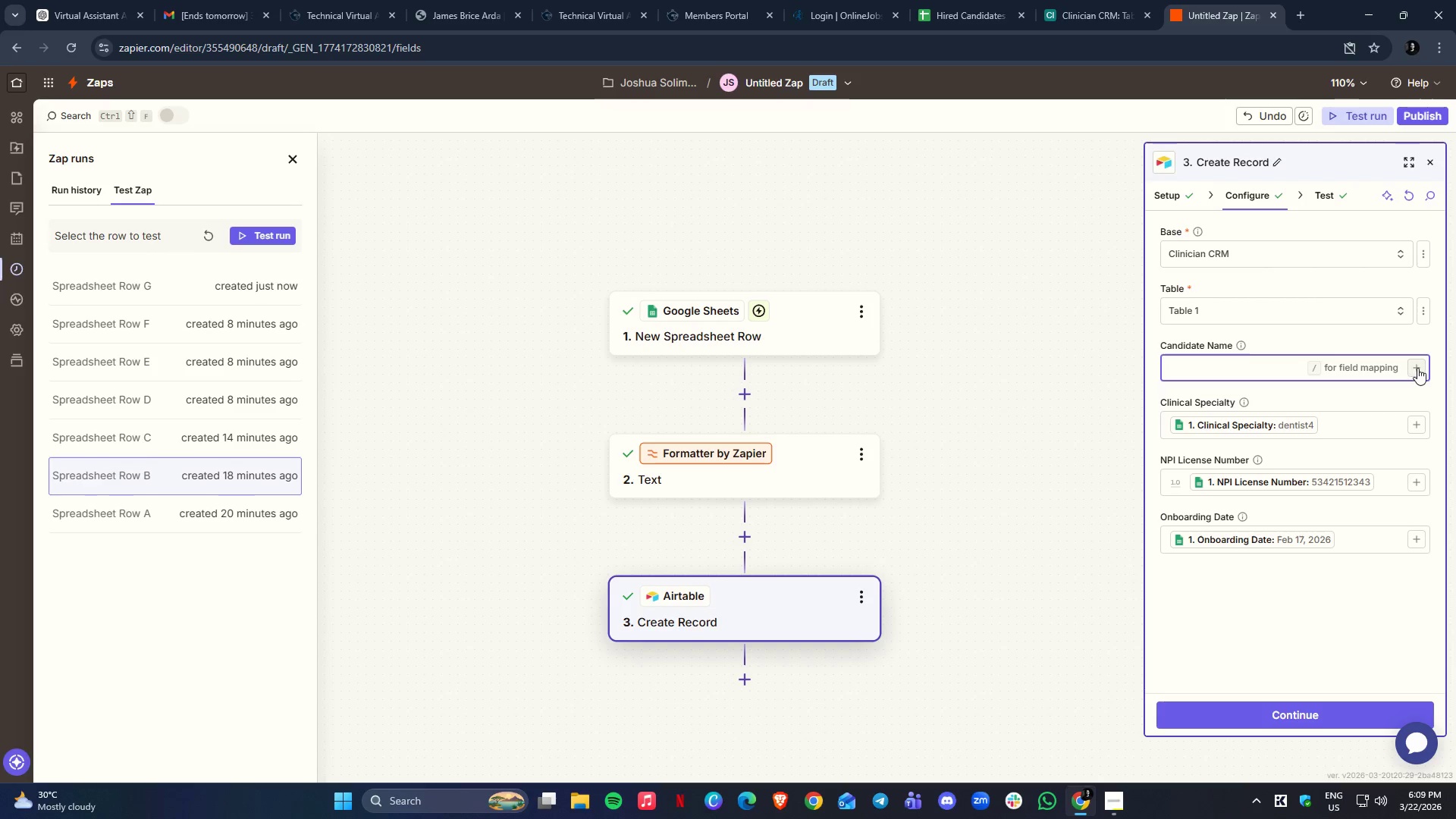 
left_click([1417, 368])
 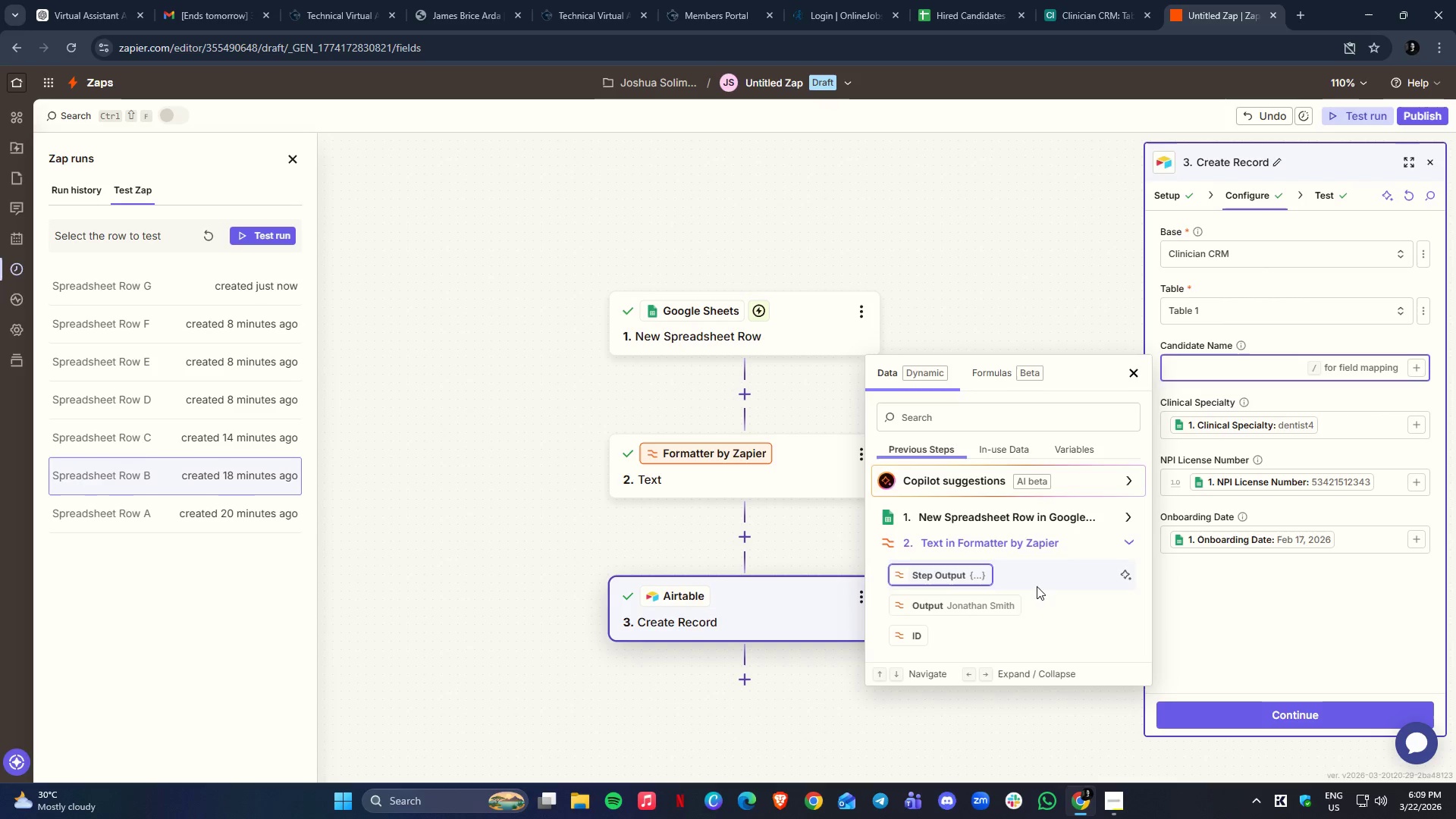 
left_click([1048, 602])
 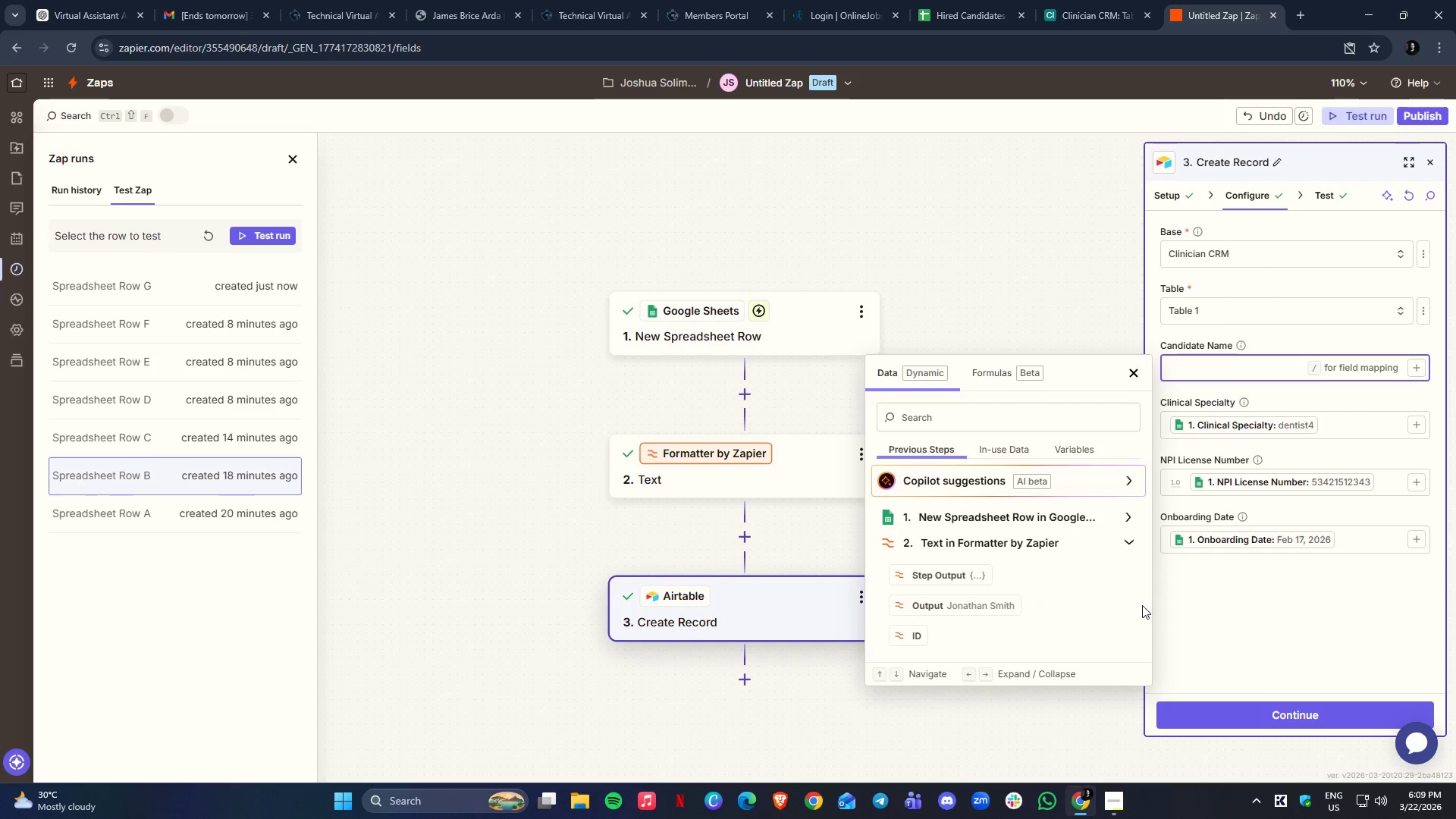 
left_click_drag(start_coordinate=[1122, 605], to_coordinate=[1100, 623])
 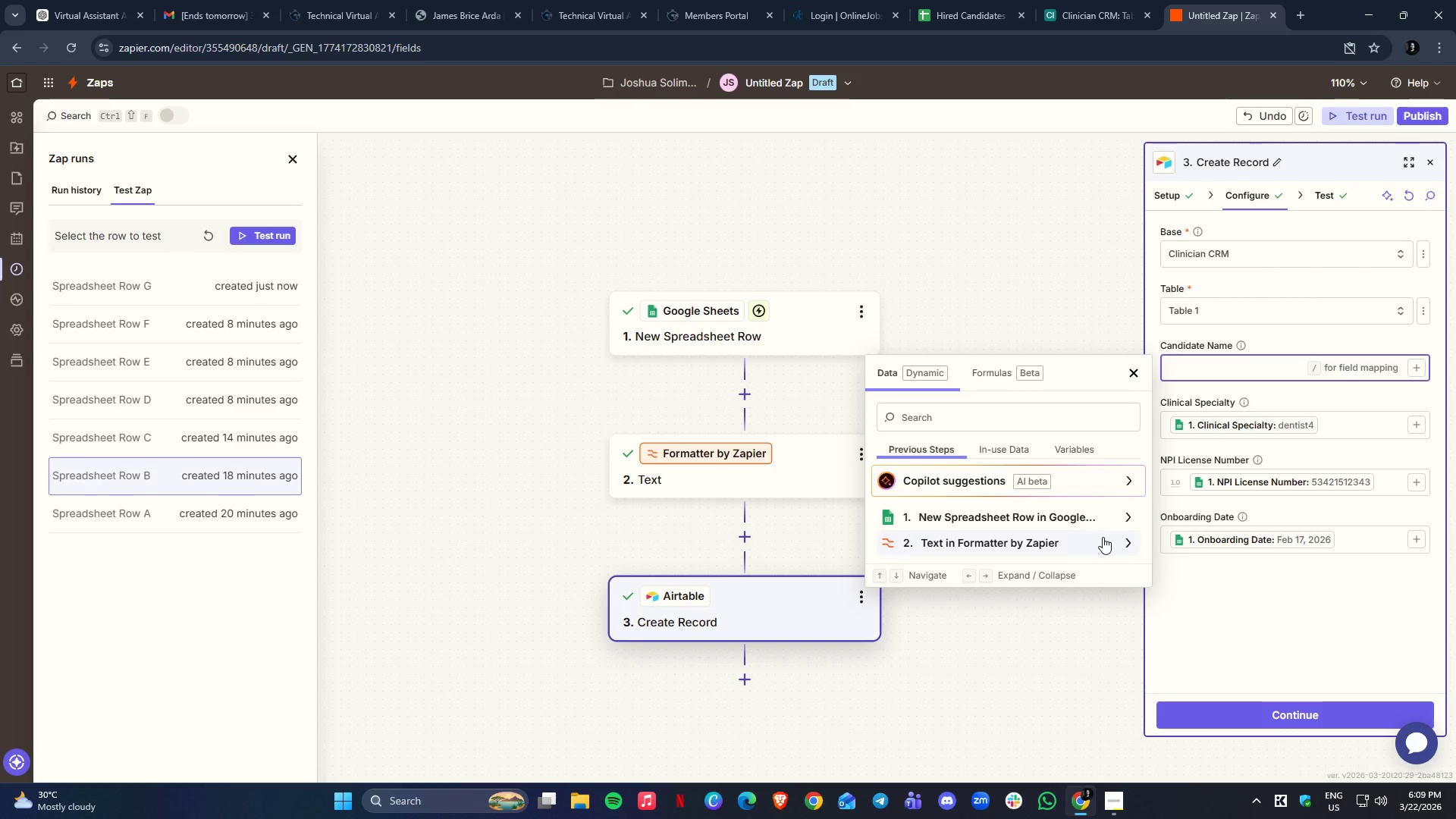 
left_click([1094, 544])
 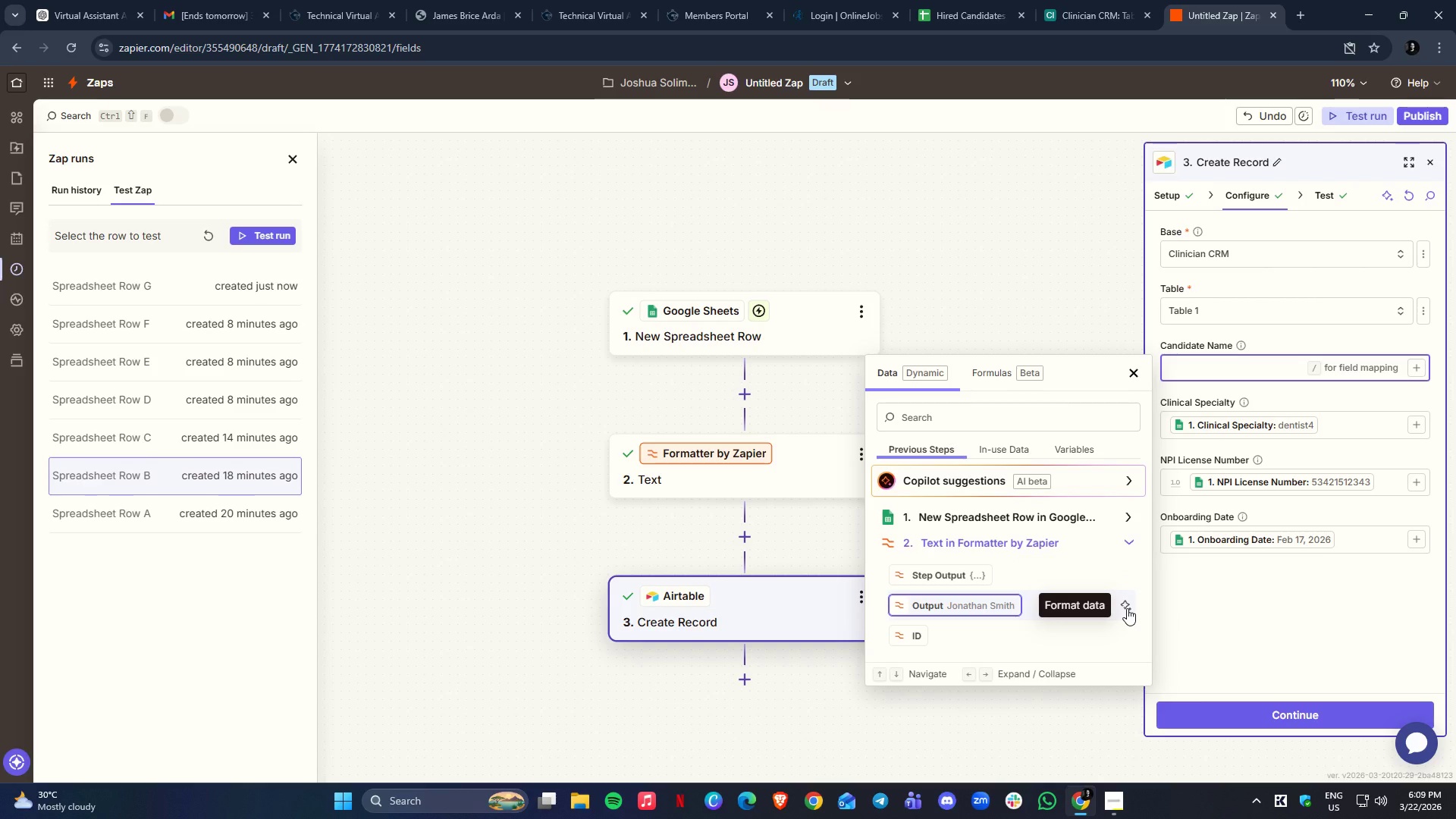 
left_click([1127, 608])
 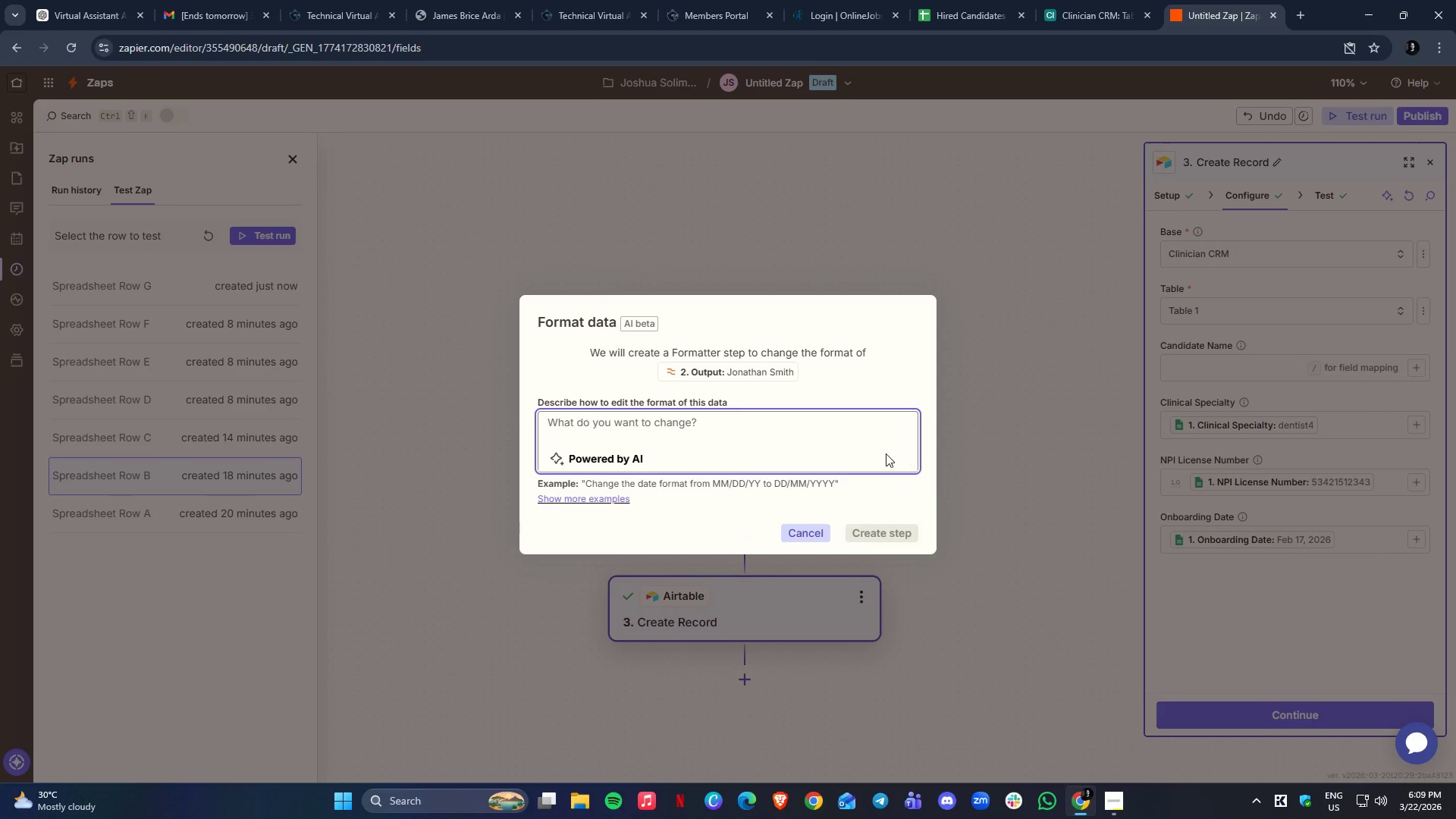 
left_click([808, 531])
 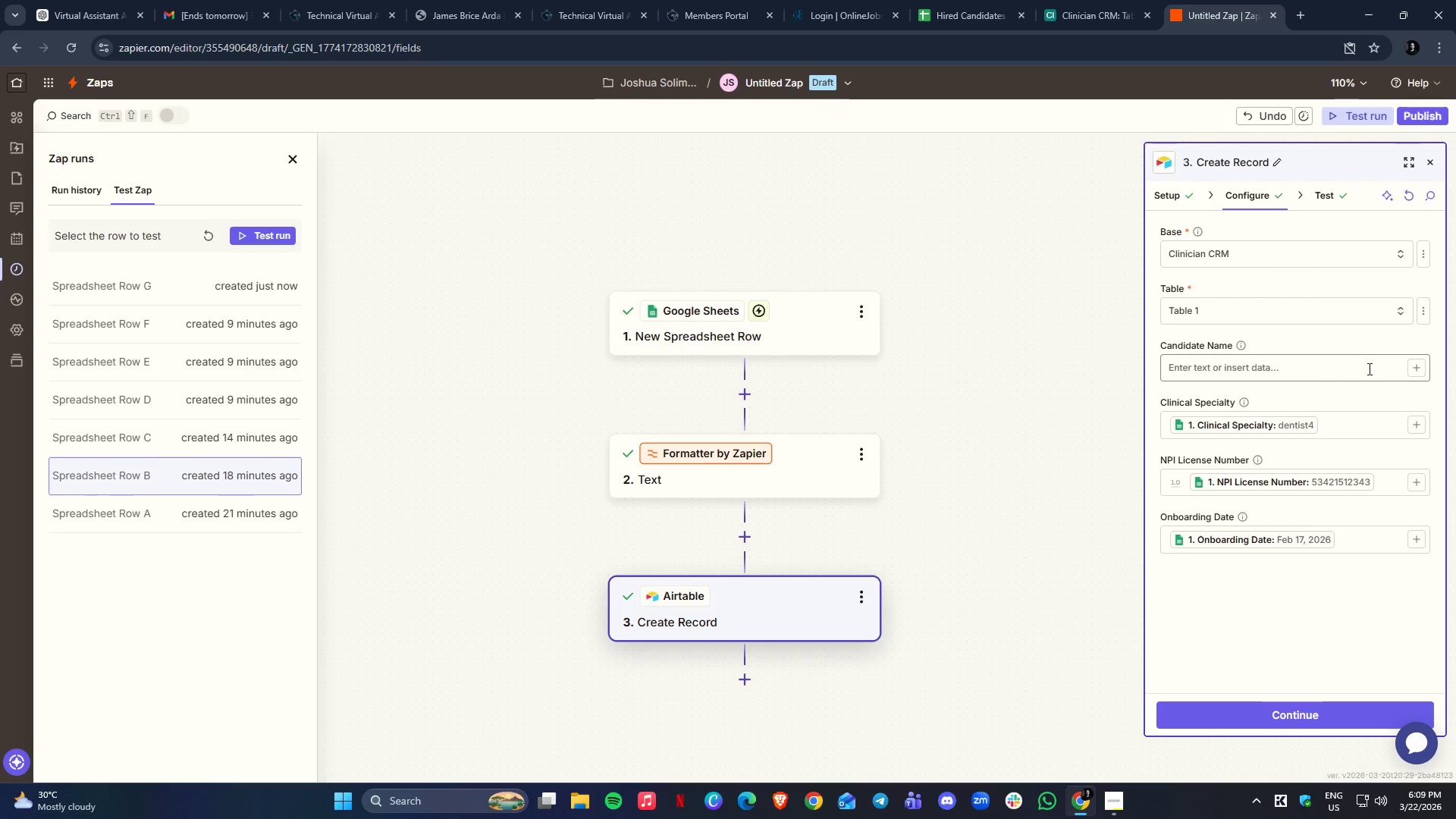 
left_click([1366, 373])
 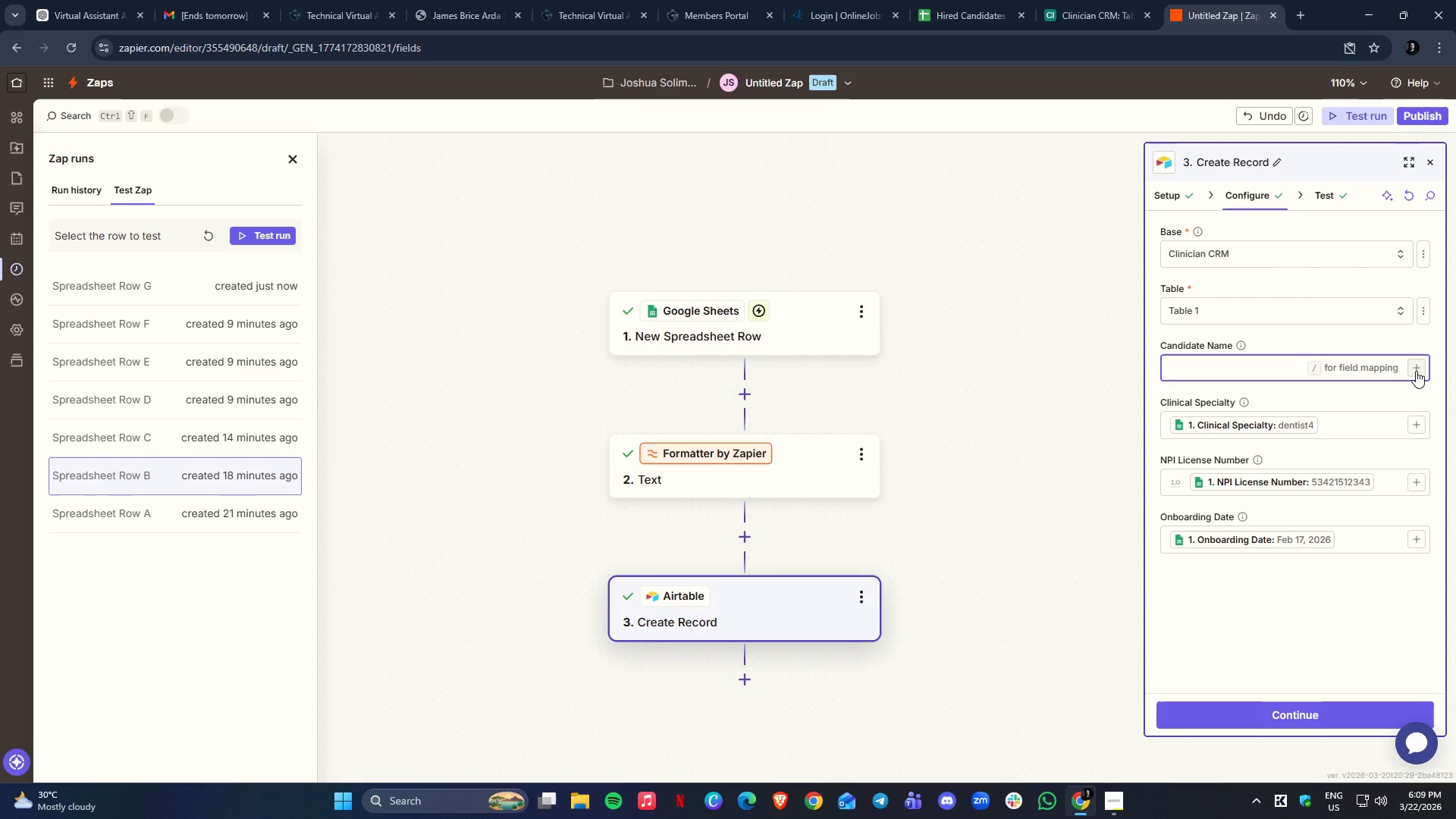 
left_click([1417, 370])
 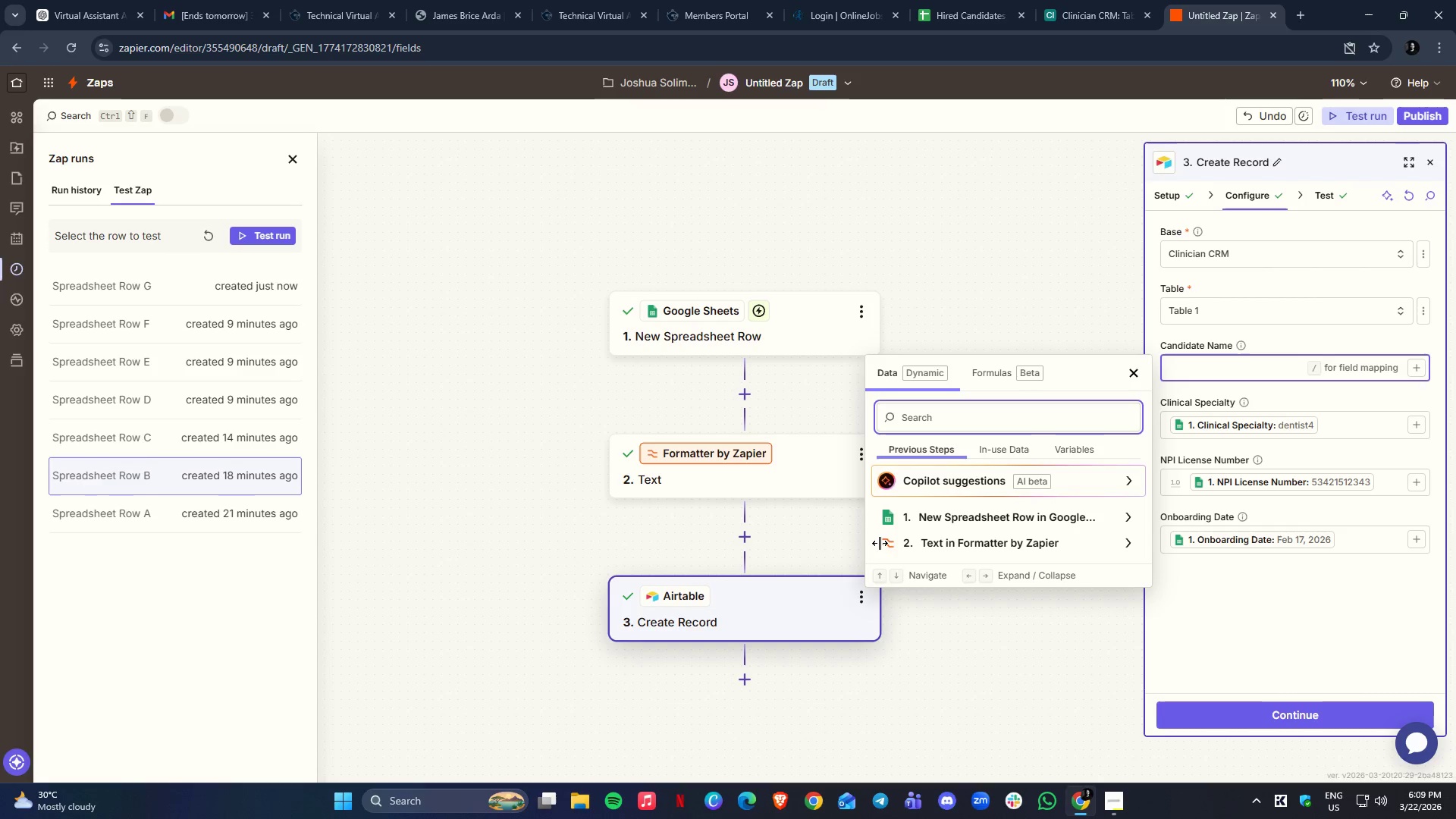 
left_click([906, 540])
 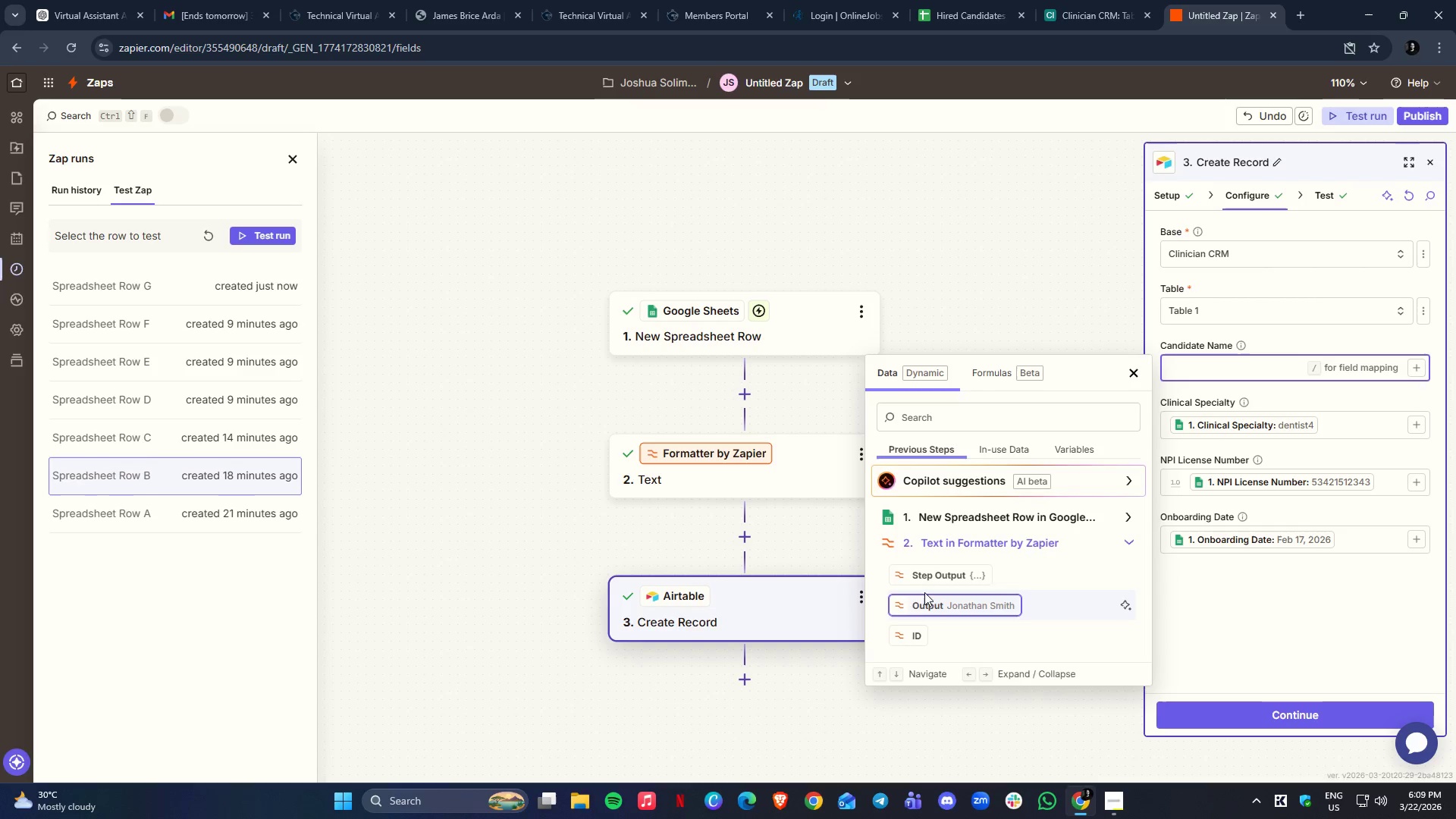 
left_click([915, 603])
 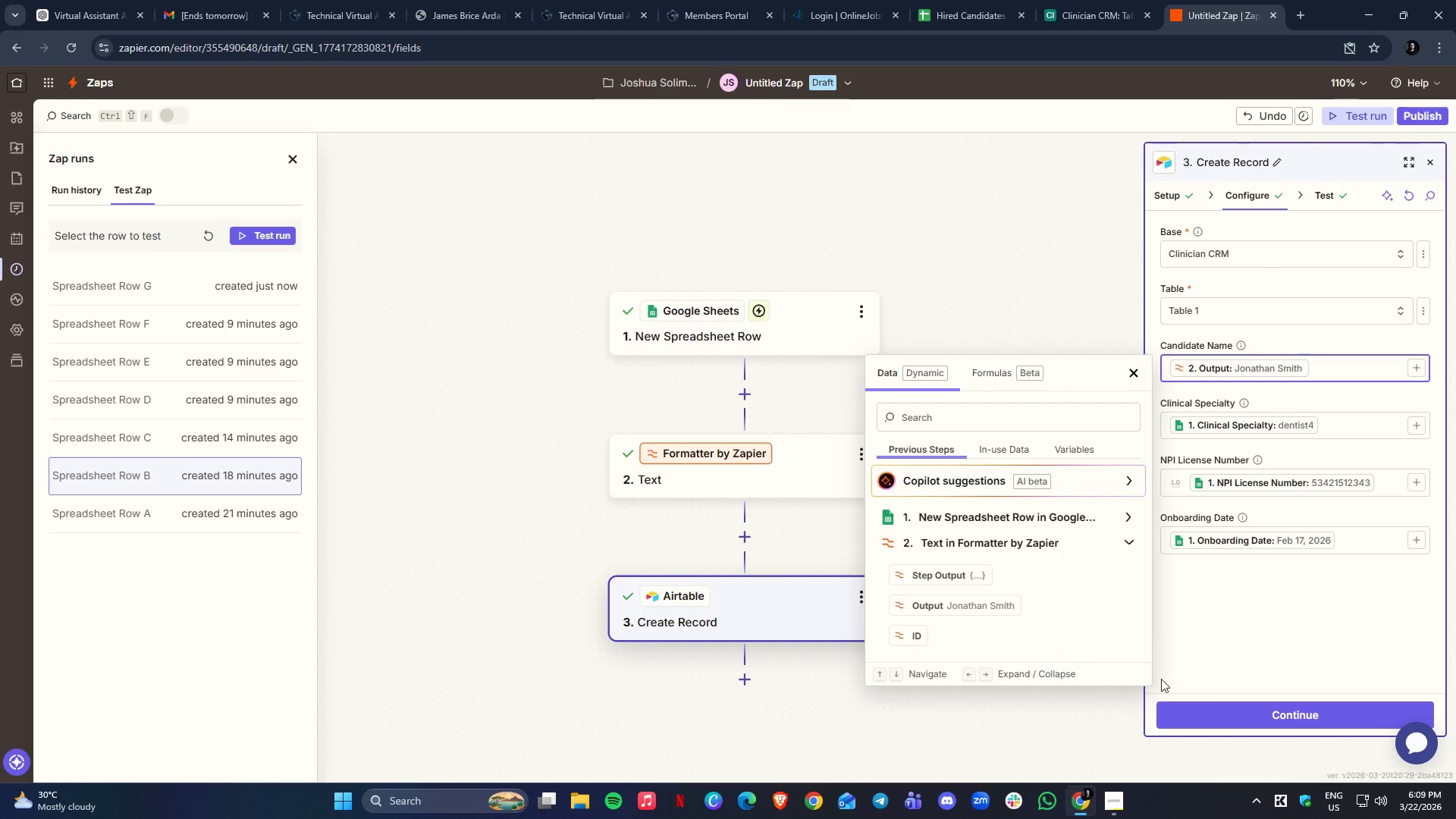 
left_click([1259, 663])
 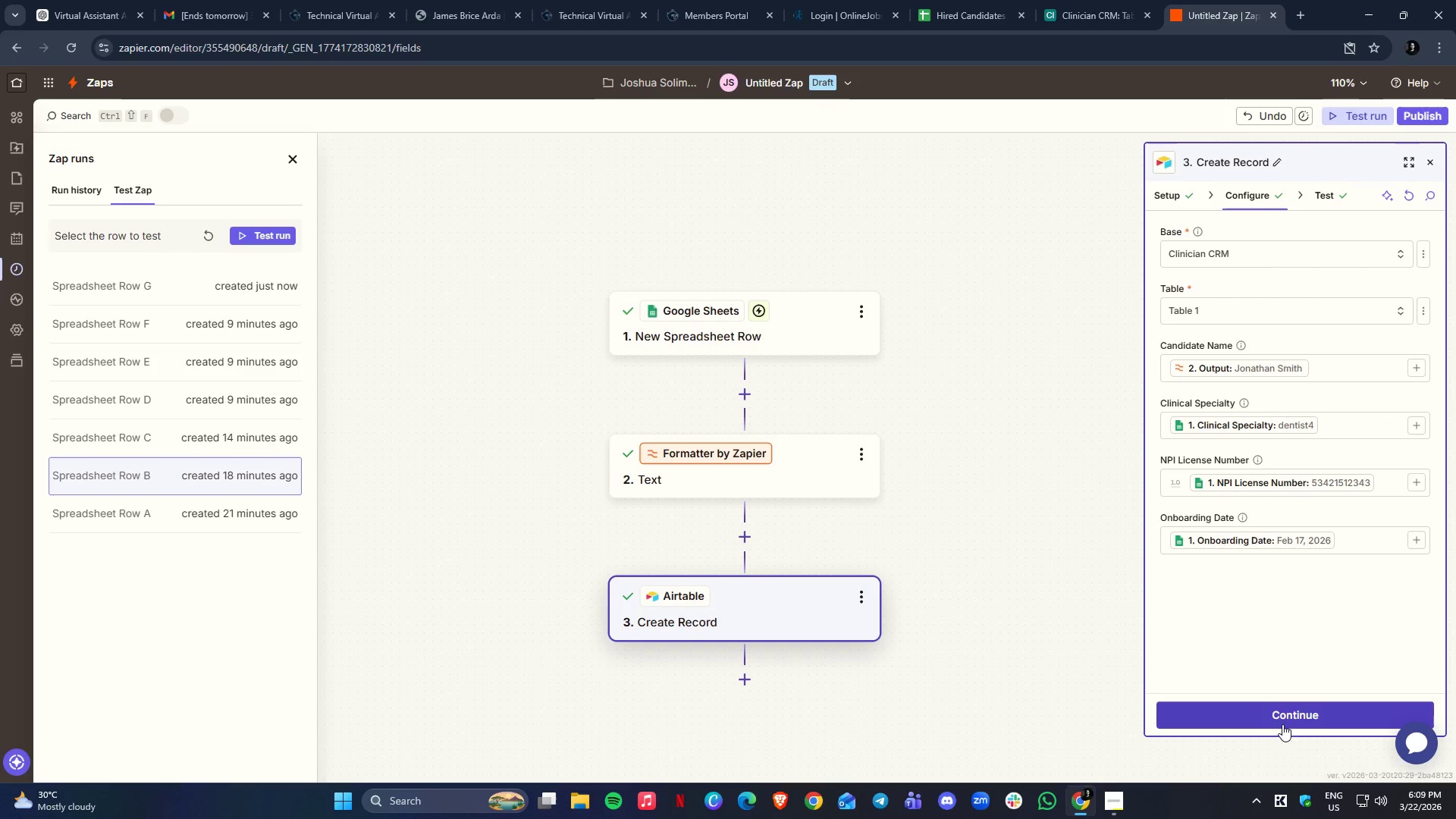 
left_click([1290, 715])
 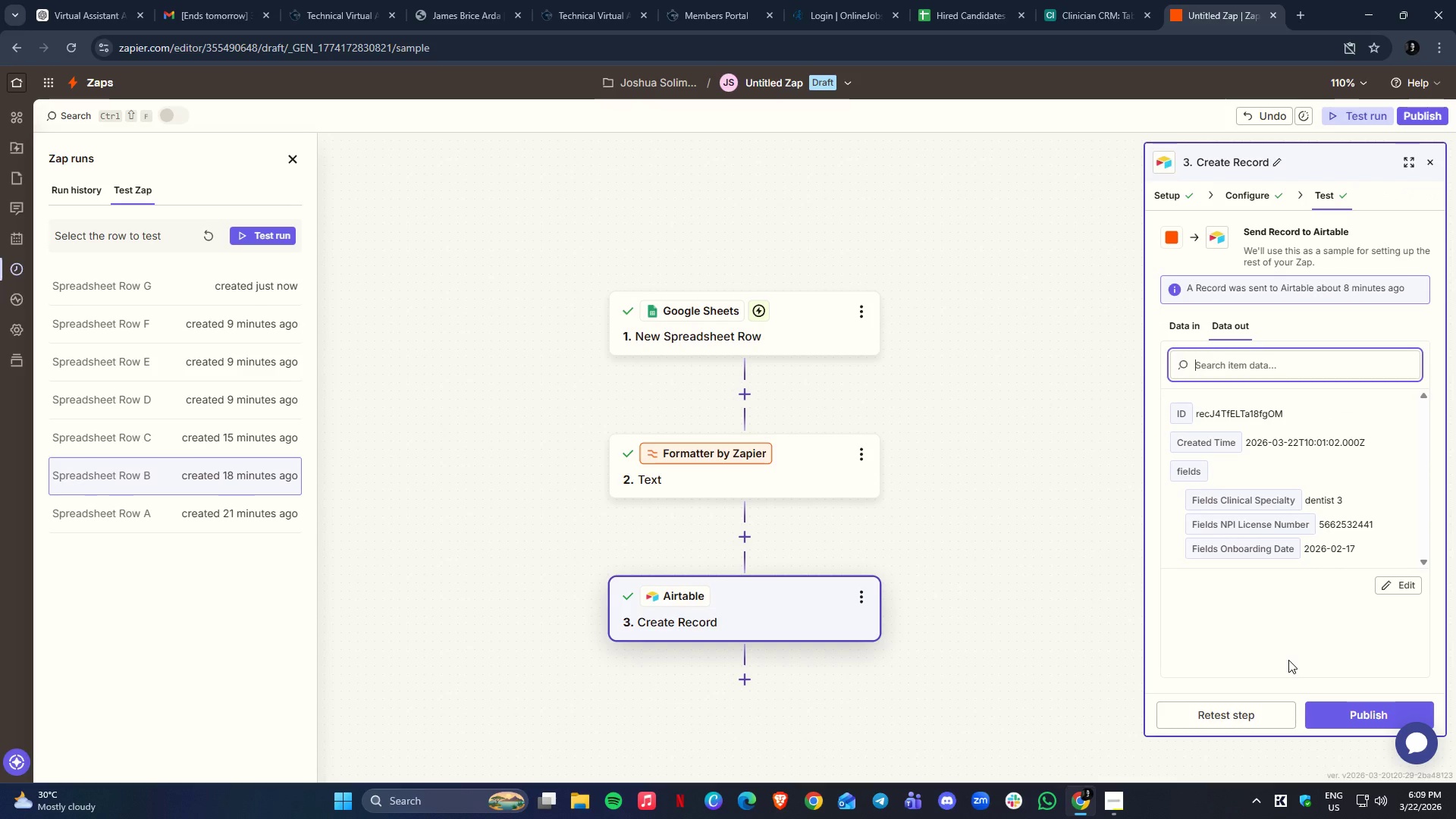 
left_click([1254, 711])
 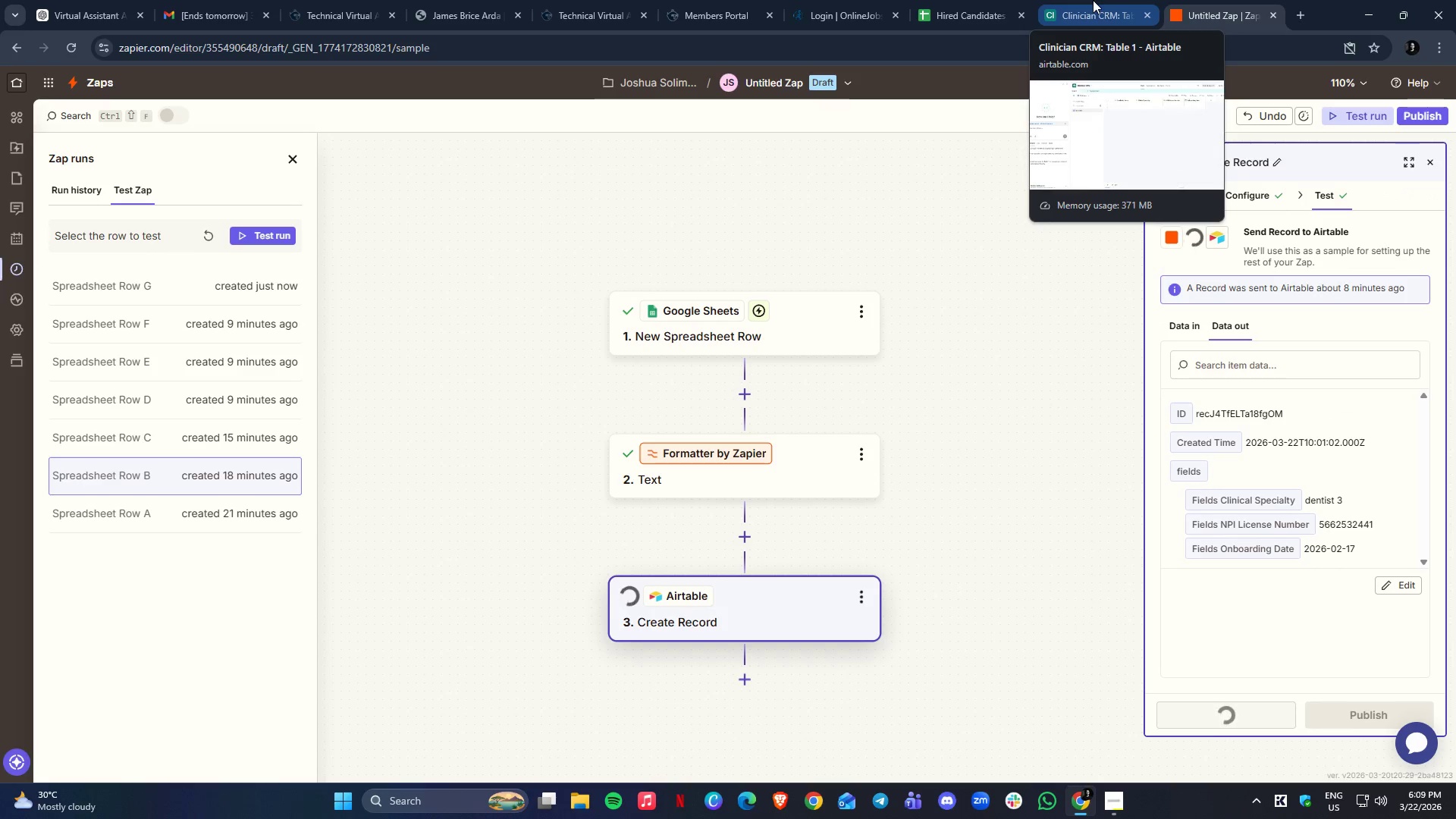 
left_click([1093, 0])
 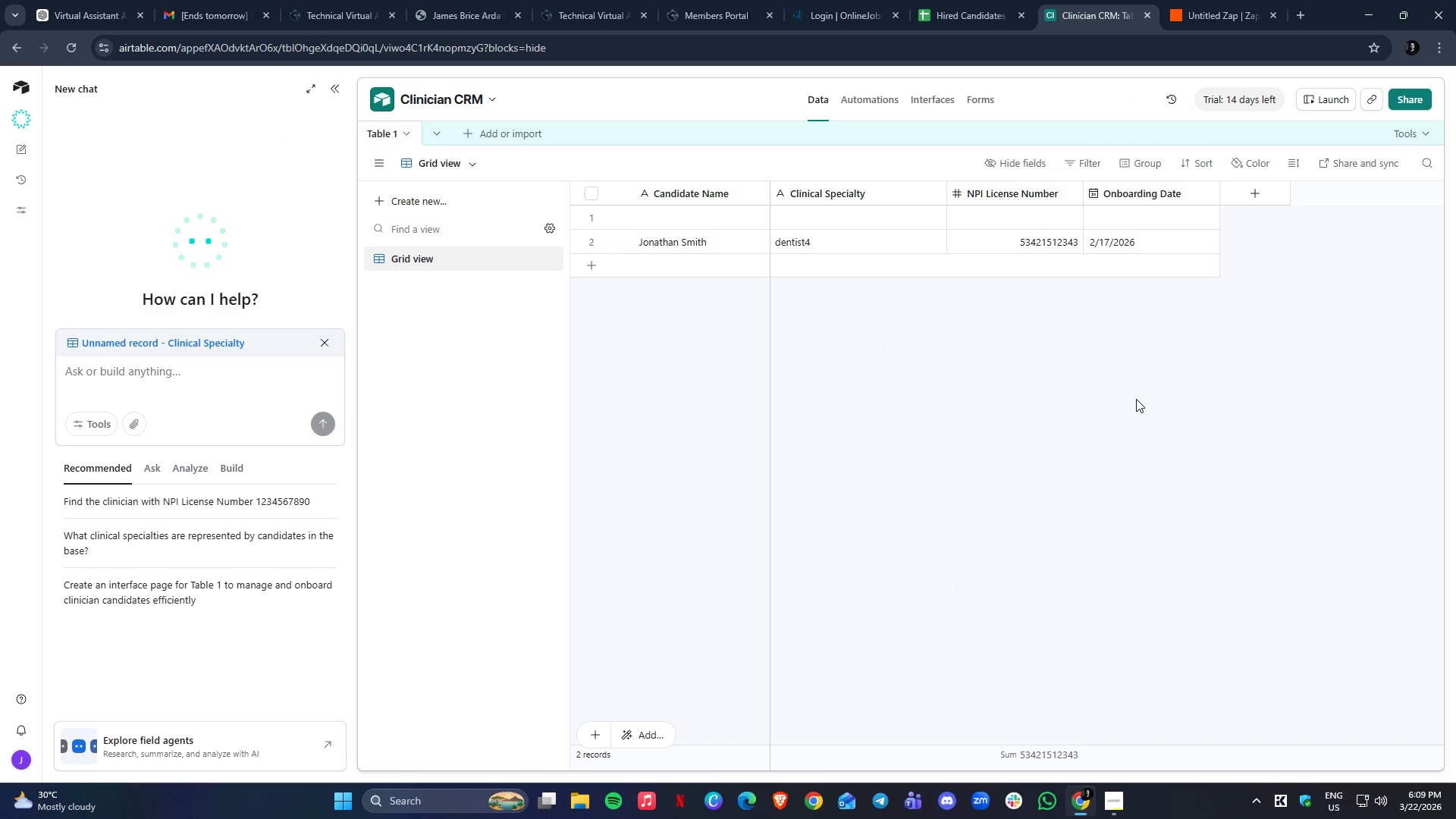 
left_click([1131, 400])
 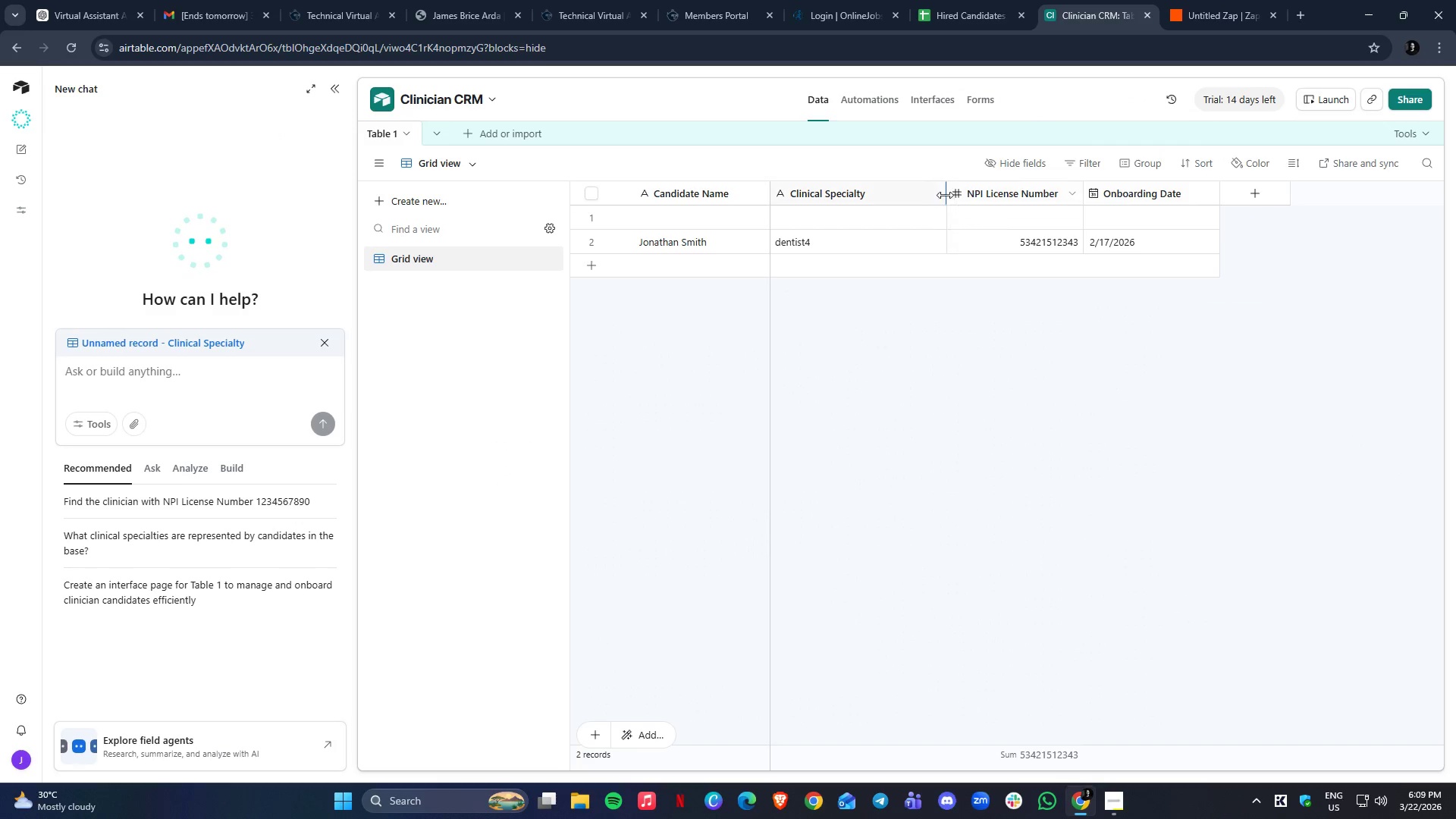 
left_click_drag(start_coordinate=[945, 194], to_coordinate=[888, 193])
 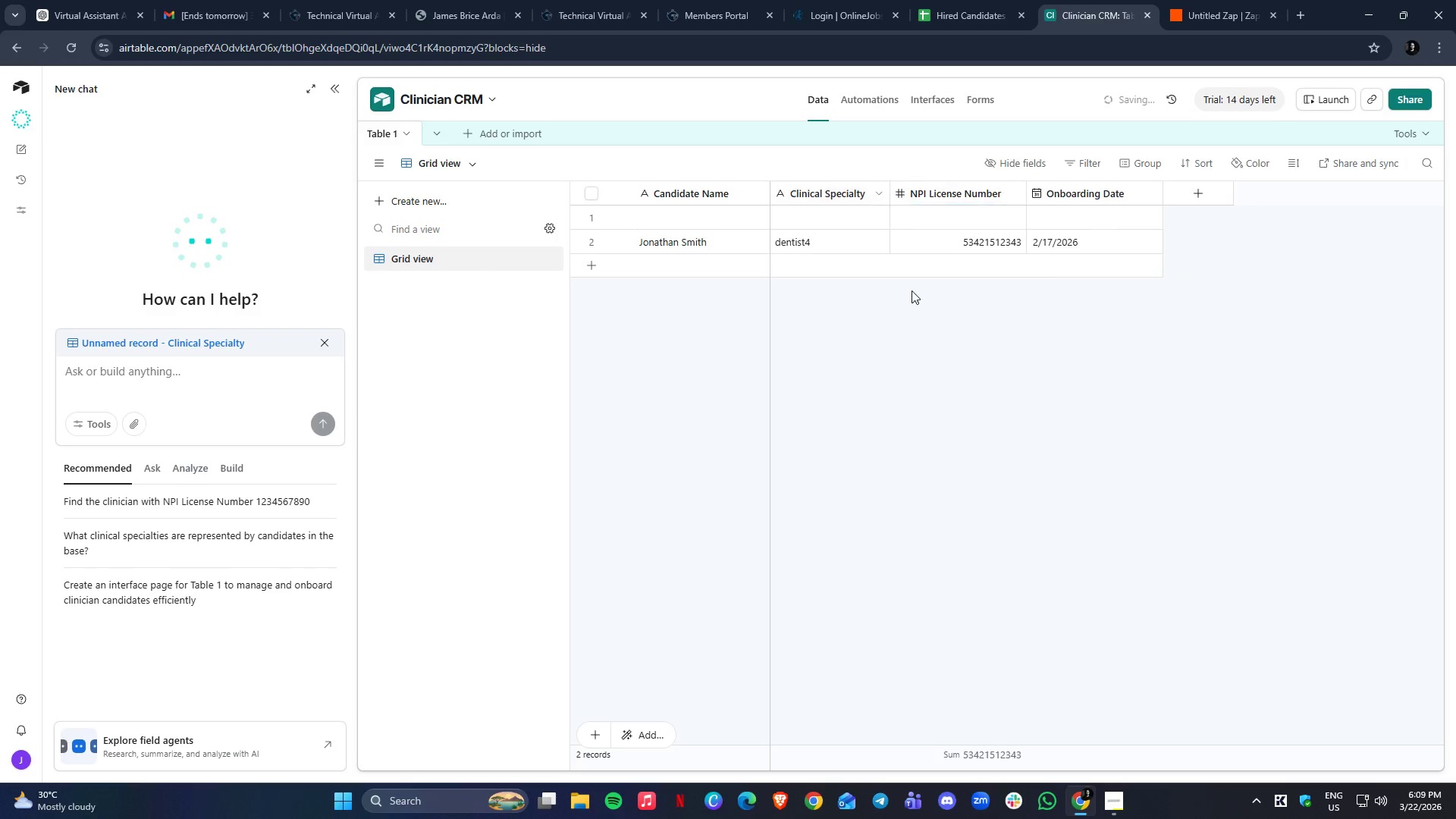 
left_click([922, 325])
 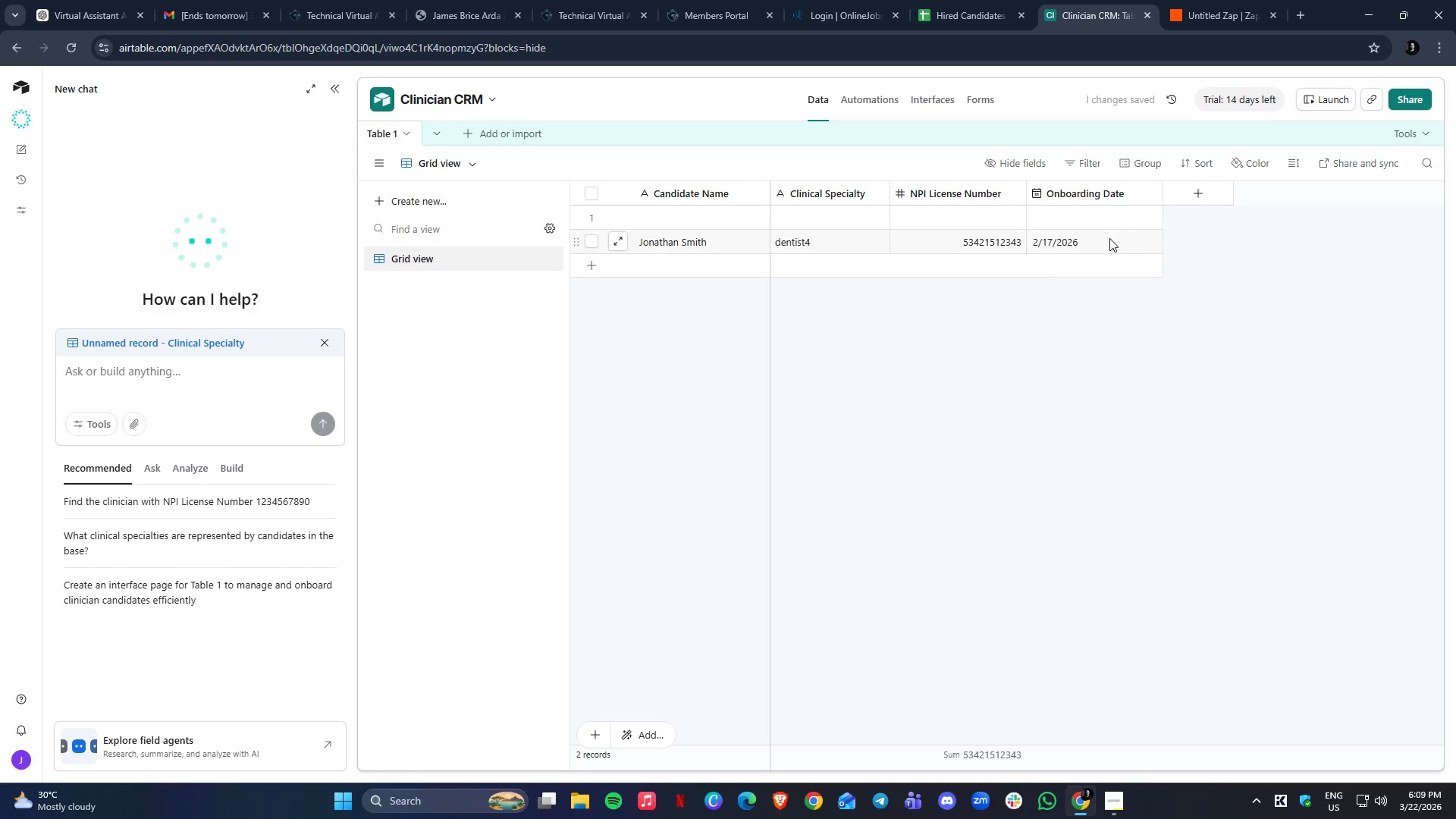 
left_click([1076, 238])
 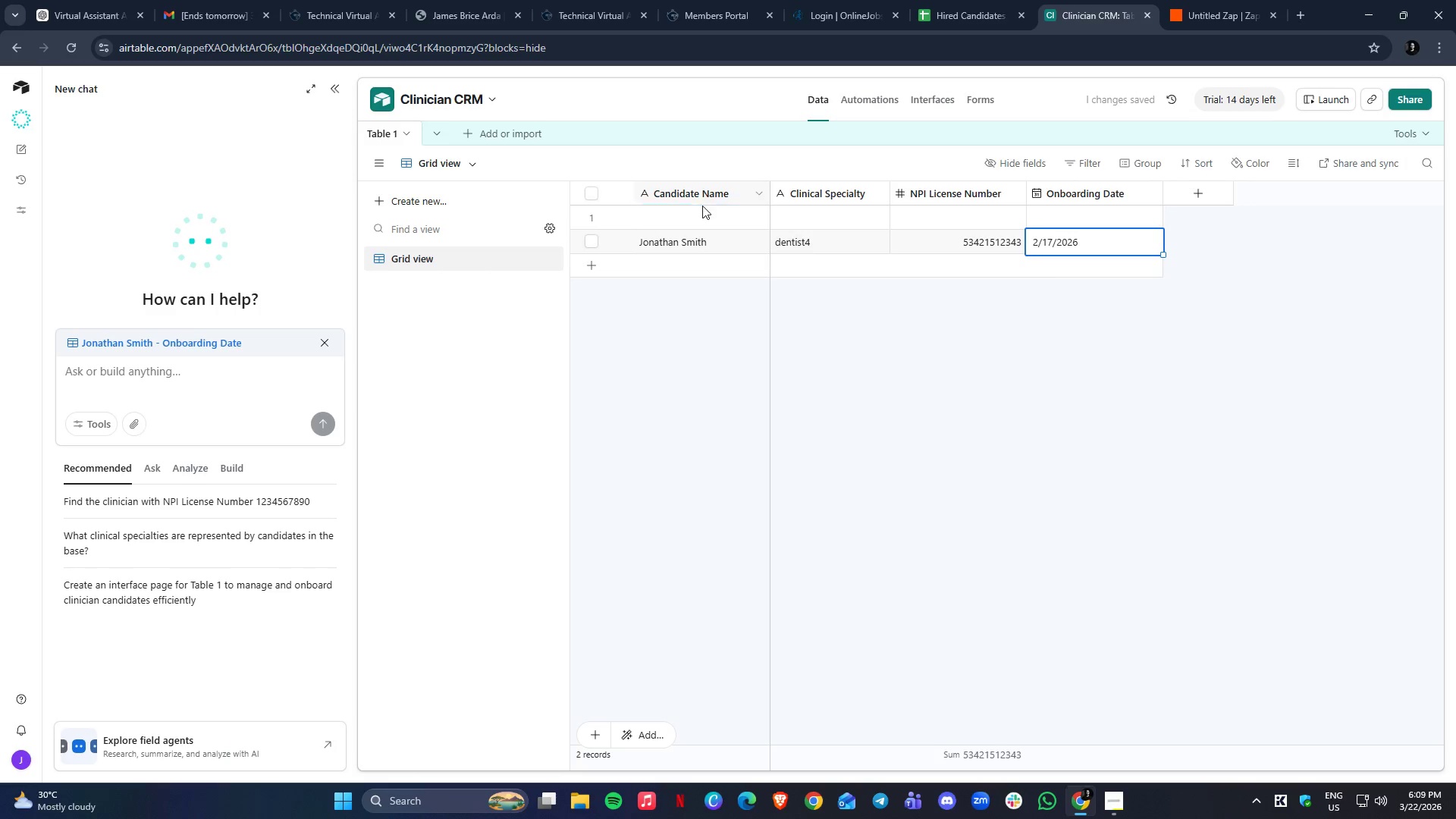 
left_click([697, 217])
 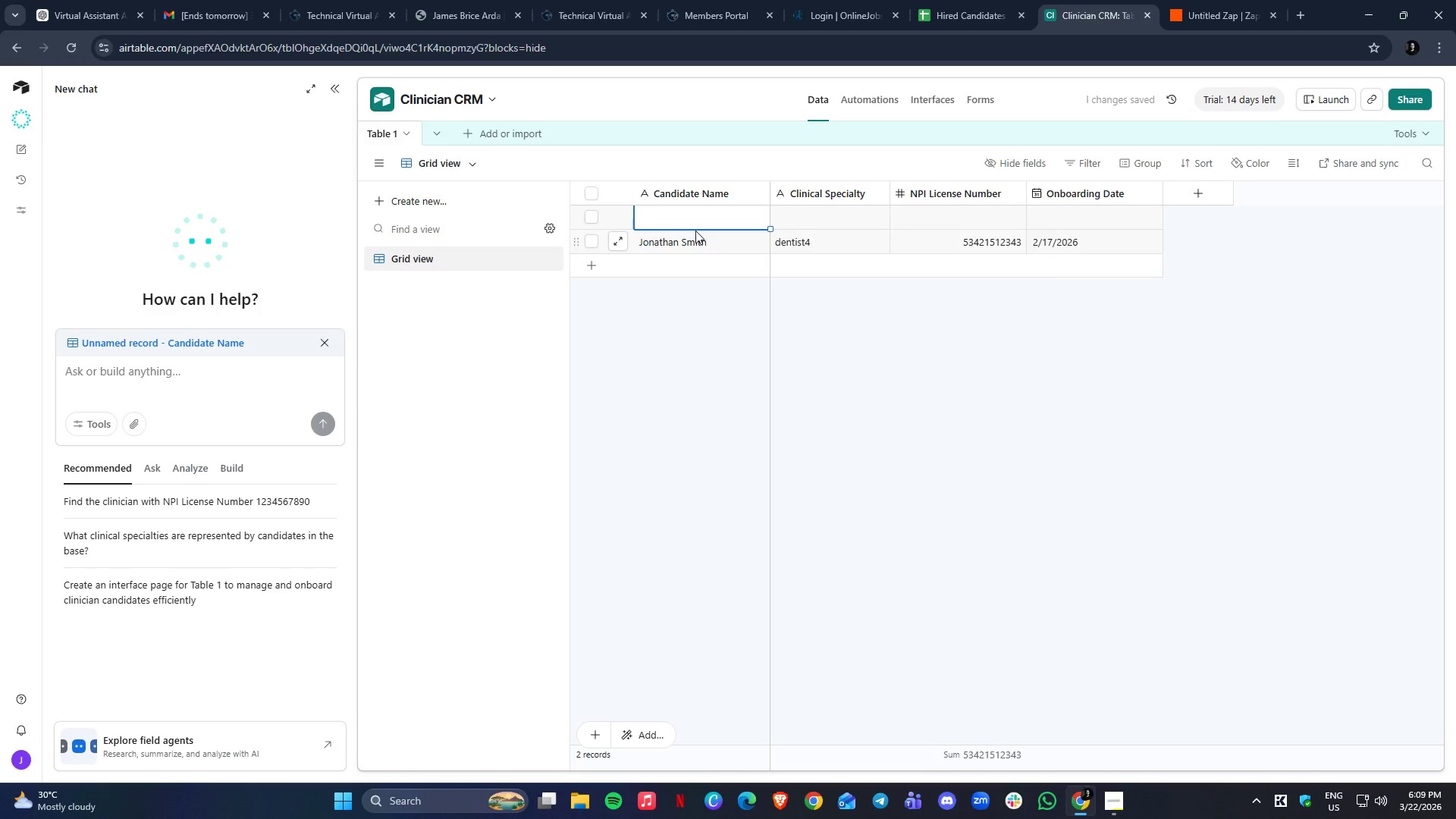 
left_click([695, 237])
 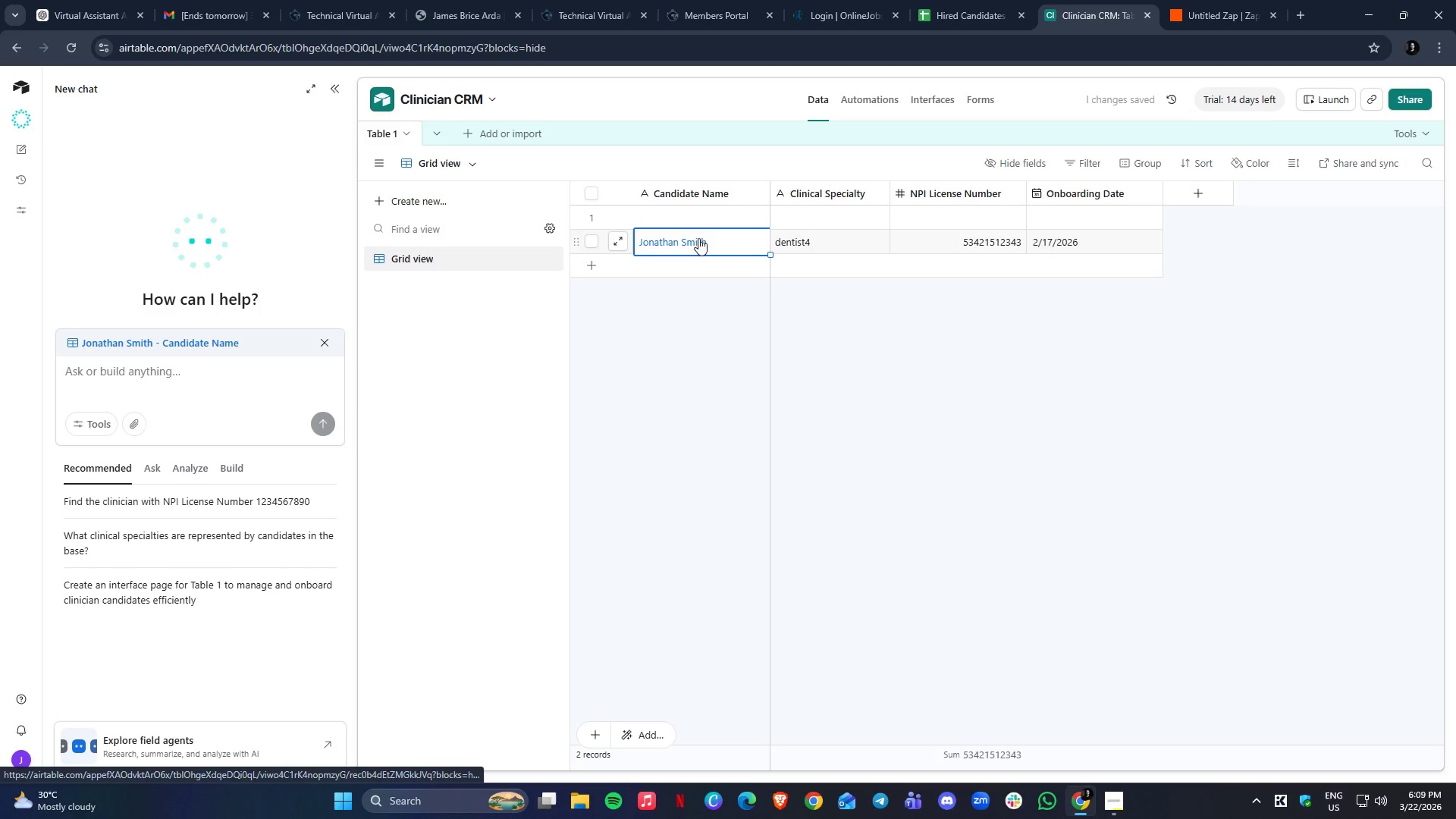 
hold_key(key=ShiftLeft, duration=0.91)
left_click([1022, 244])
 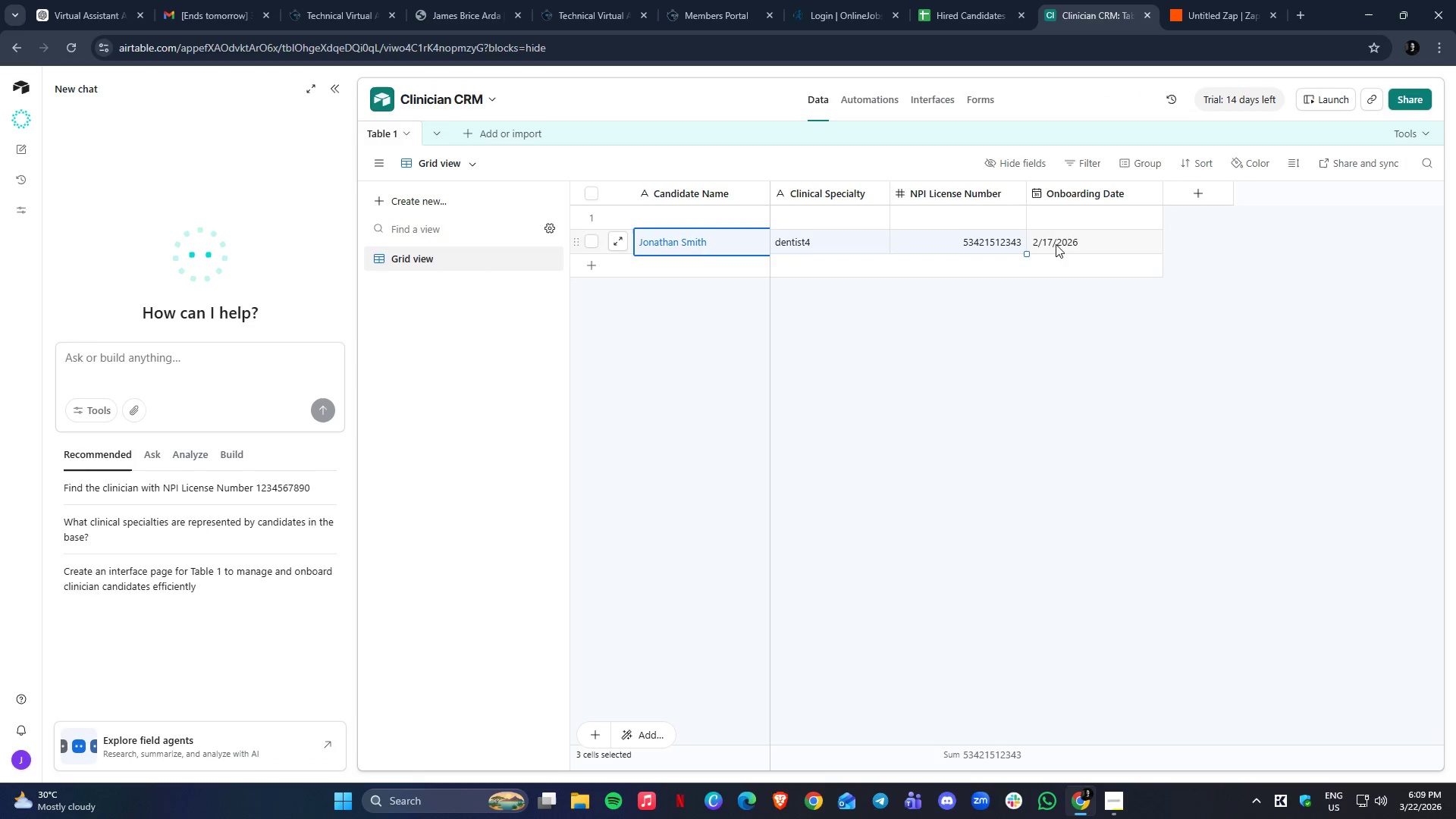 
hold_key(key=ShiftLeft, duration=8.14)
left_click([1069, 244])
 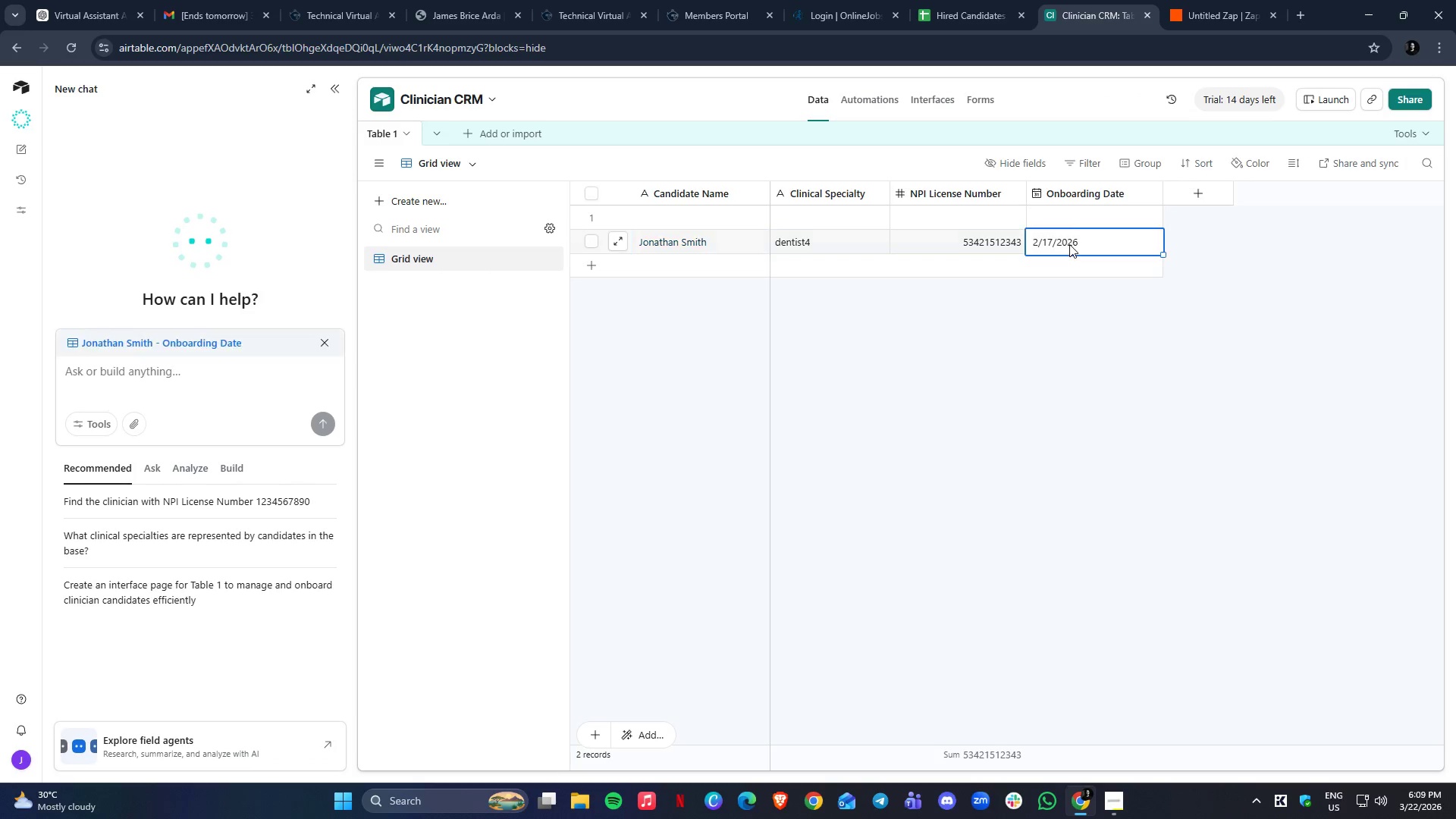 
left_click_drag(start_coordinate=[688, 282], to_coordinate=[693, 283])
 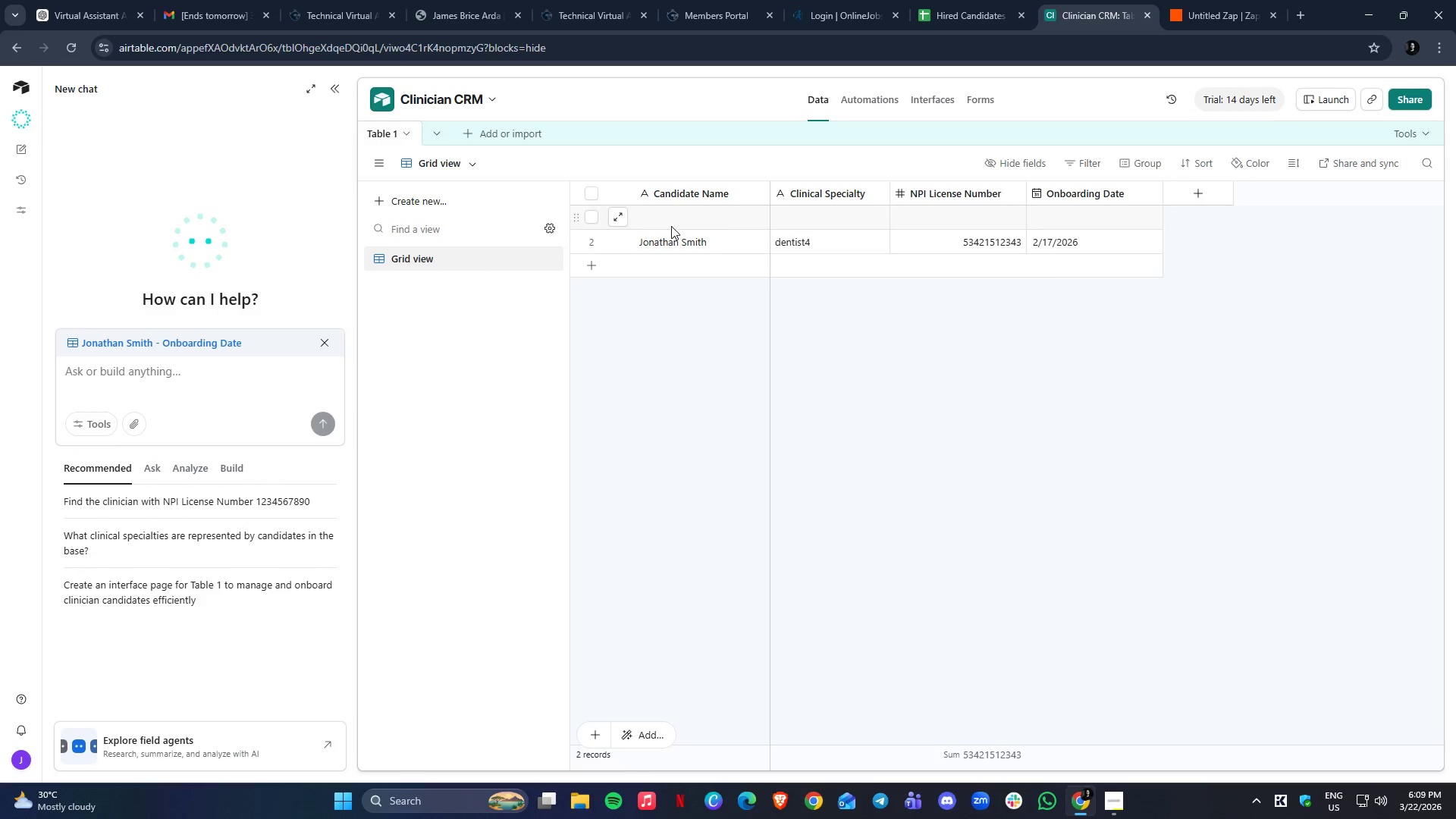 
left_click([671, 226])
 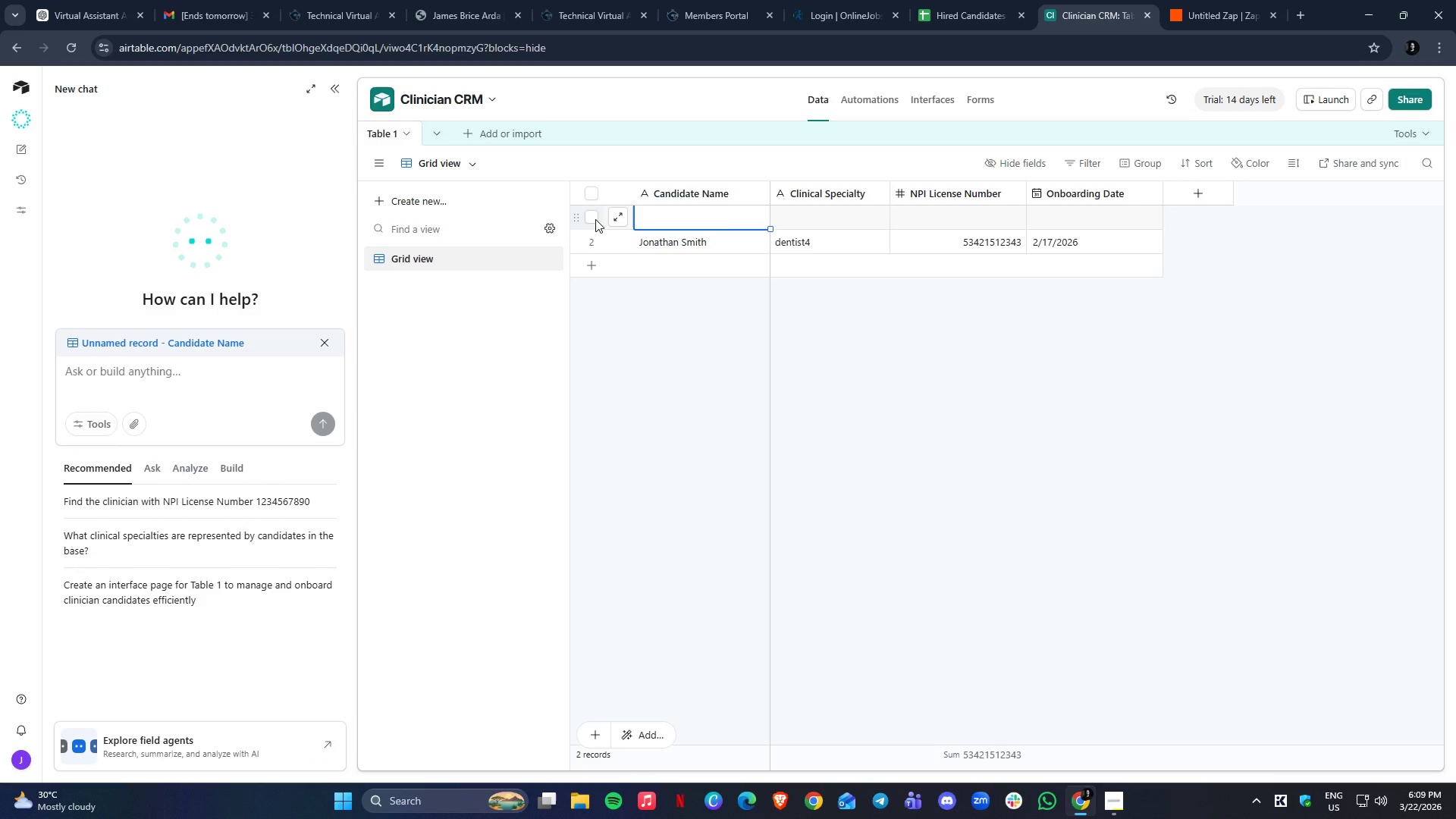 
left_click([595, 219])
 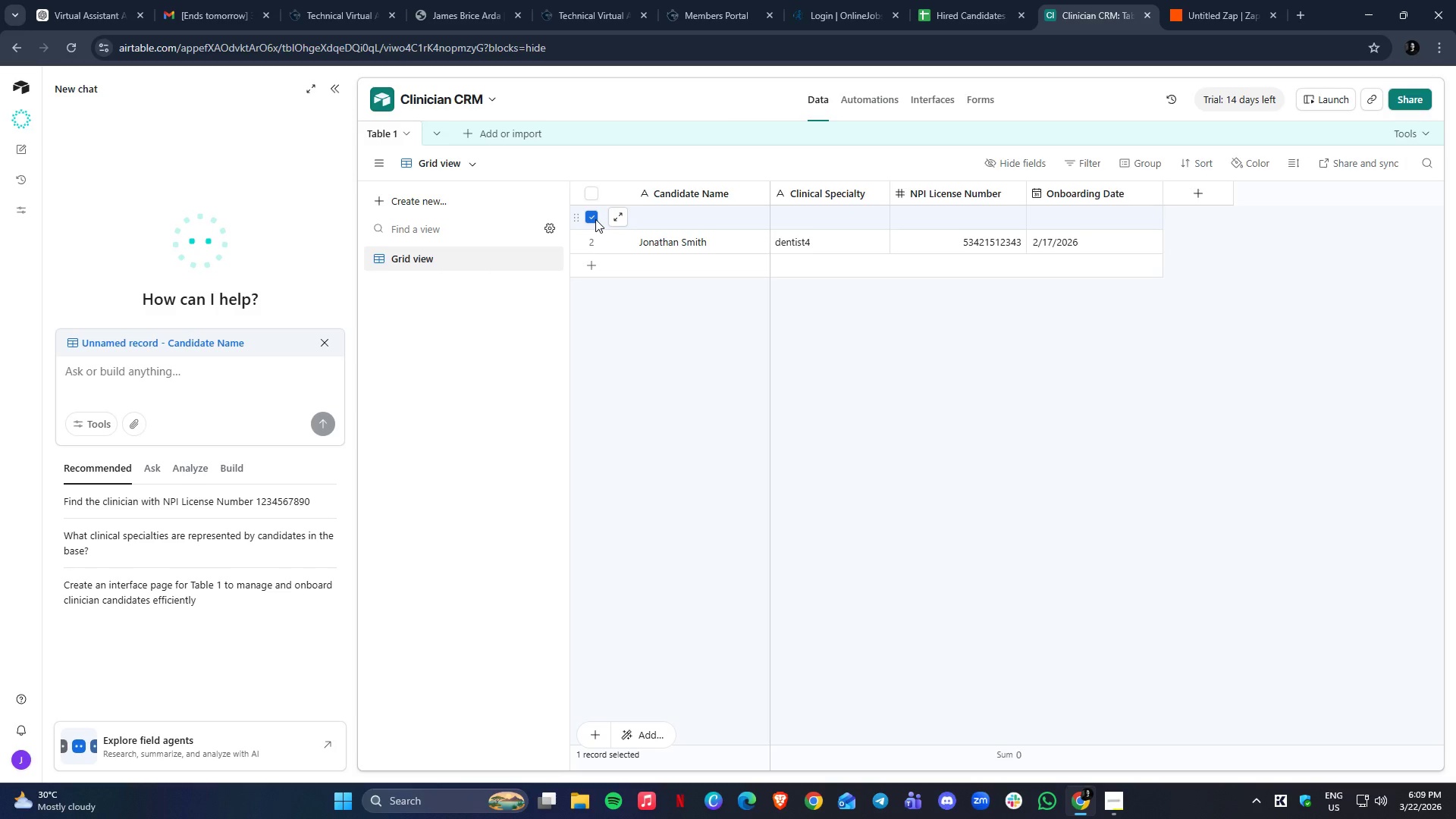 
right_click([595, 219])
 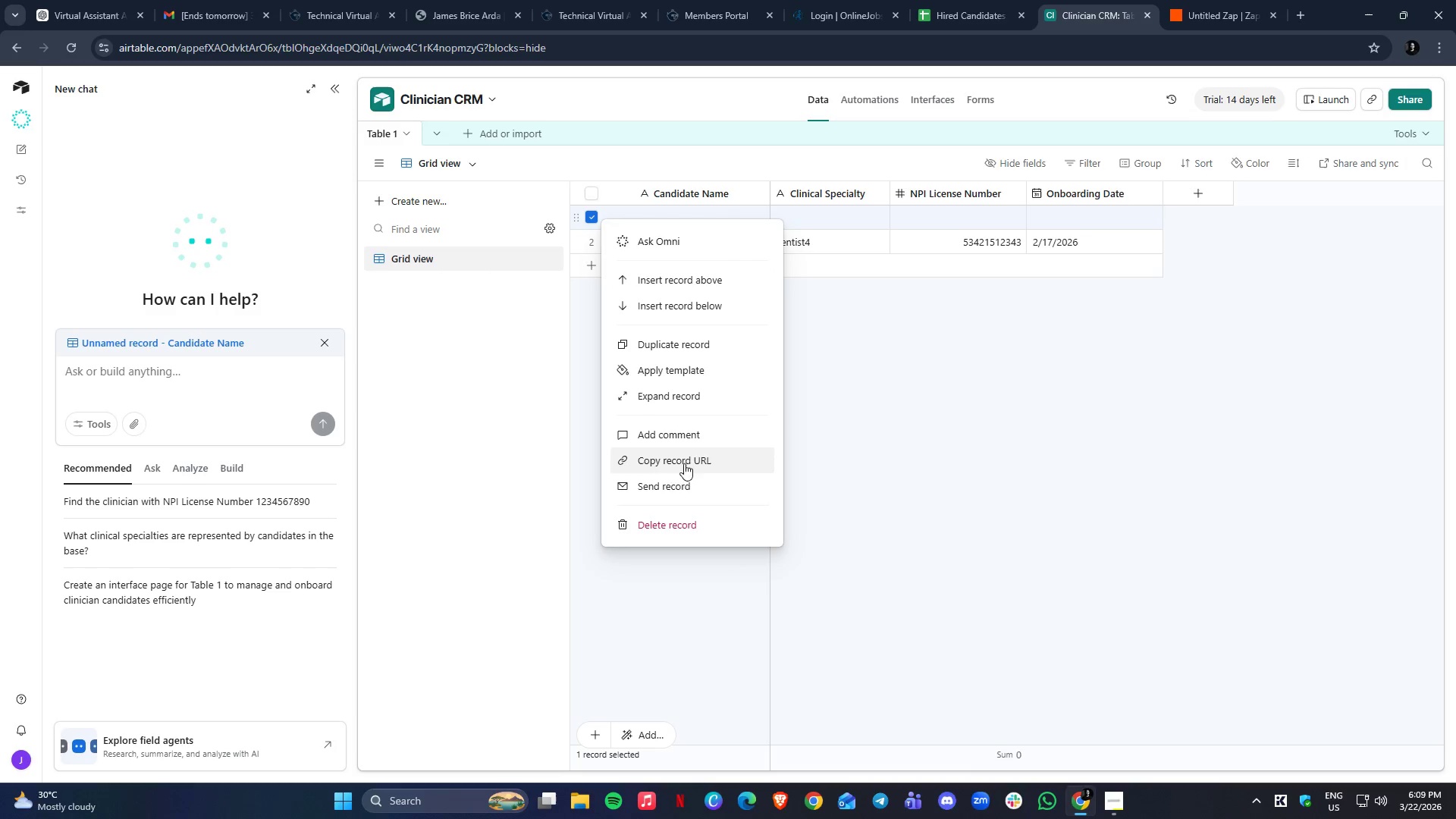 
left_click([680, 522])
 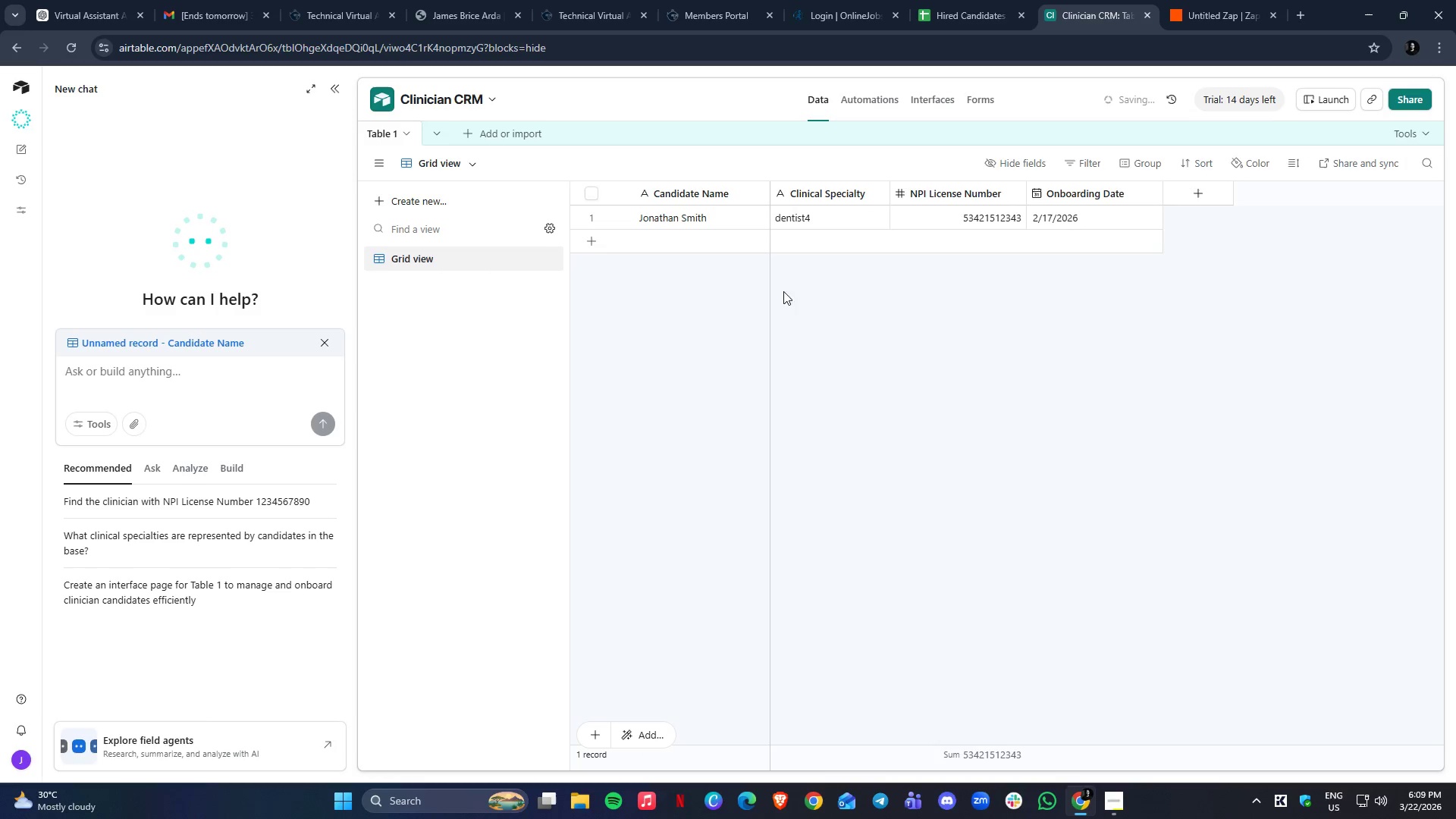 
left_click([709, 221])
 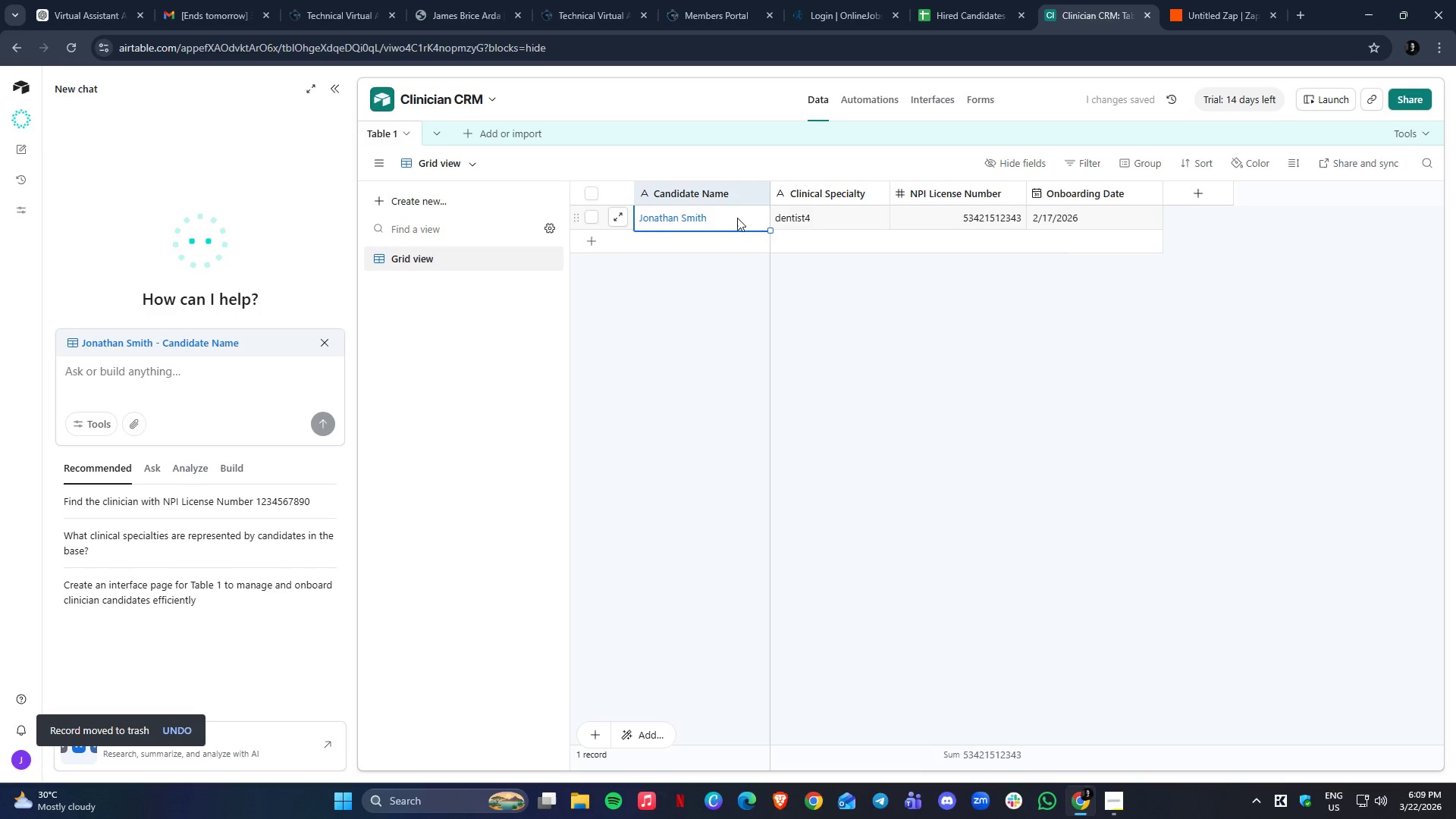 
hold_key(key=ShiftLeft, duration=1.51)
left_click([814, 218])
 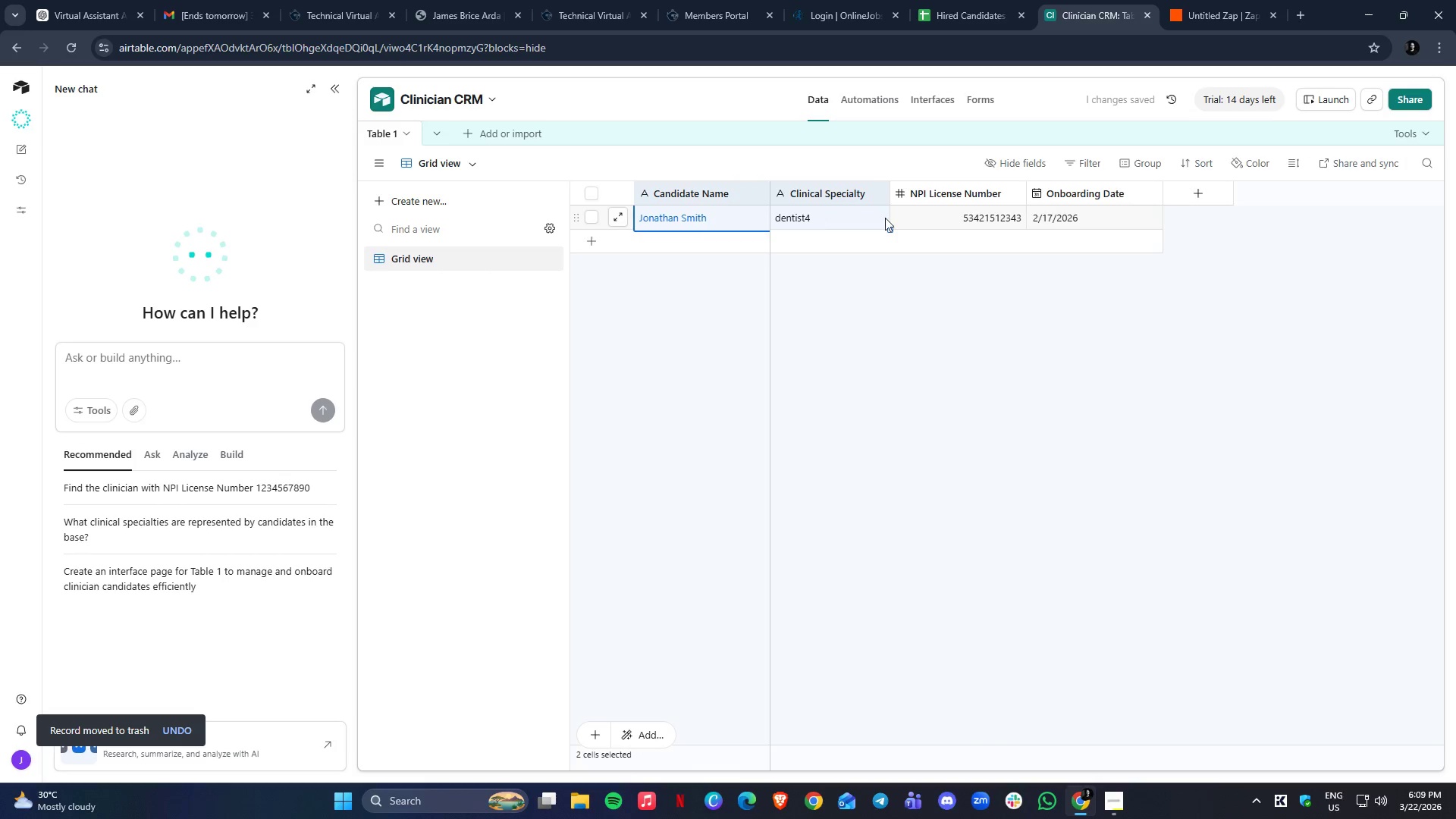 
left_click([905, 217])
 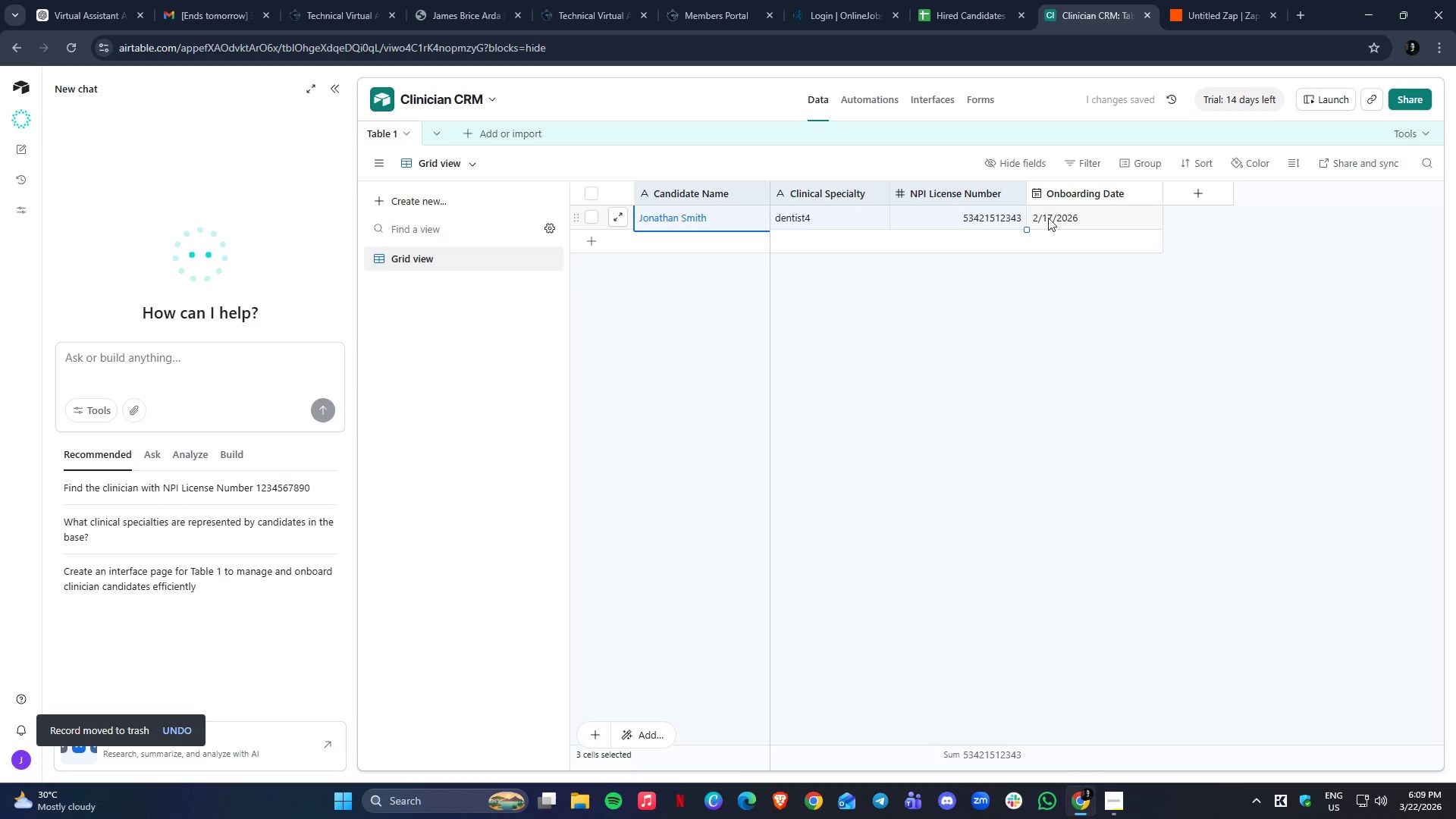 
double_click([1085, 217])
 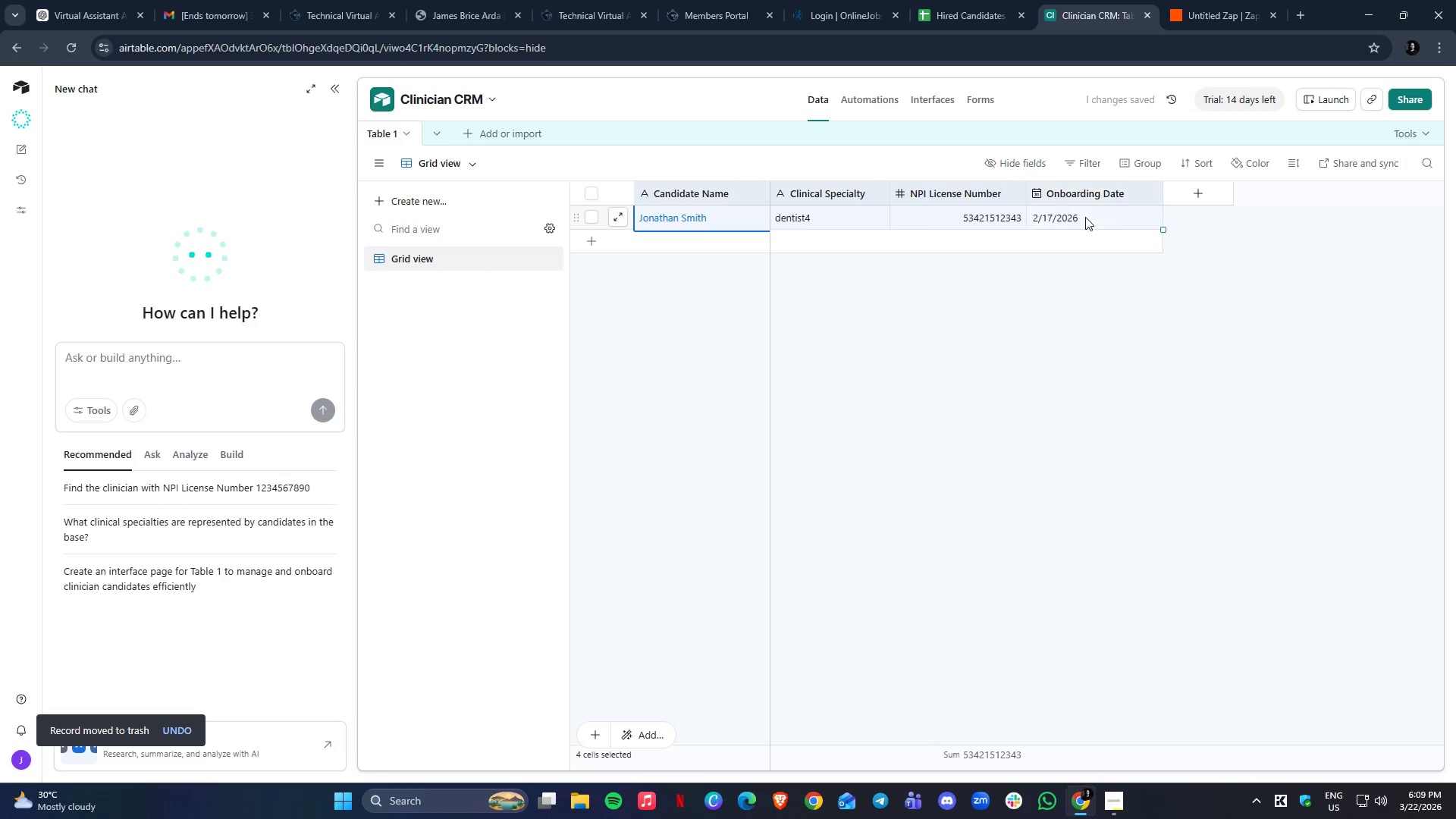 
key(Shift+ShiftLeft)
 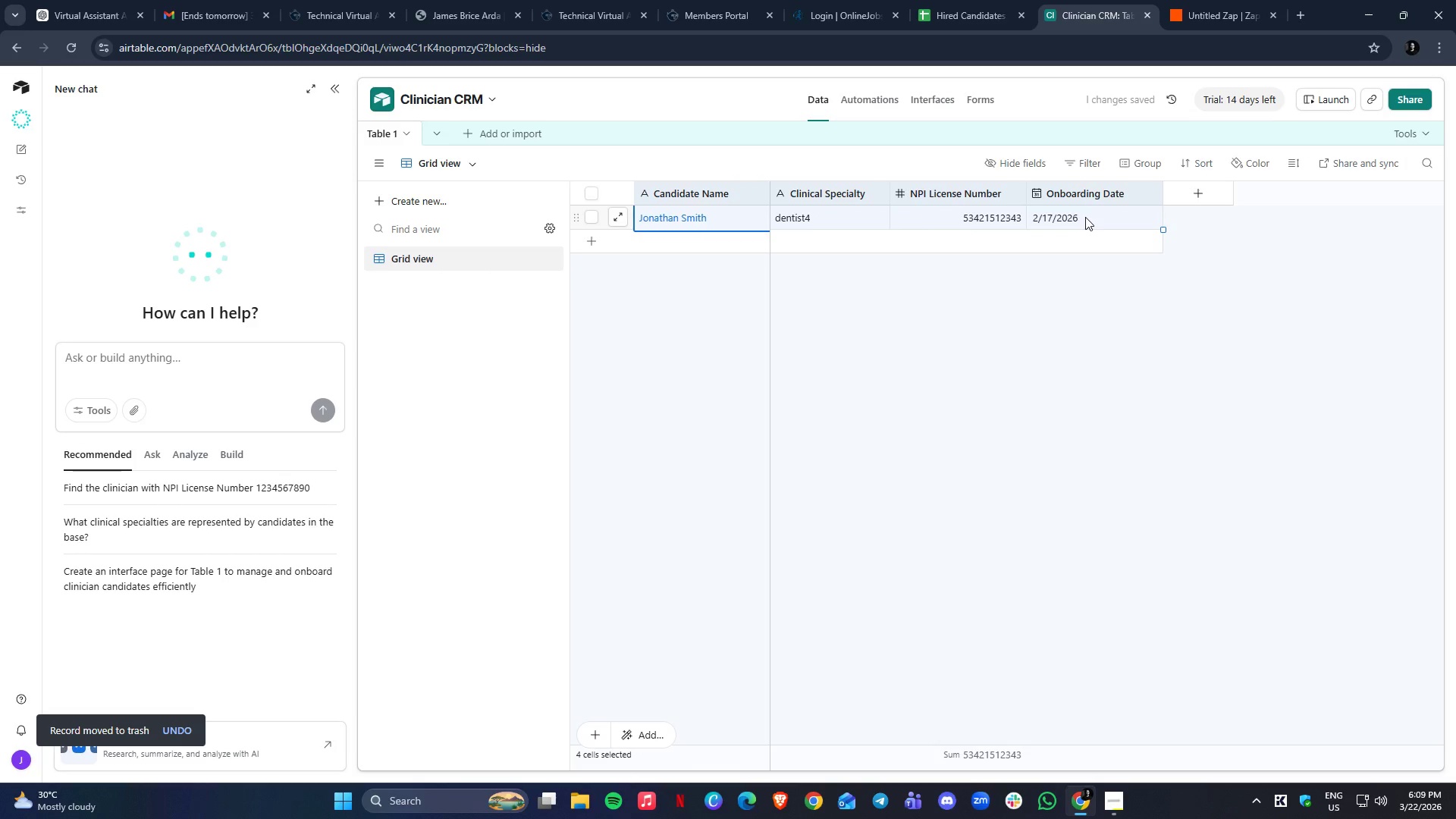 
key(Shift+ShiftLeft)
 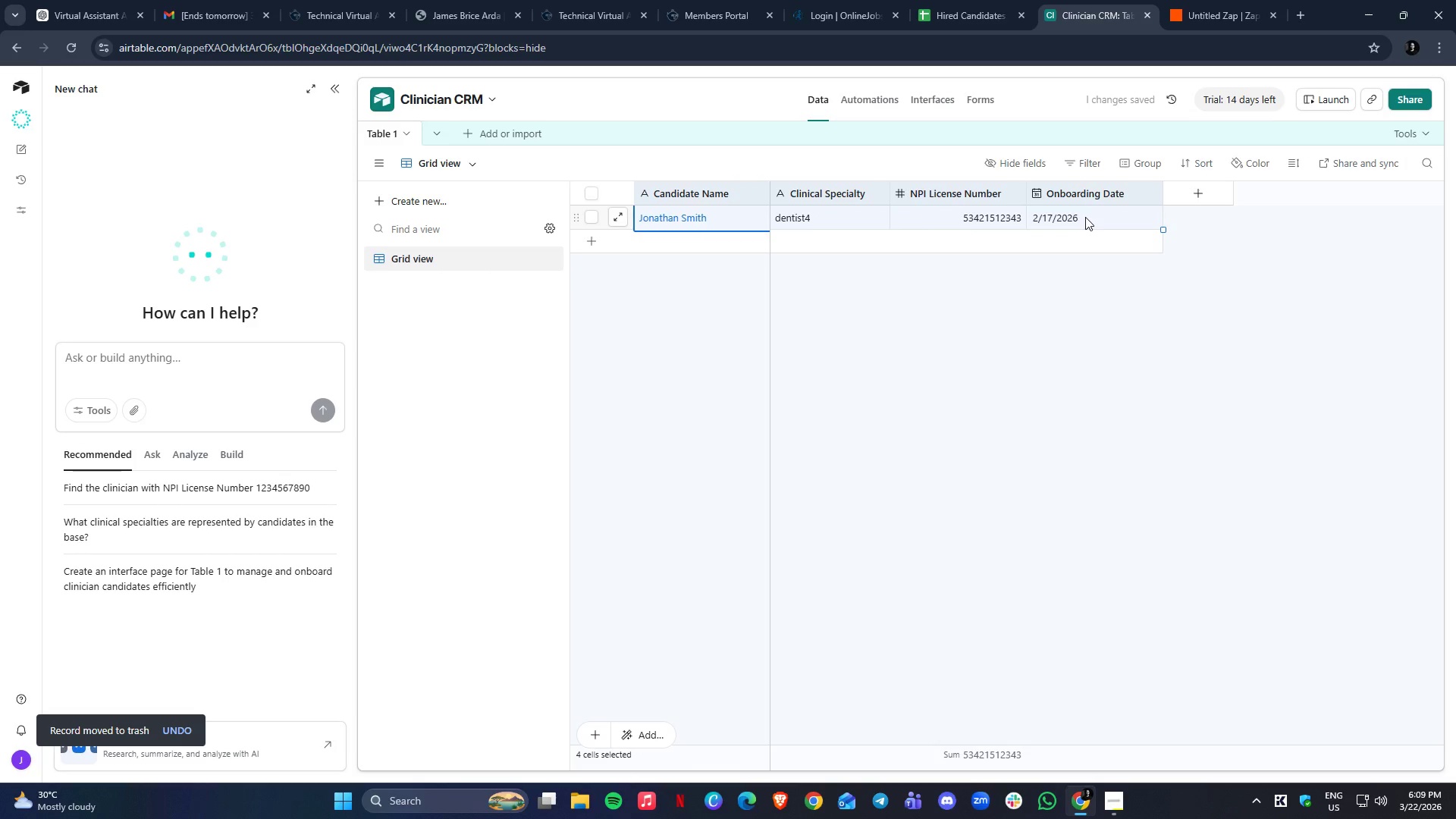 
key(Shift+ShiftLeft)
 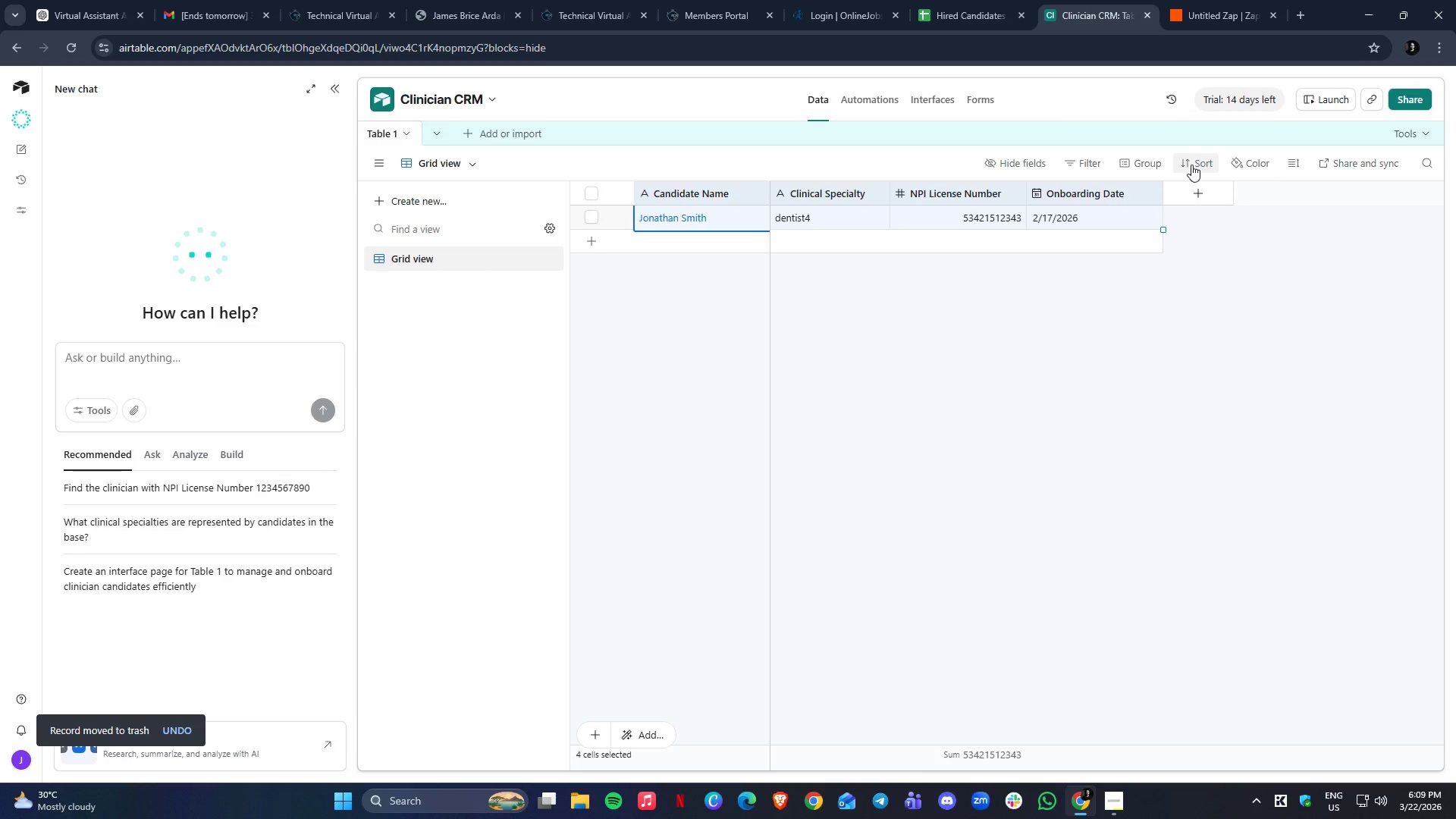 
wait(6.08)
 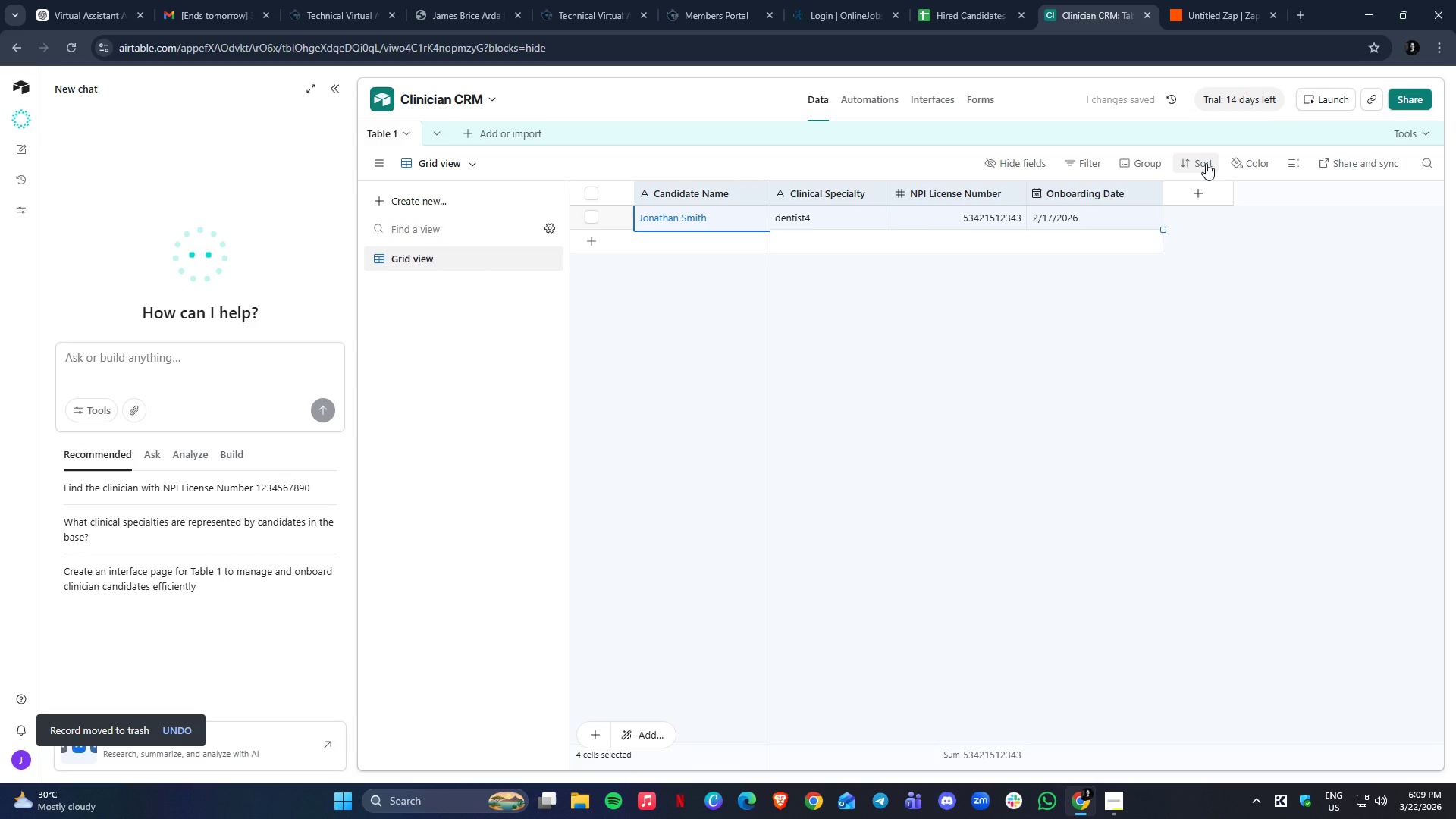 
left_click([1191, 165])
 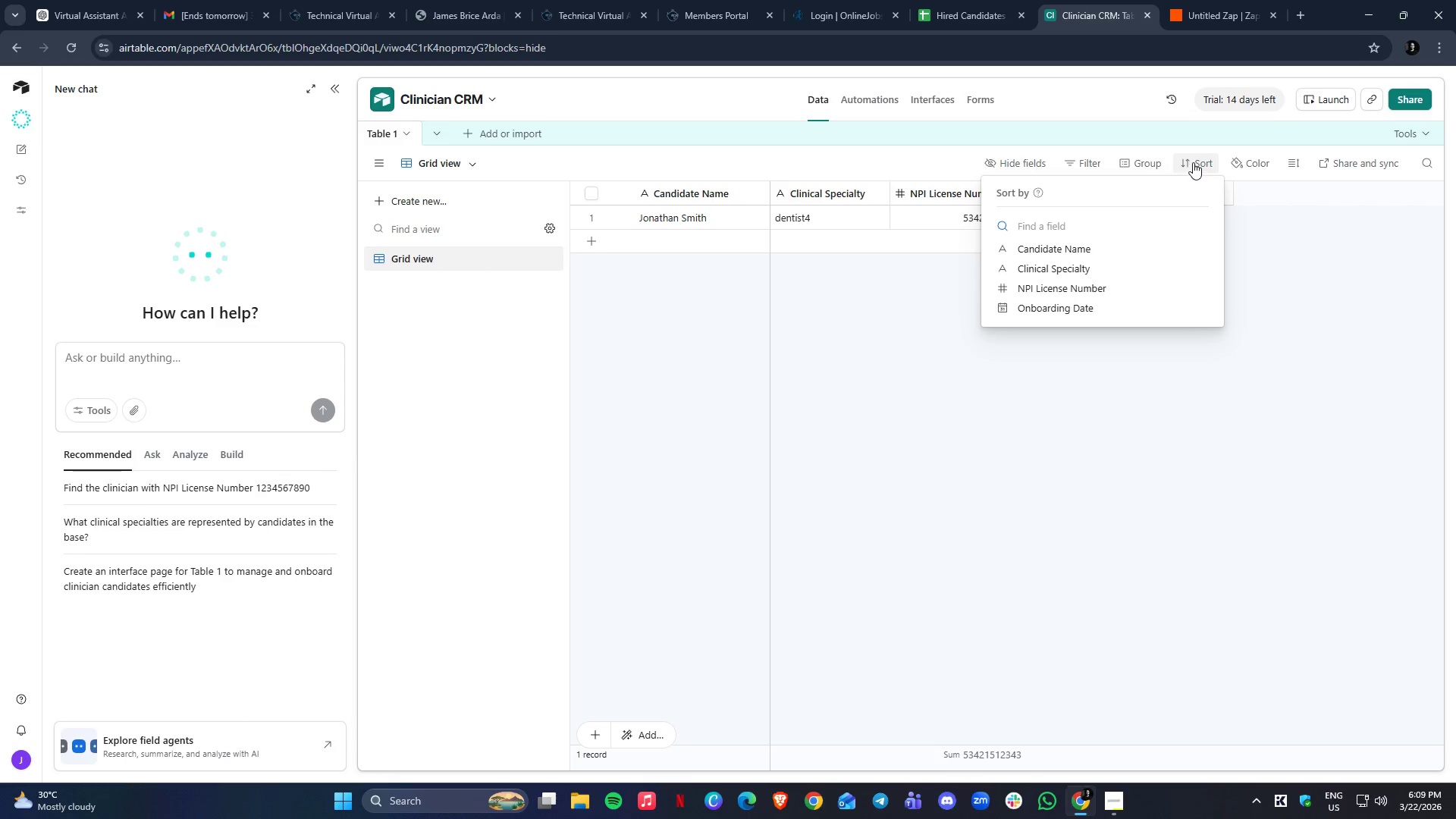 
left_click([1210, 0])
 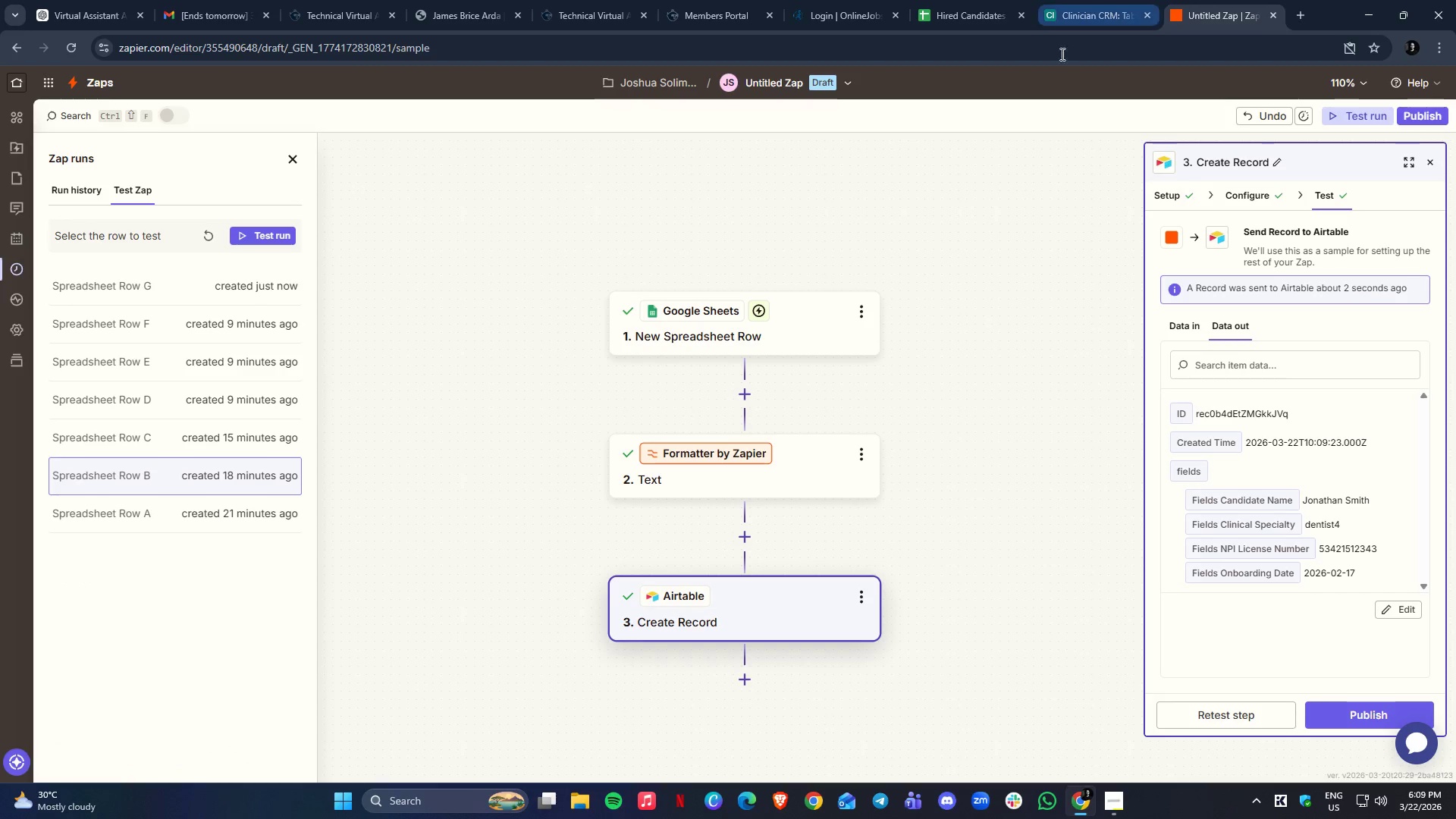 
left_click([1031, 280])
 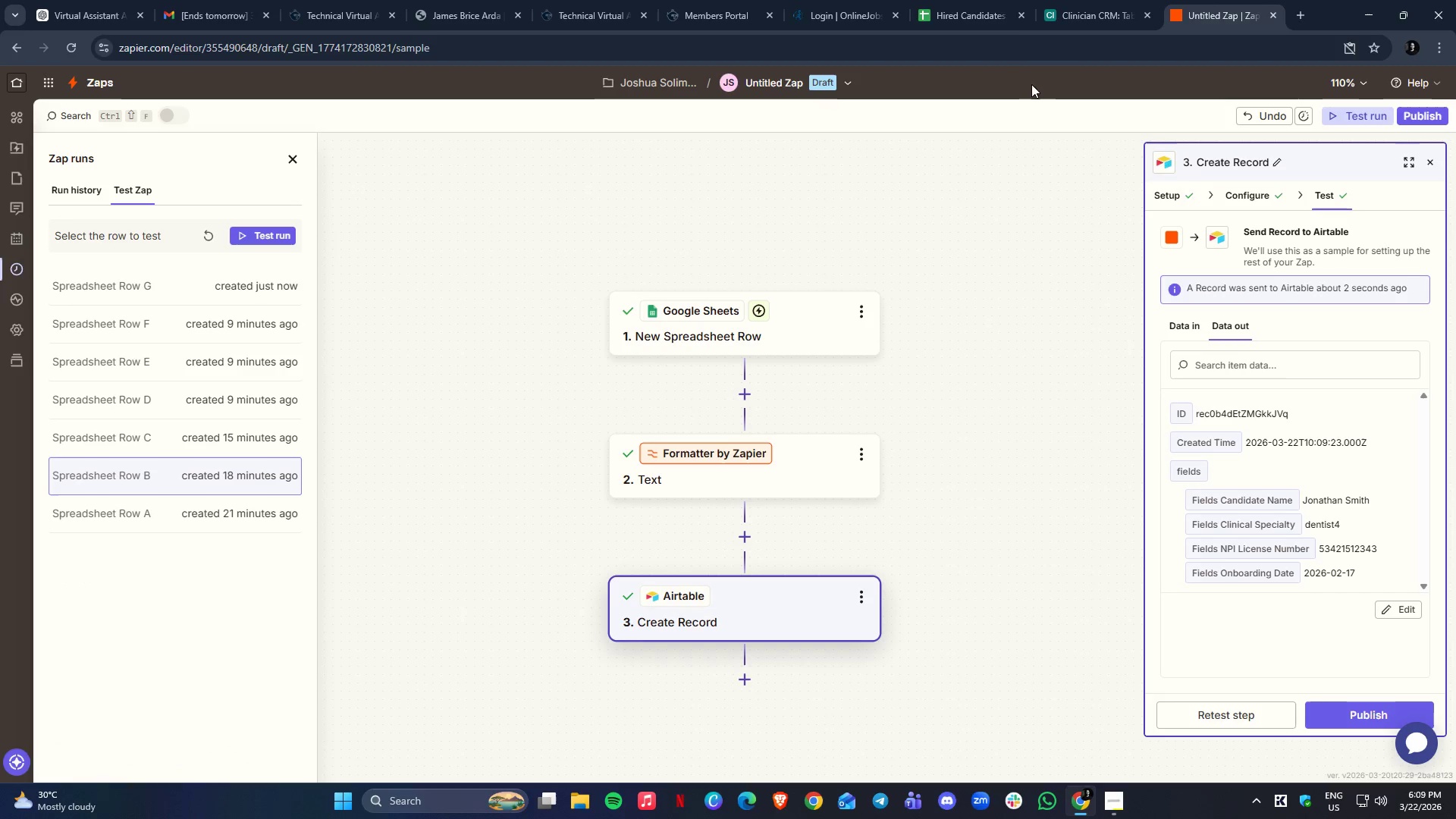 
left_click([975, 0])
 